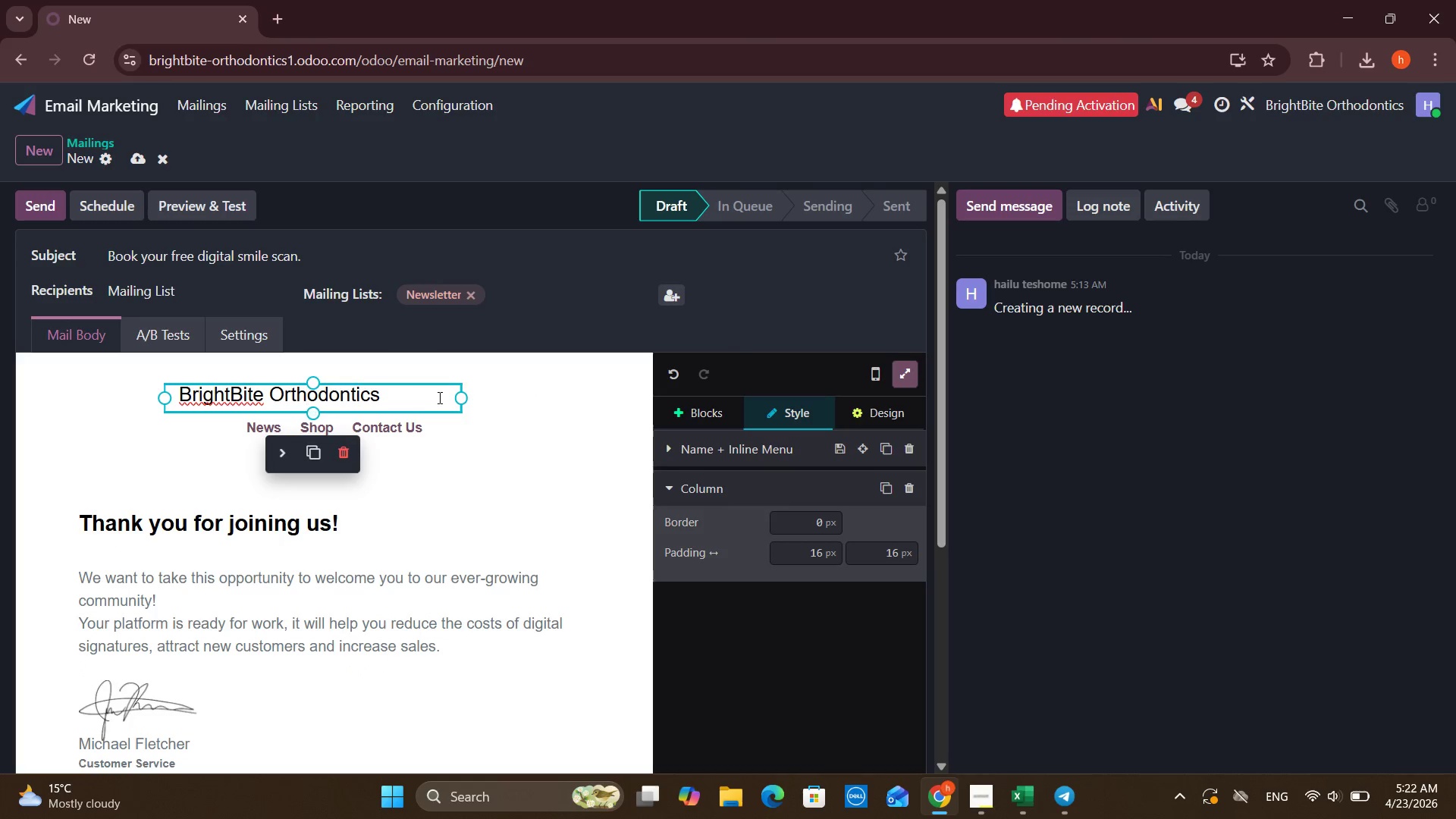 
left_click_drag(start_coordinate=[455, 397], to_coordinate=[433, 392])
 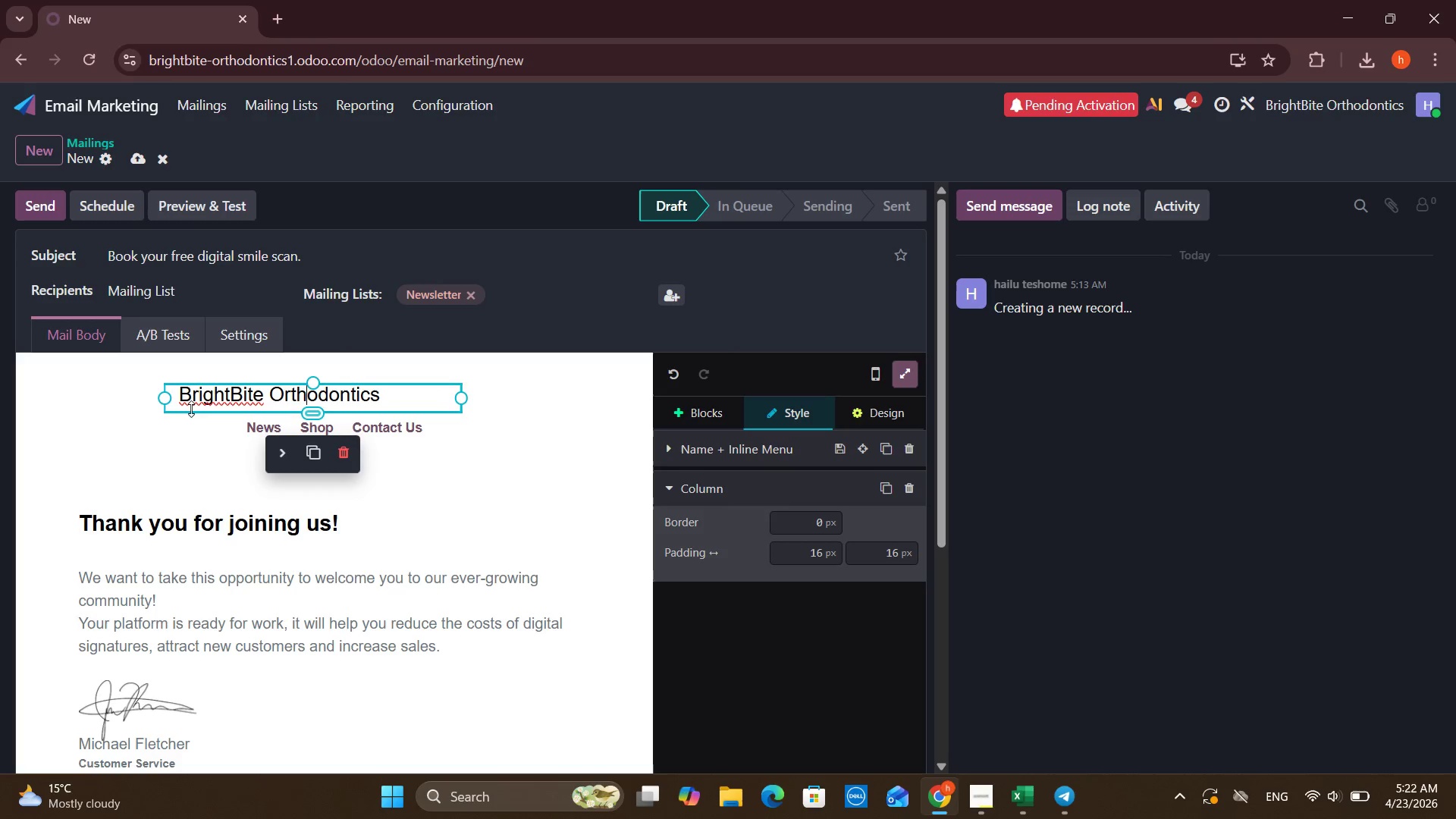 
left_click_drag(start_coordinate=[165, 397], to_coordinate=[193, 402])
 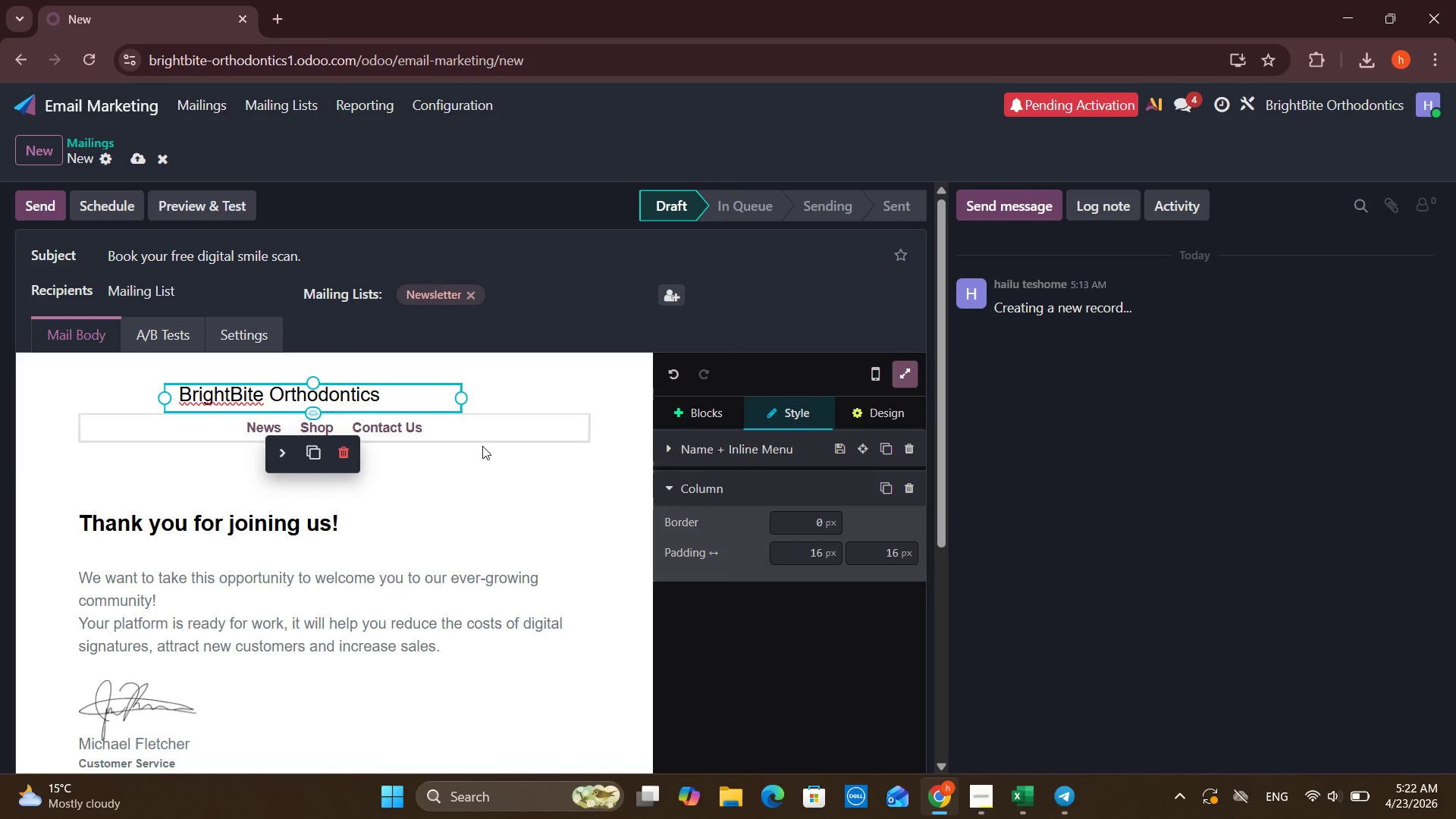 
left_click([482, 447])
 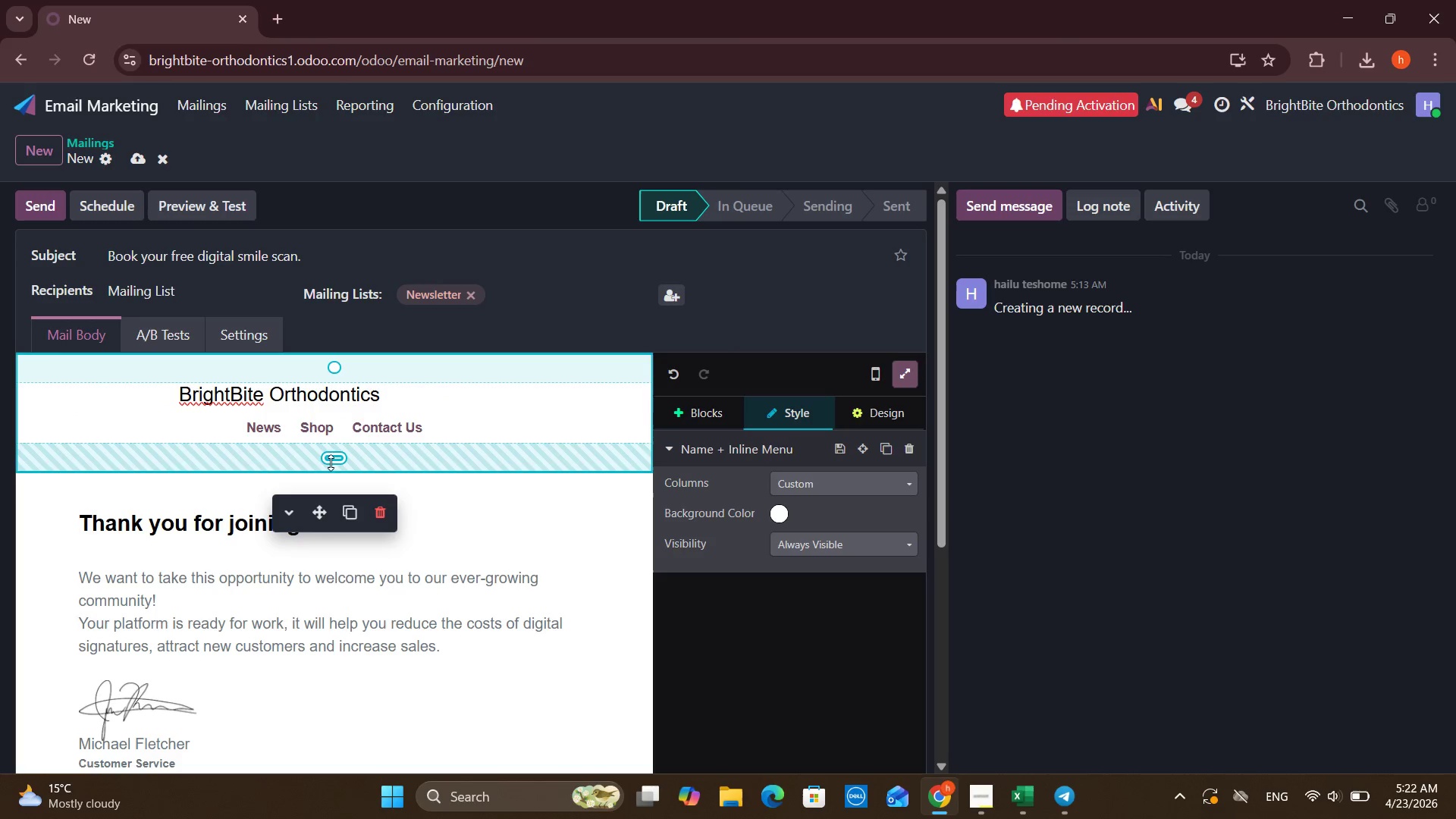 
left_click_drag(start_coordinate=[327, 462], to_coordinate=[330, 444])
 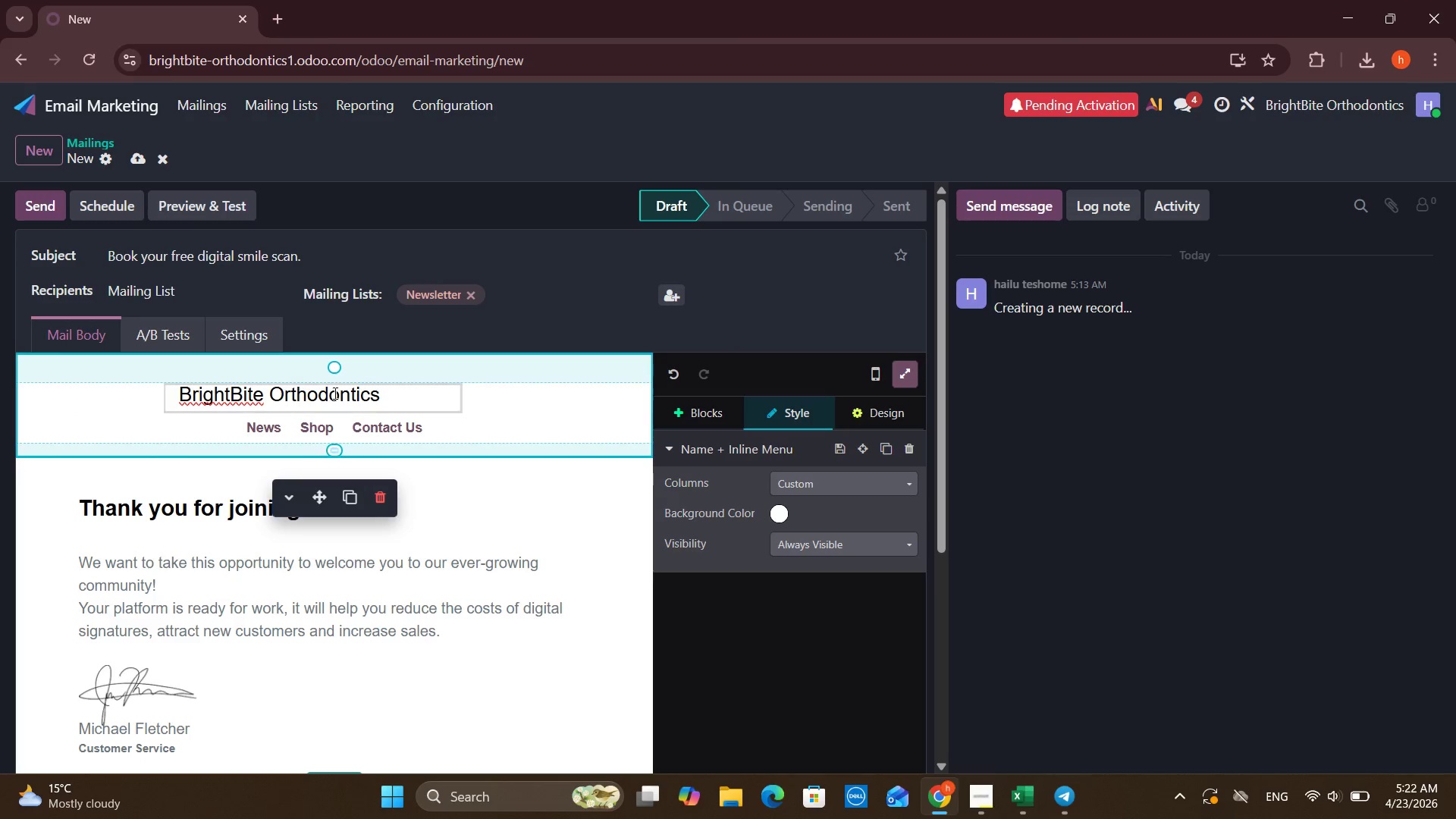 
left_click([334, 393])
 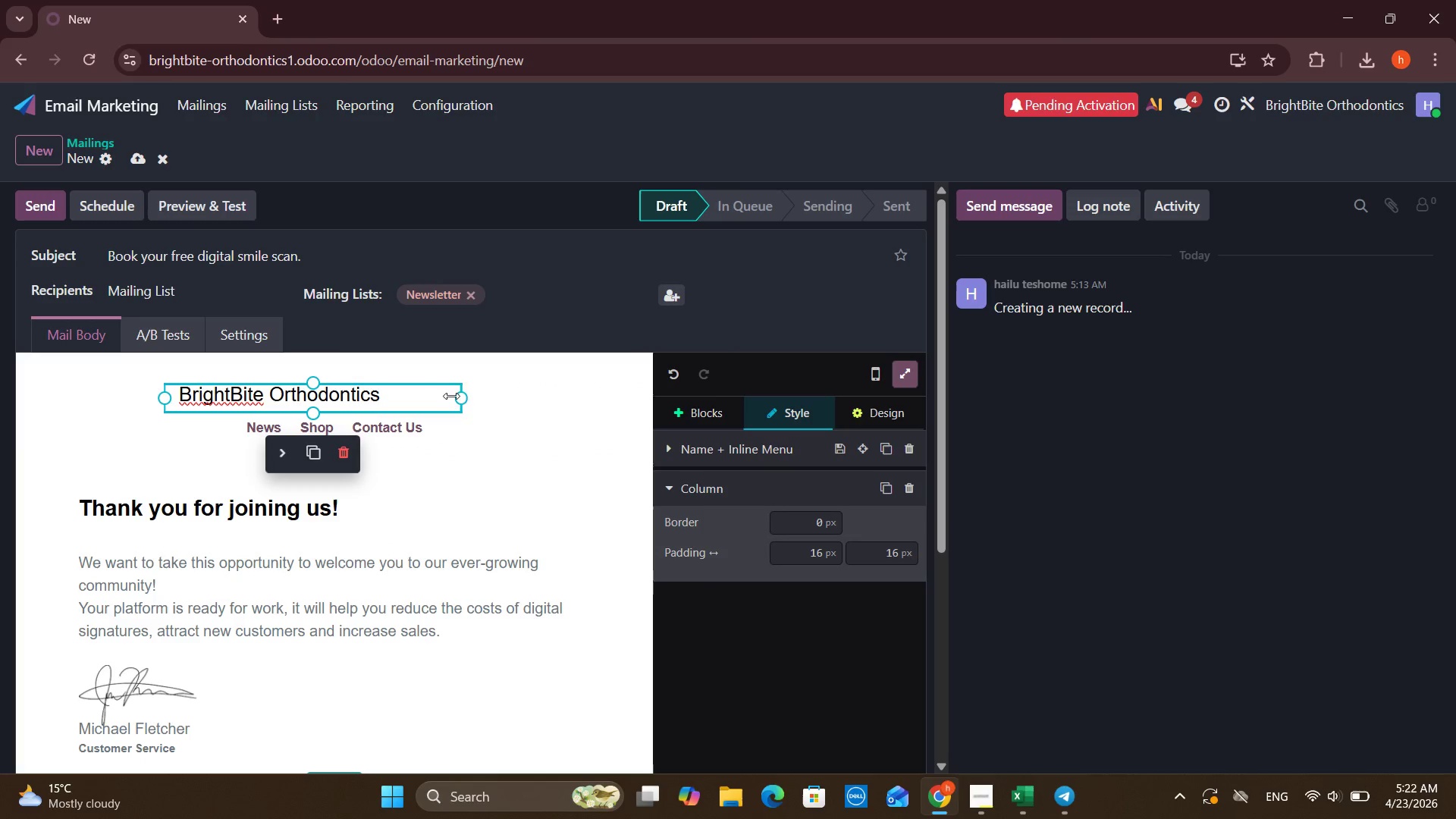 
left_click_drag(start_coordinate=[457, 396], to_coordinate=[386, 385])
 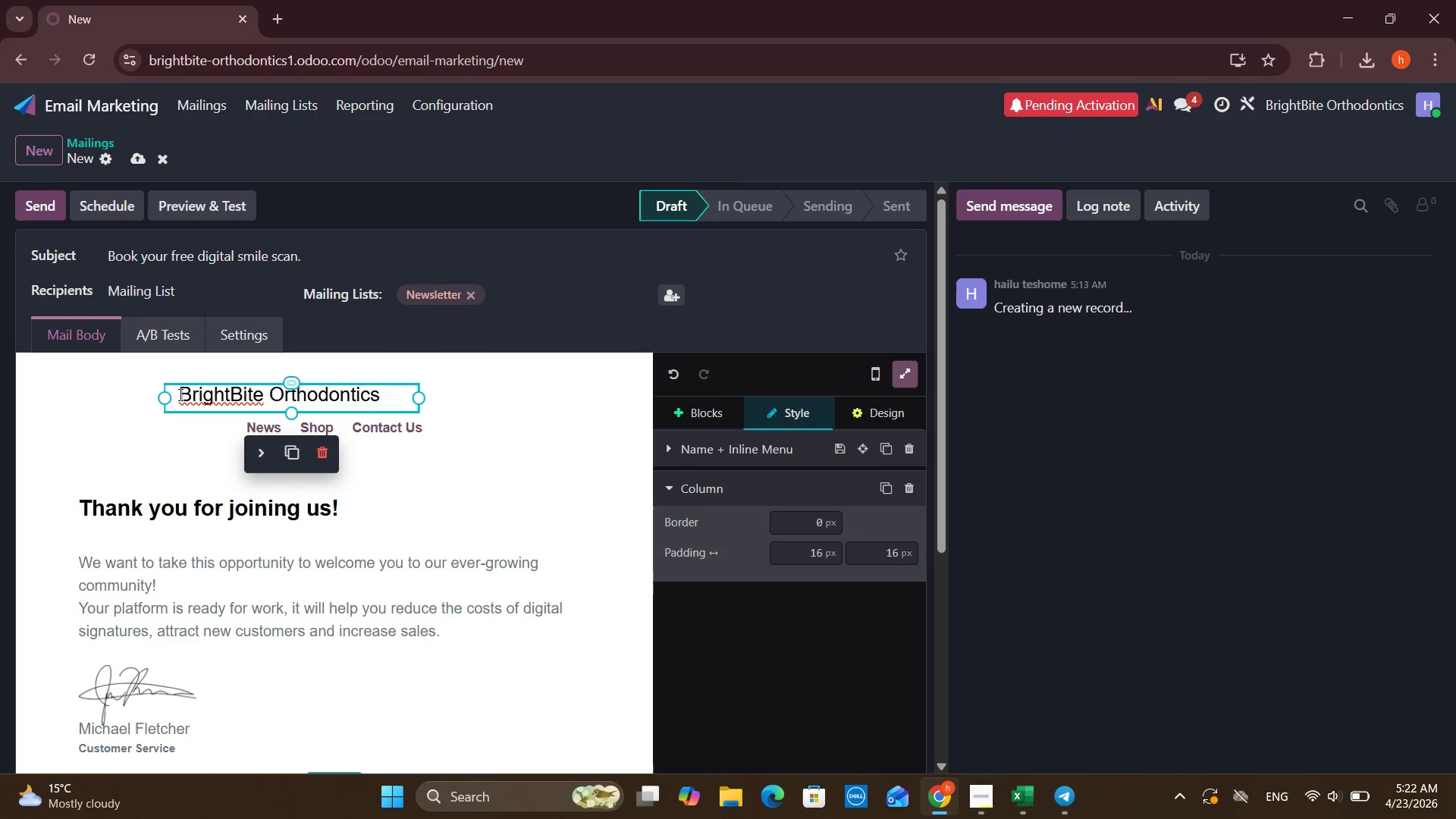 
left_click_drag(start_coordinate=[165, 392], to_coordinate=[205, 394])
 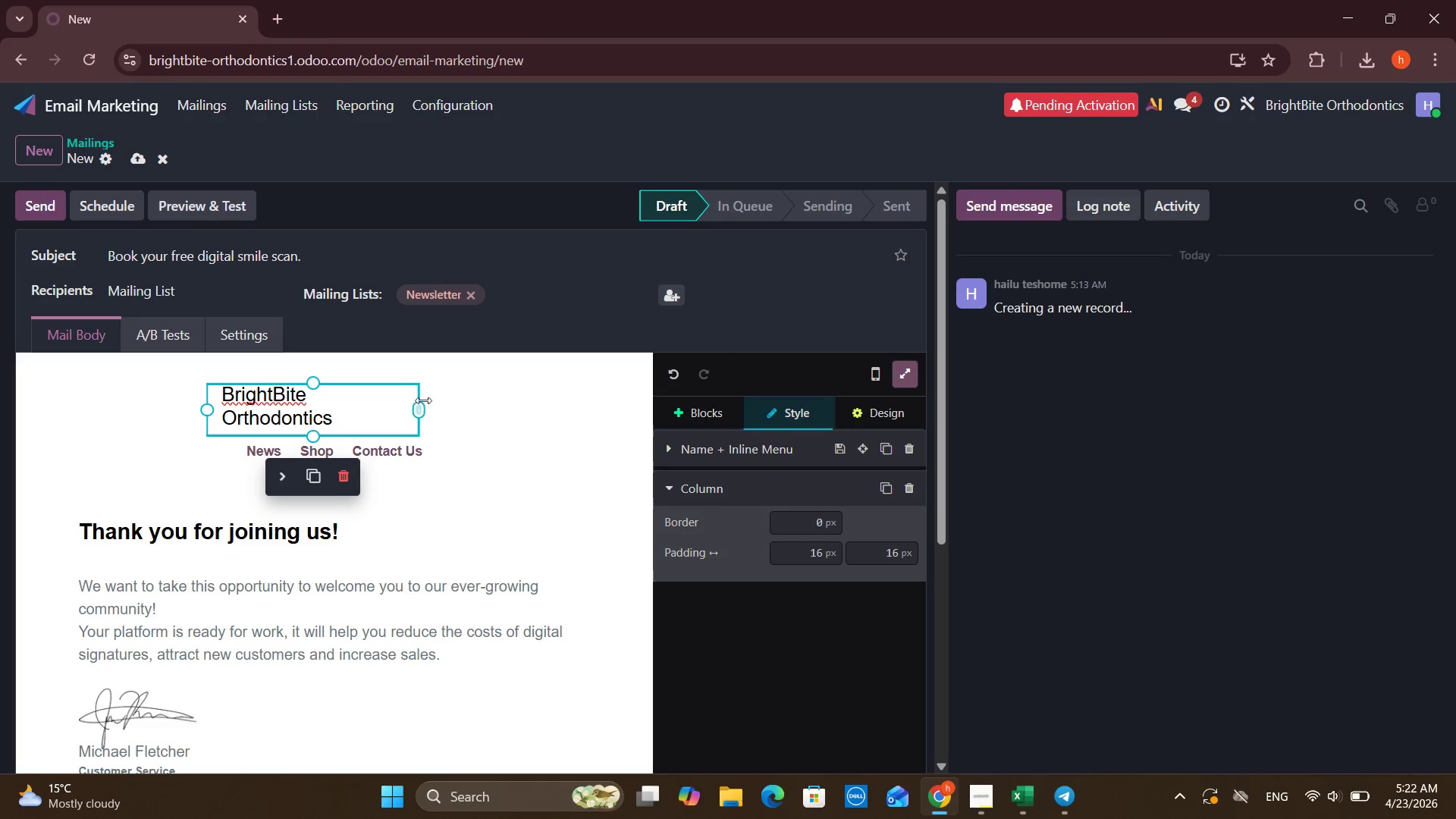 
left_click_drag(start_coordinate=[424, 401], to_coordinate=[442, 403])
 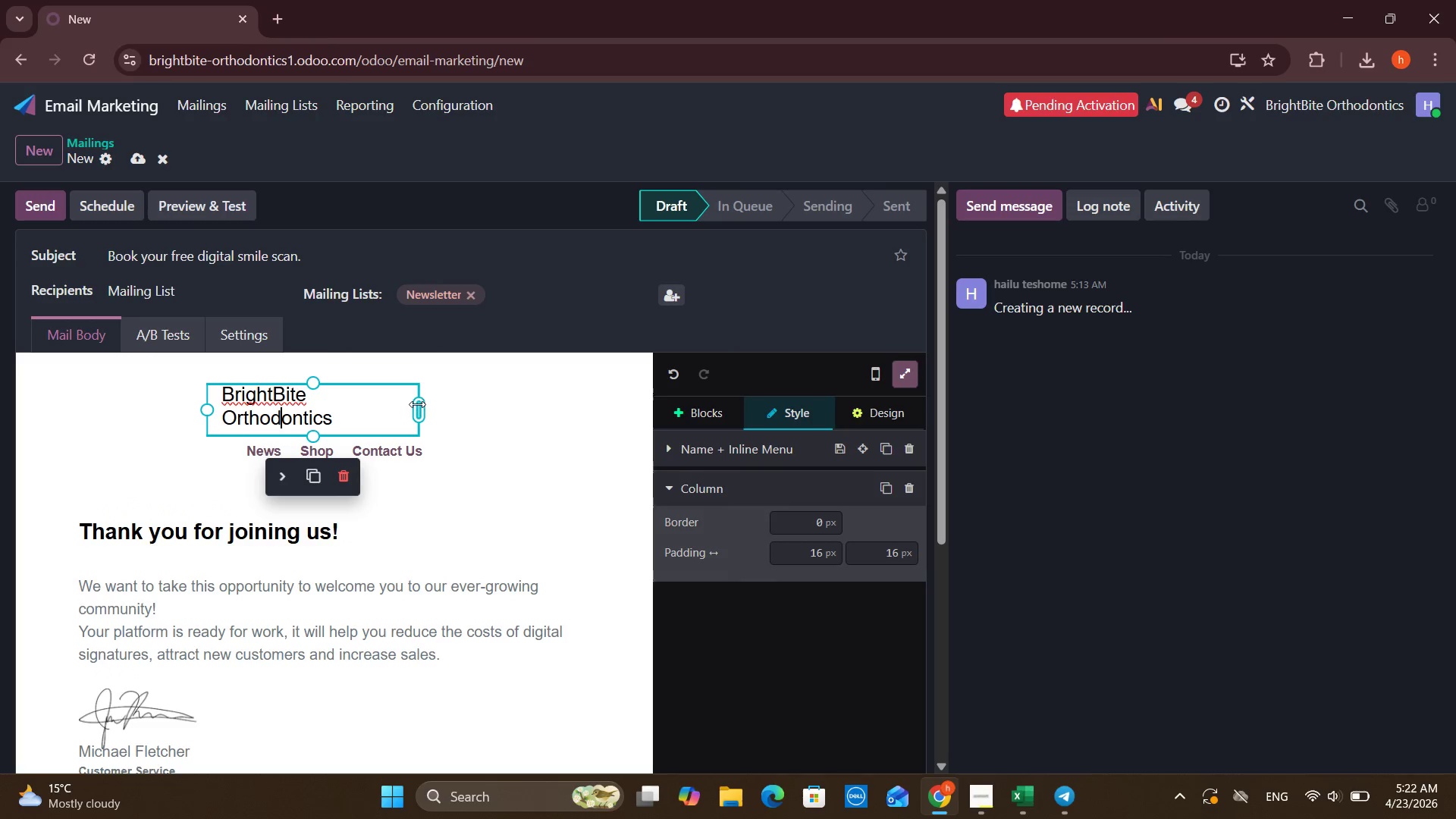 
left_click_drag(start_coordinate=[417, 404], to_coordinate=[457, 408])
 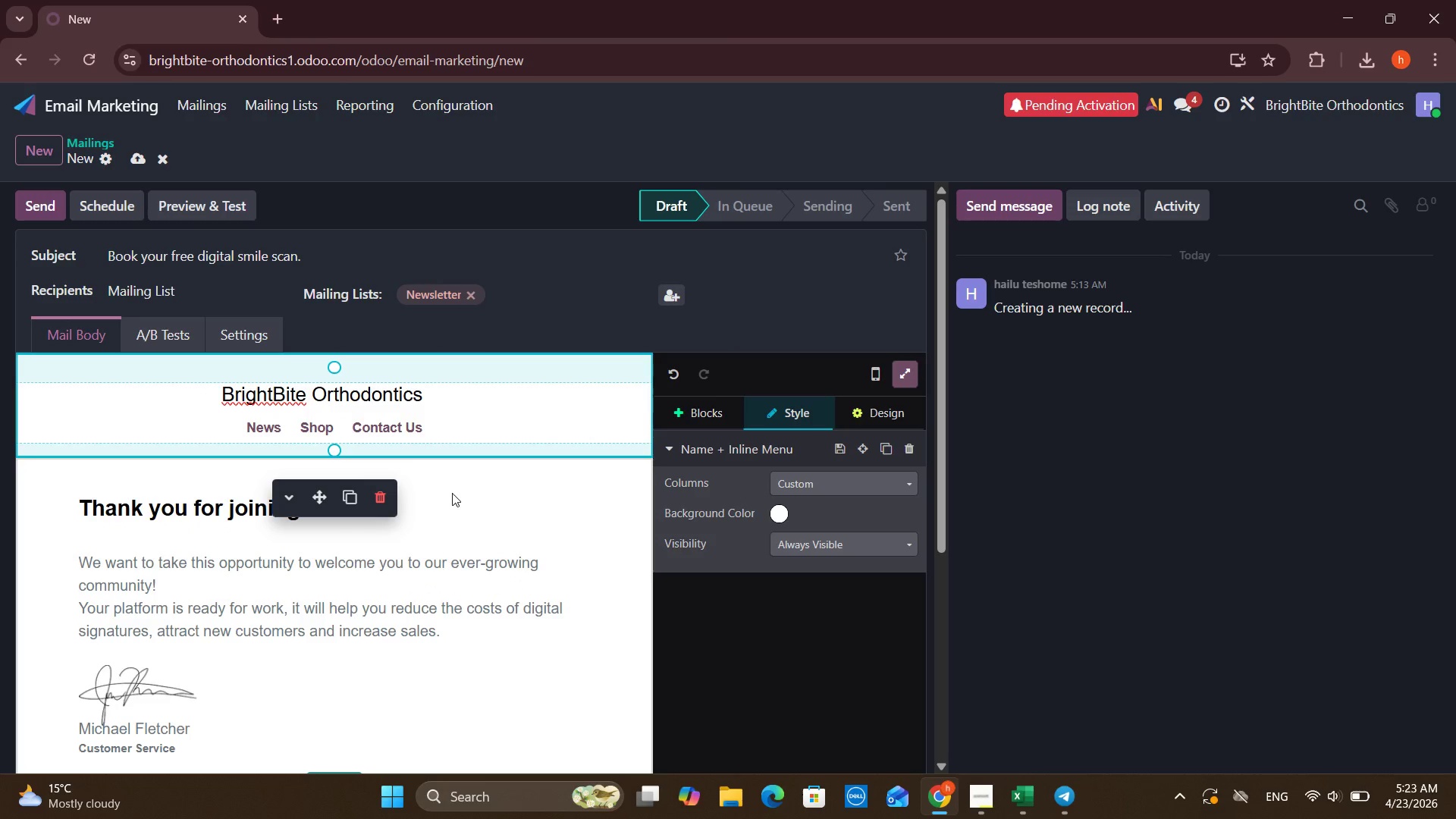 
left_click([418, 596])
 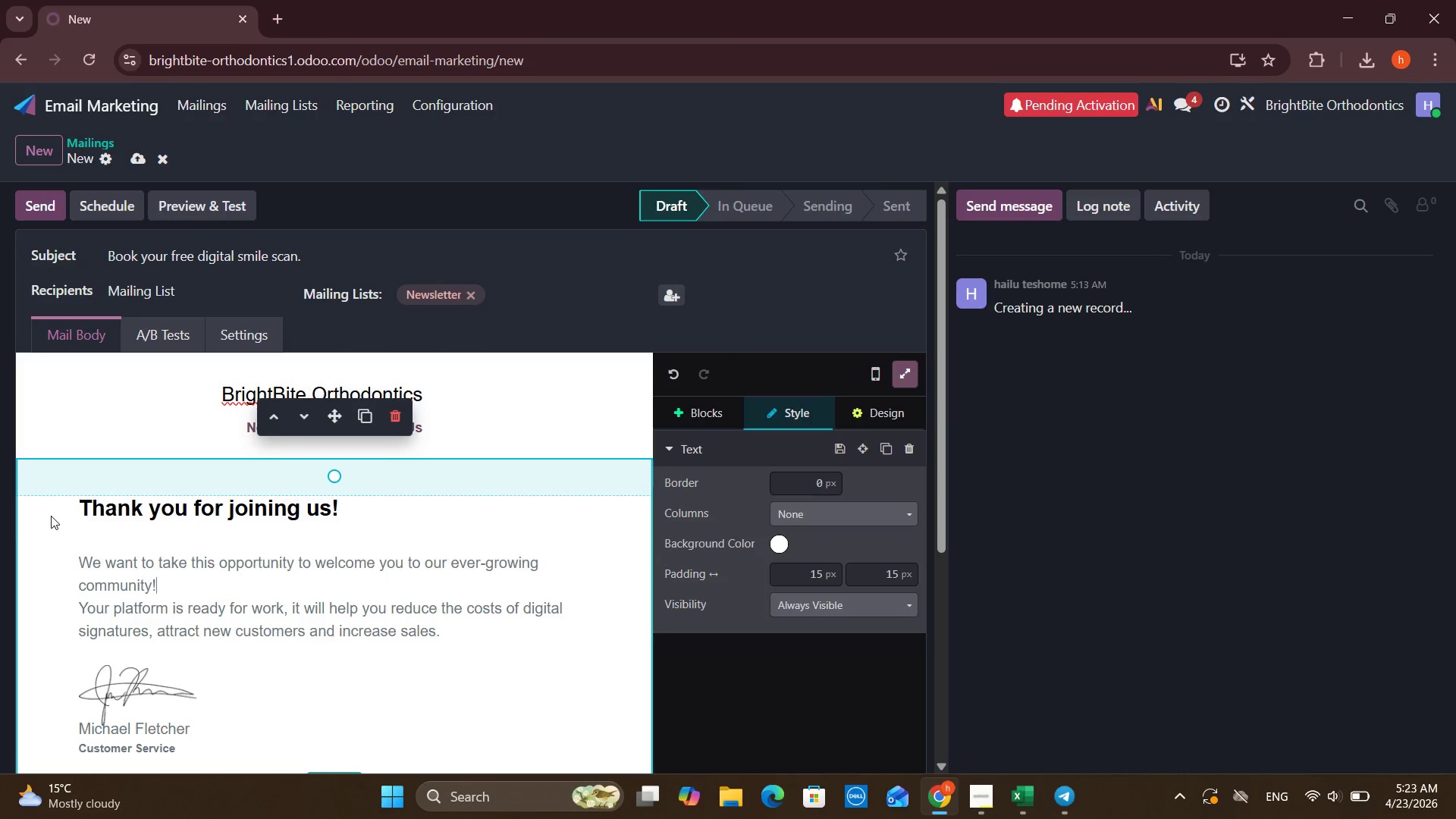 
left_click_drag(start_coordinate=[78, 510], to_coordinate=[513, 629])
 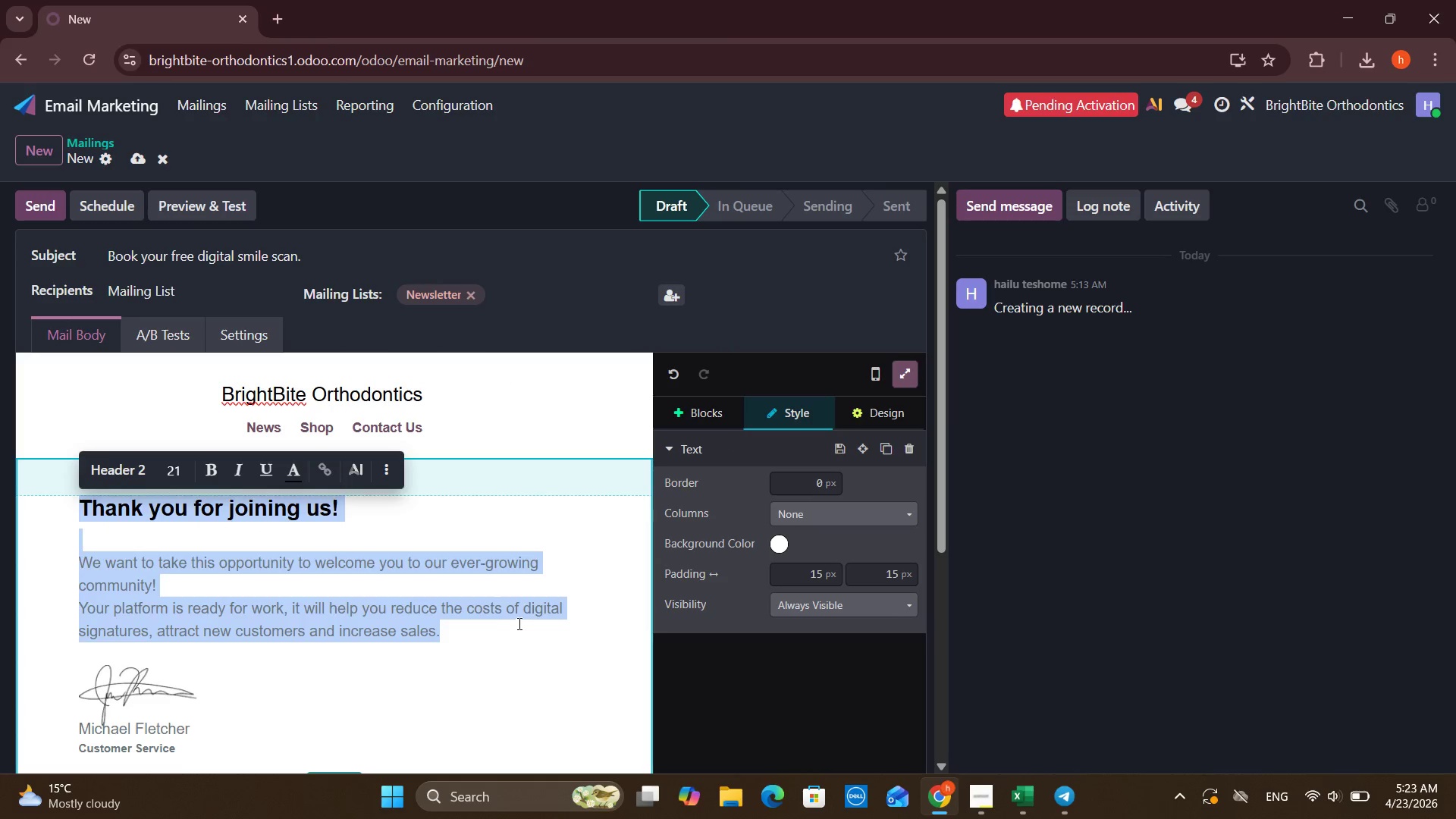 
key(Backspace)
 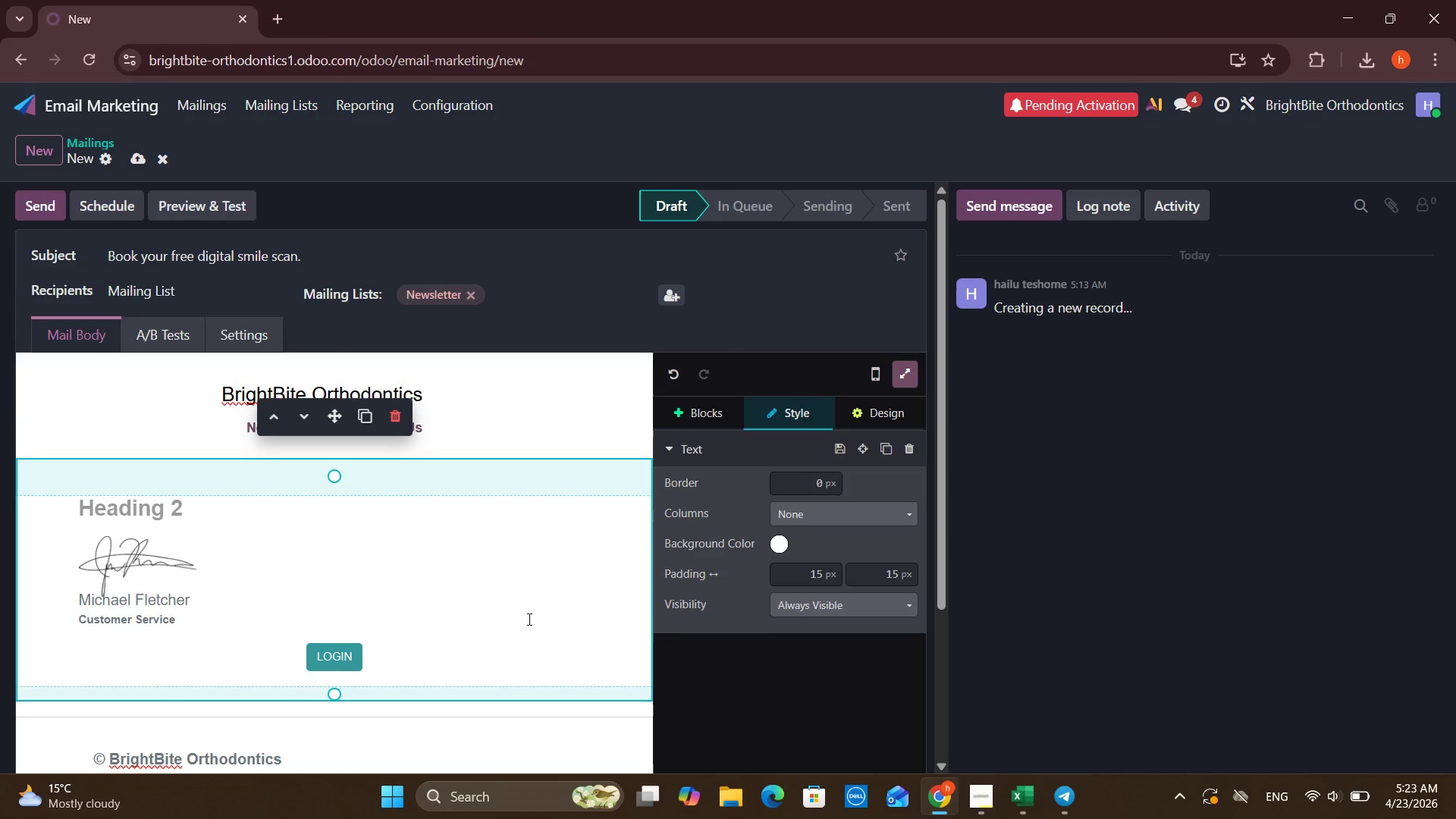 
type(Hello /)
 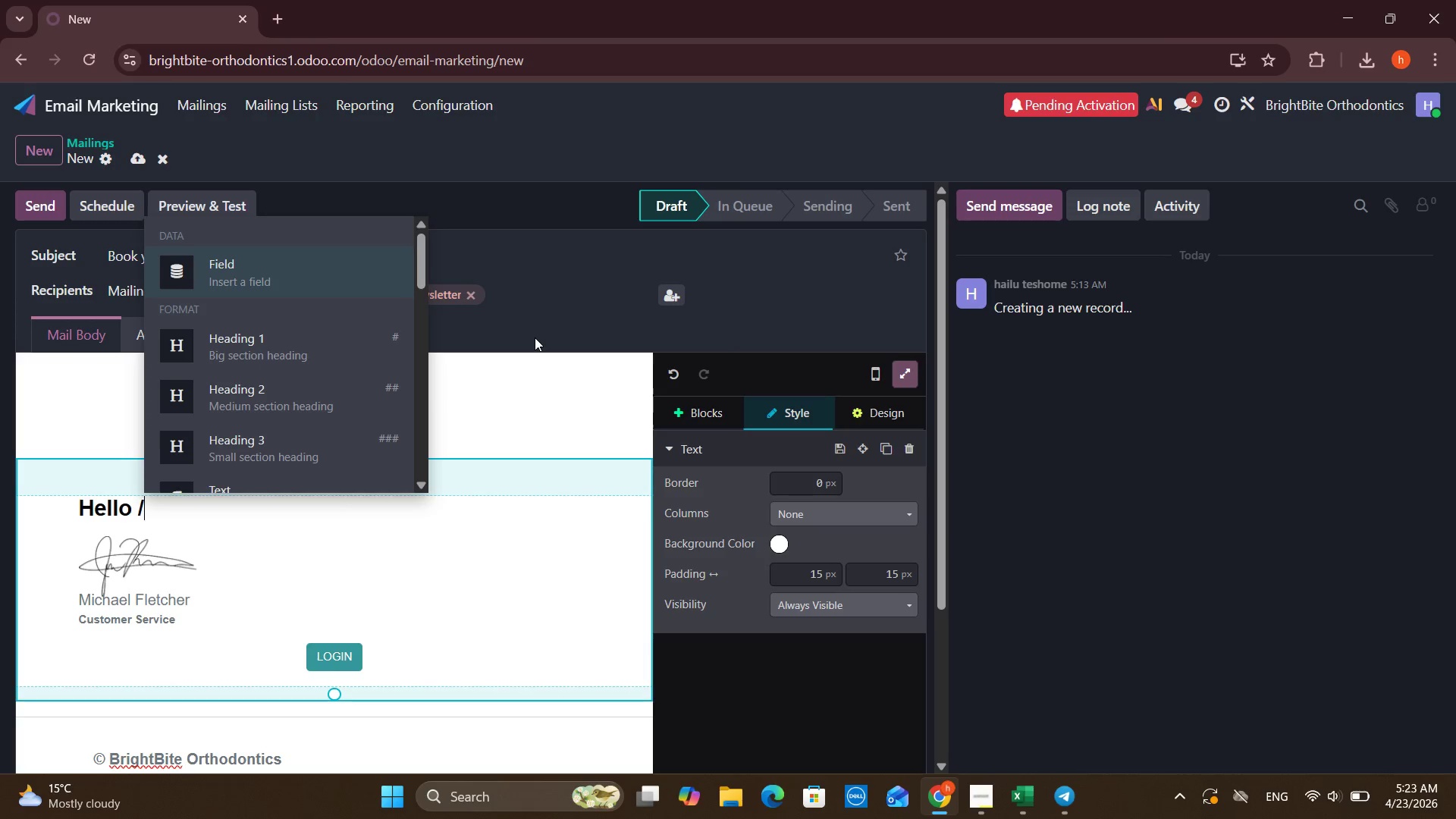 
left_click([310, 251])
 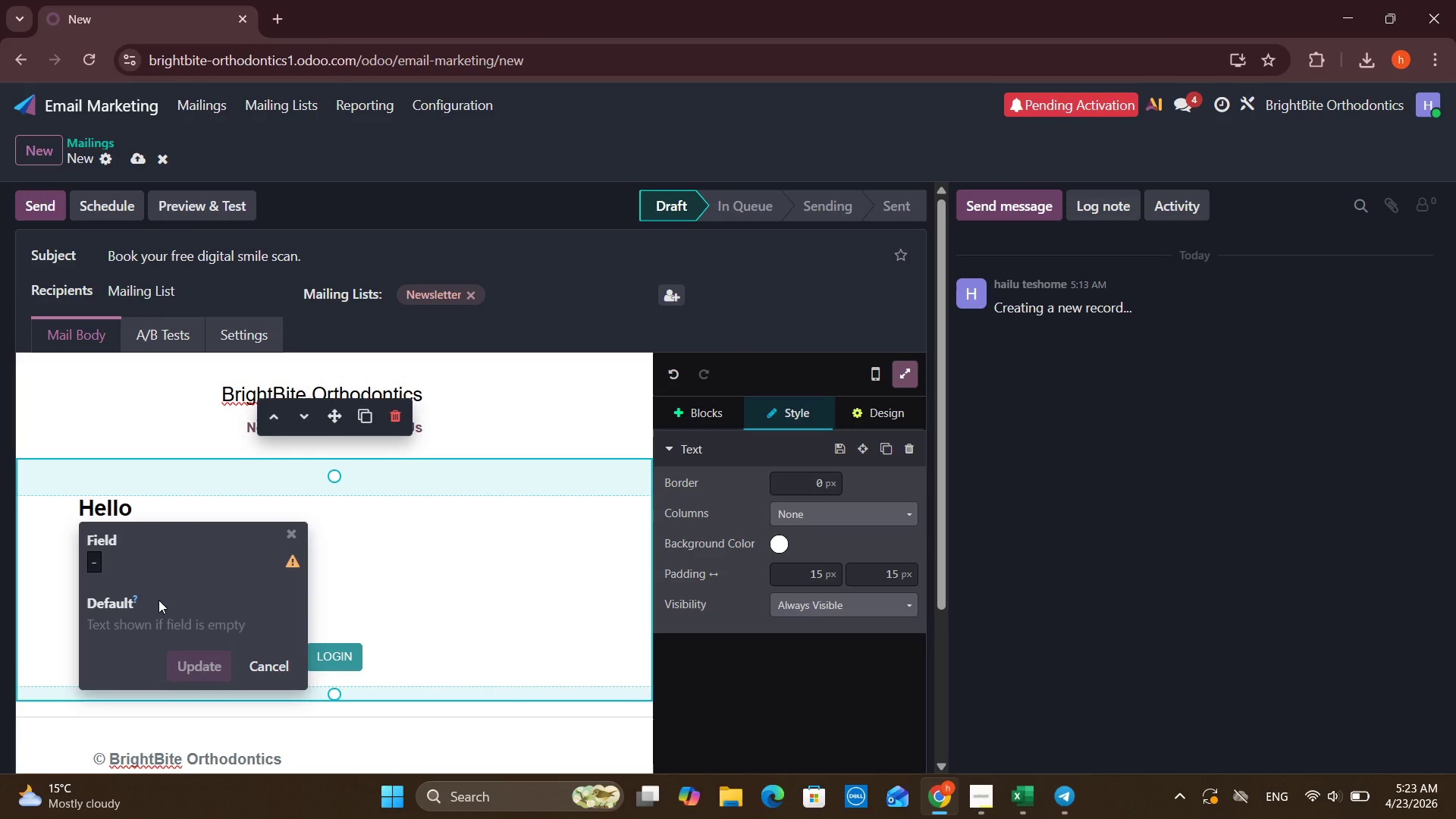 
left_click([140, 570])
 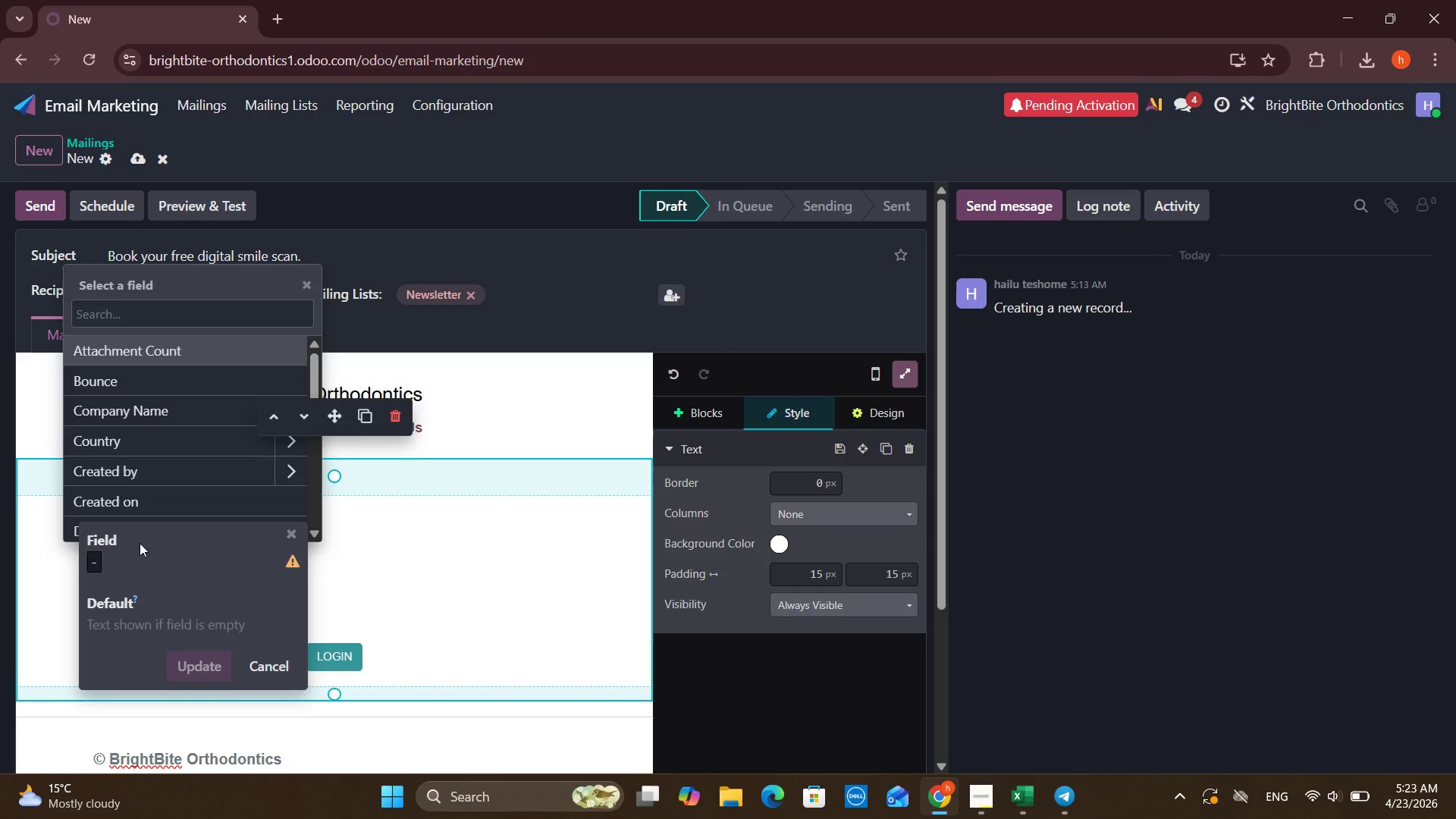 
mouse_move([146, 464])
 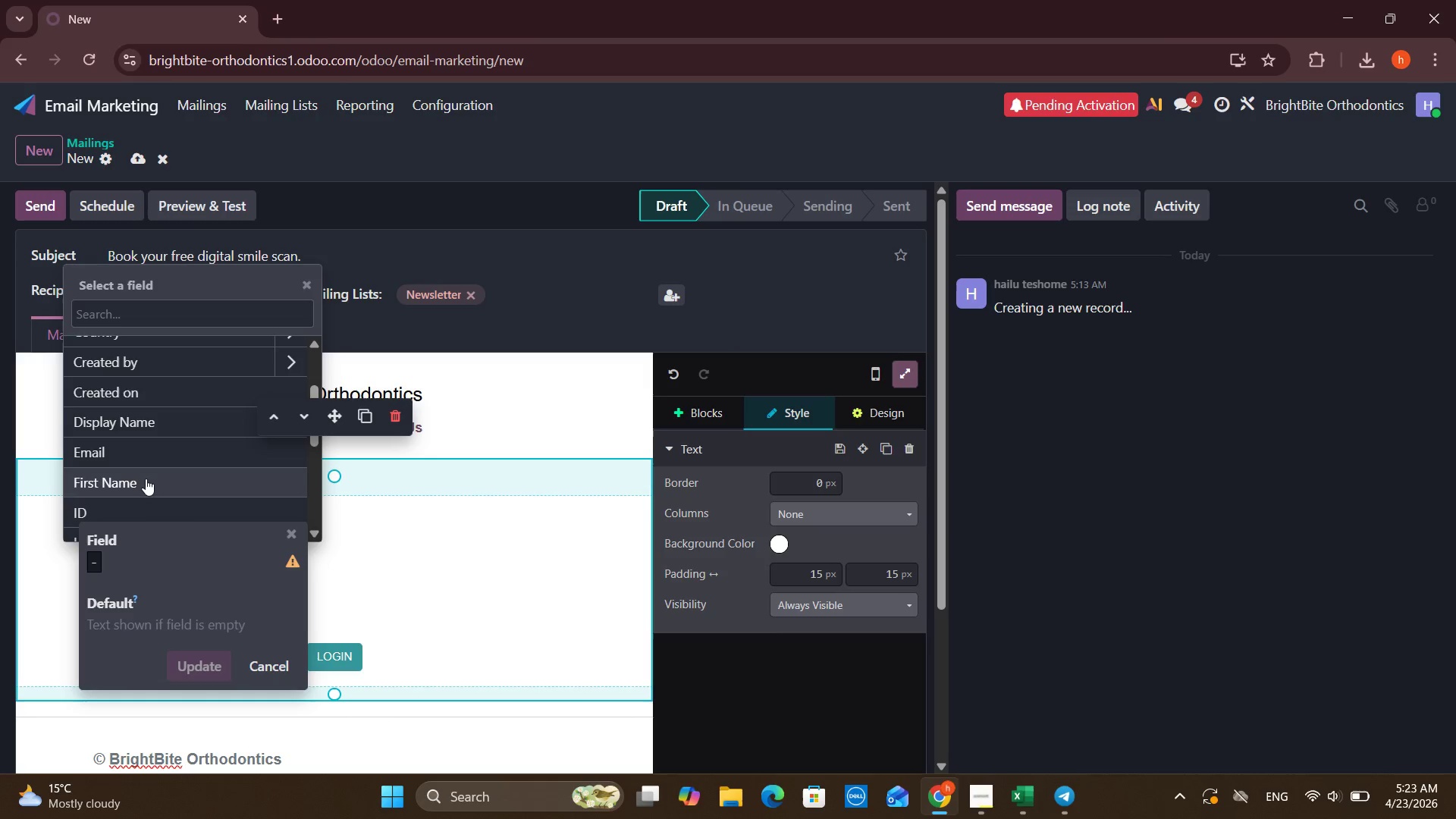 
left_click([146, 479])
 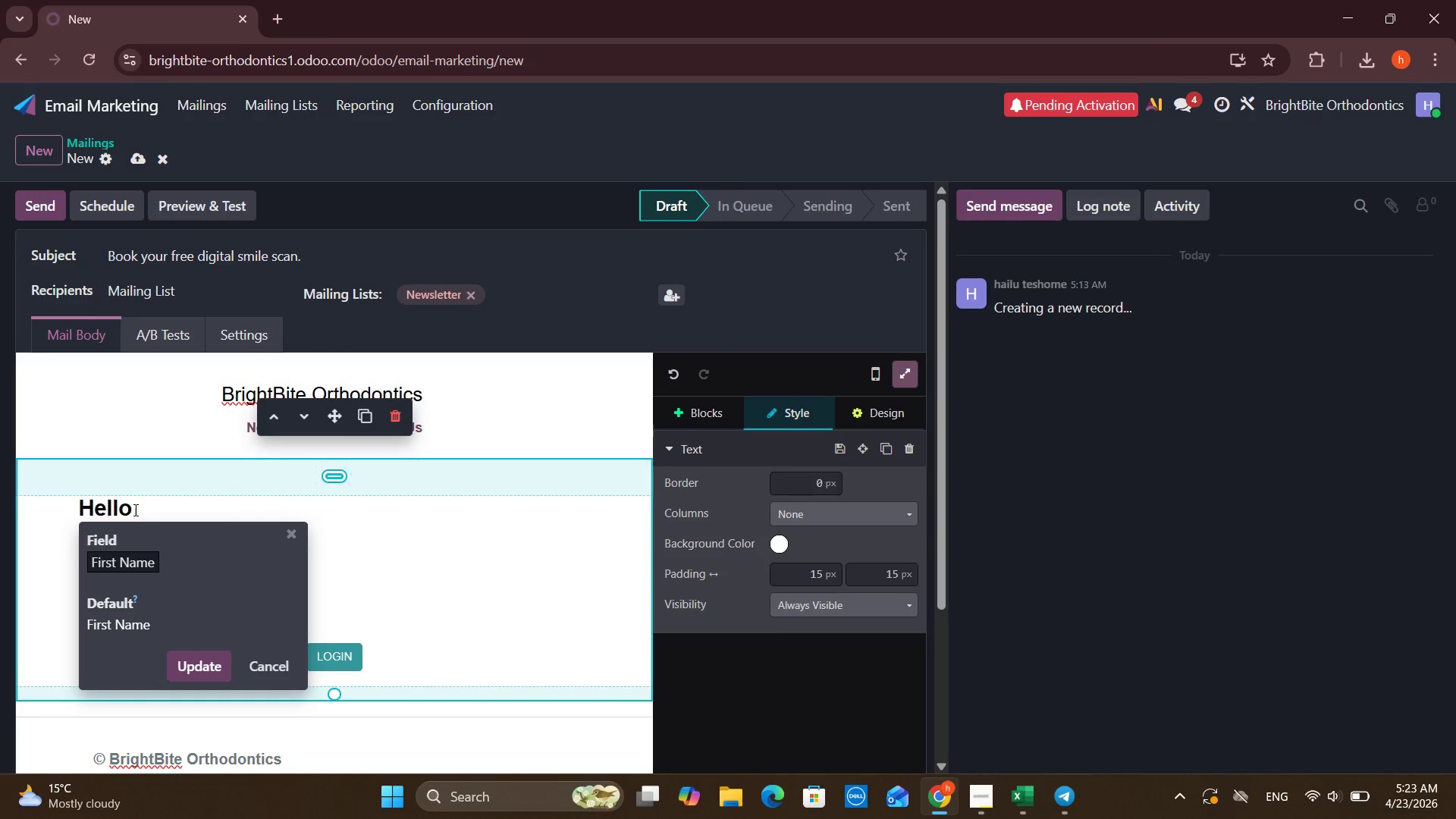 
left_click_drag(start_coordinate=[134, 511], to_coordinate=[93, 513])
 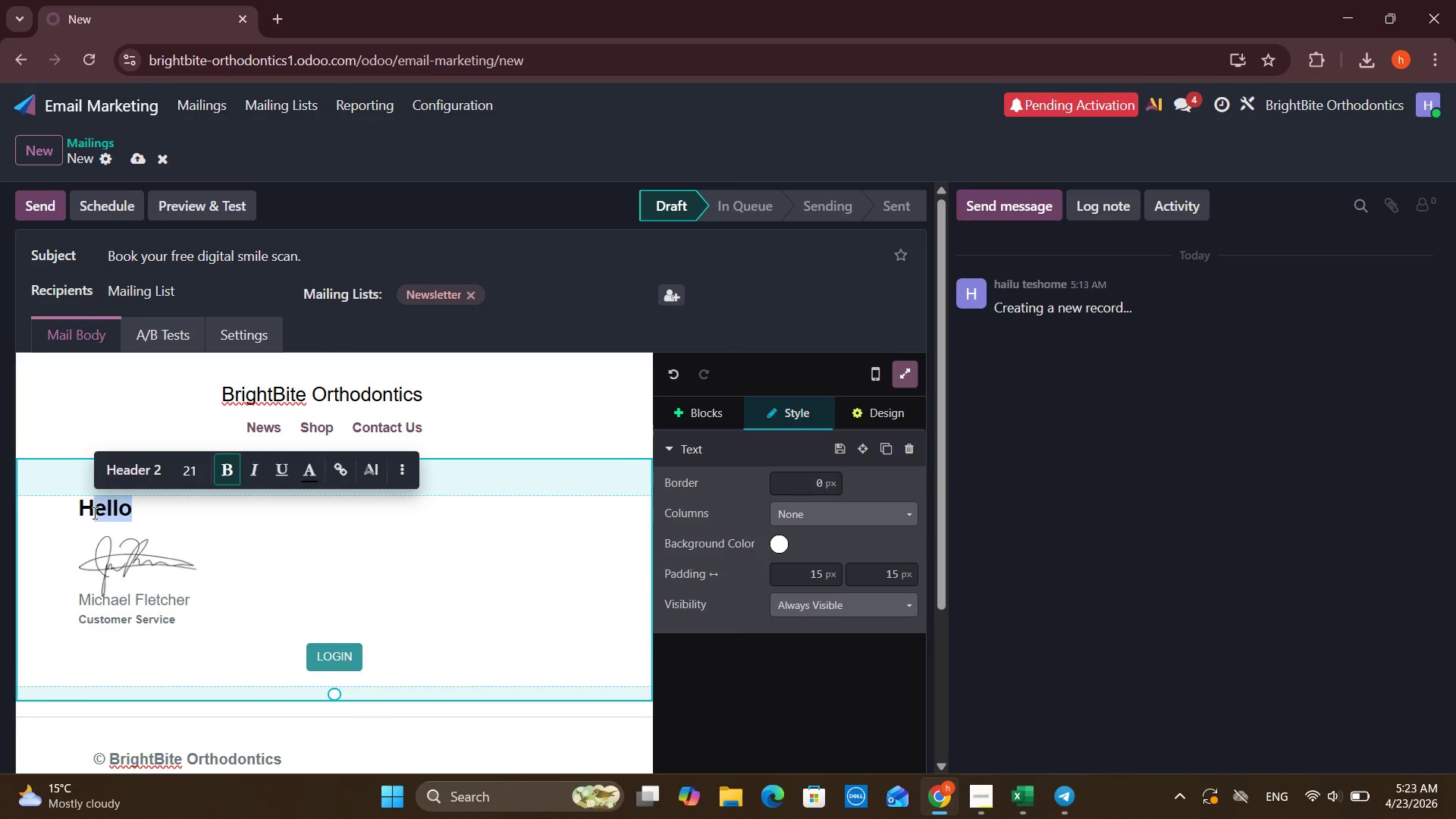 
key(I)
 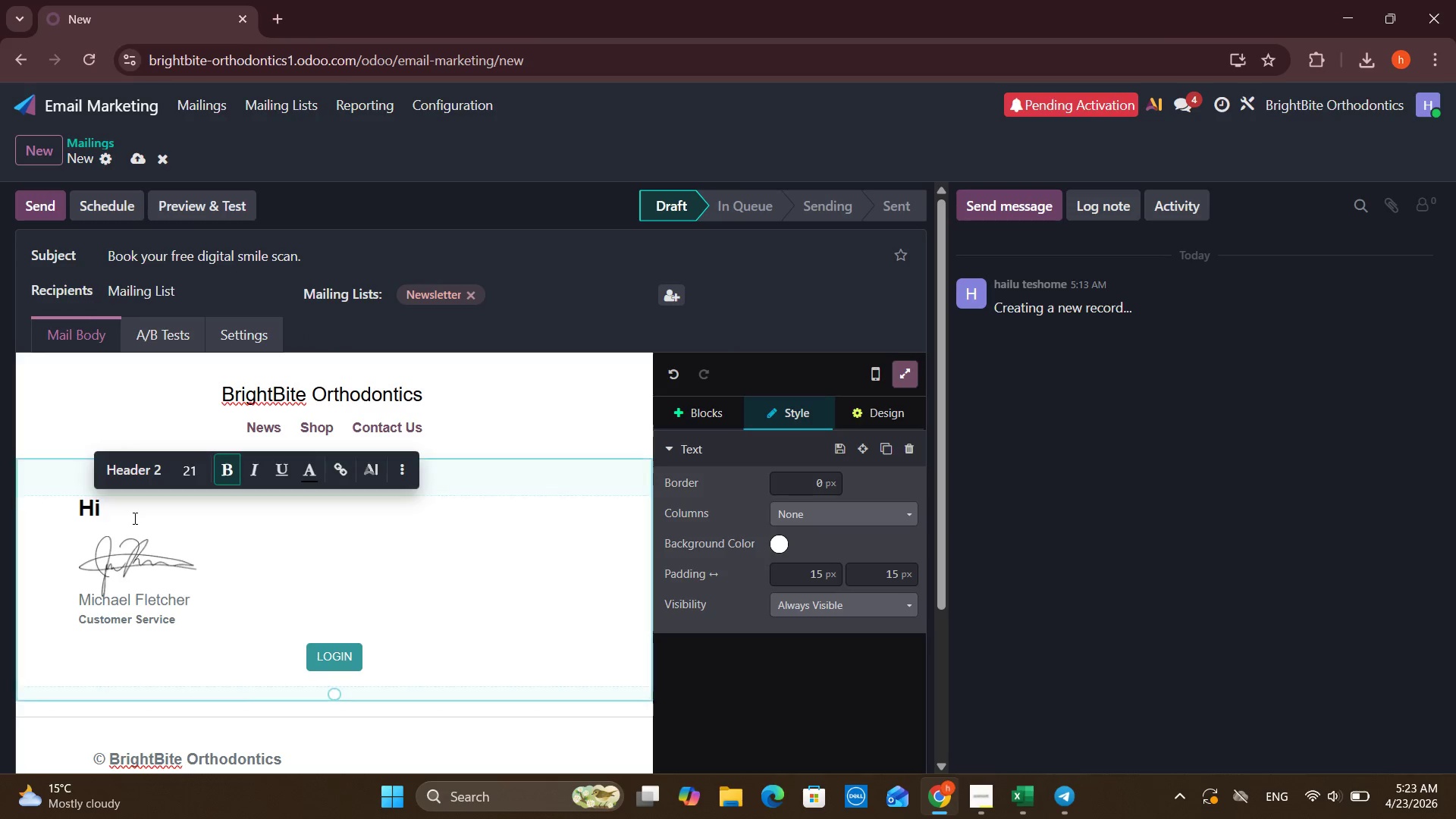 
left_click([133, 518])
 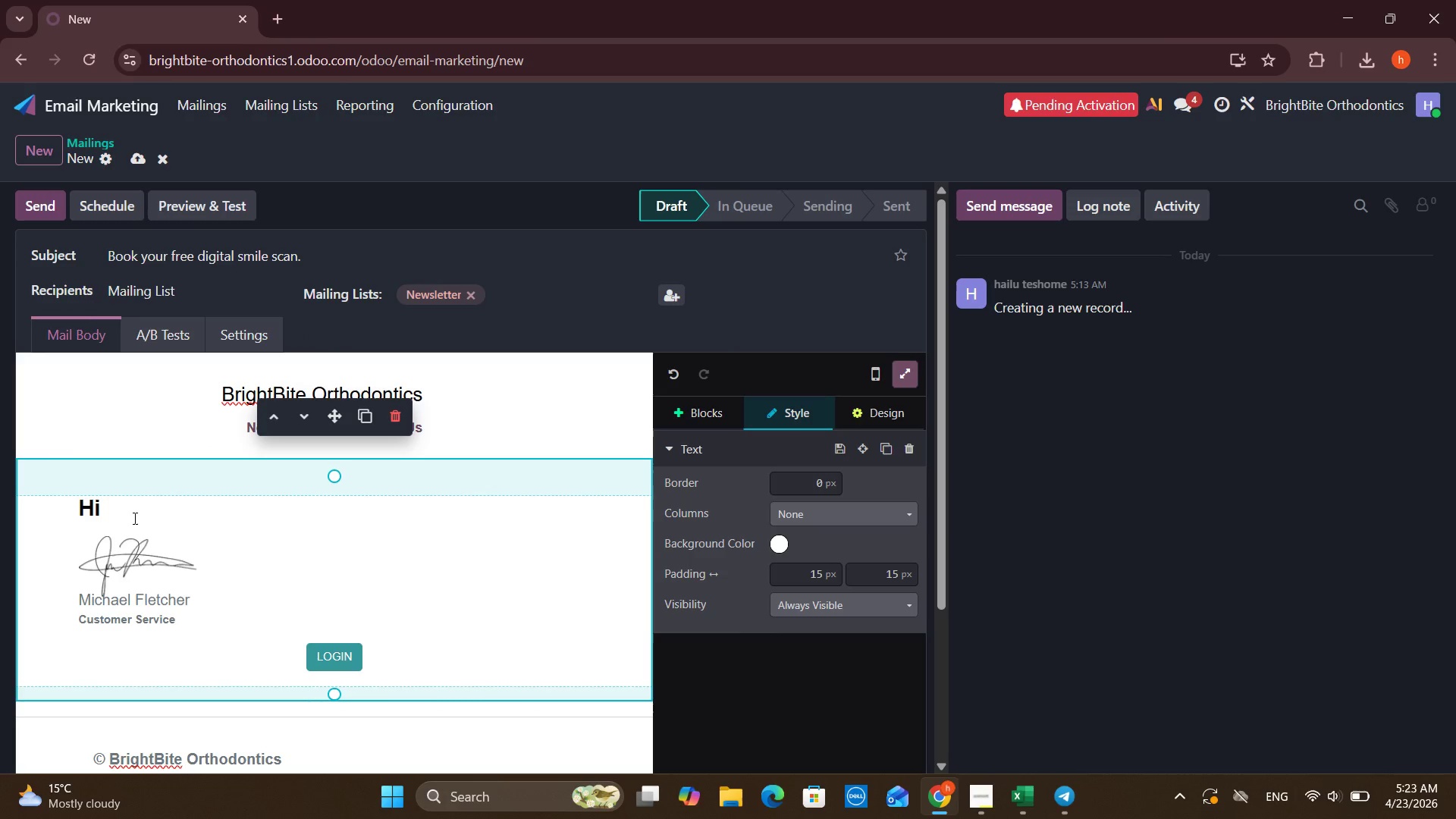 
type(there /)
 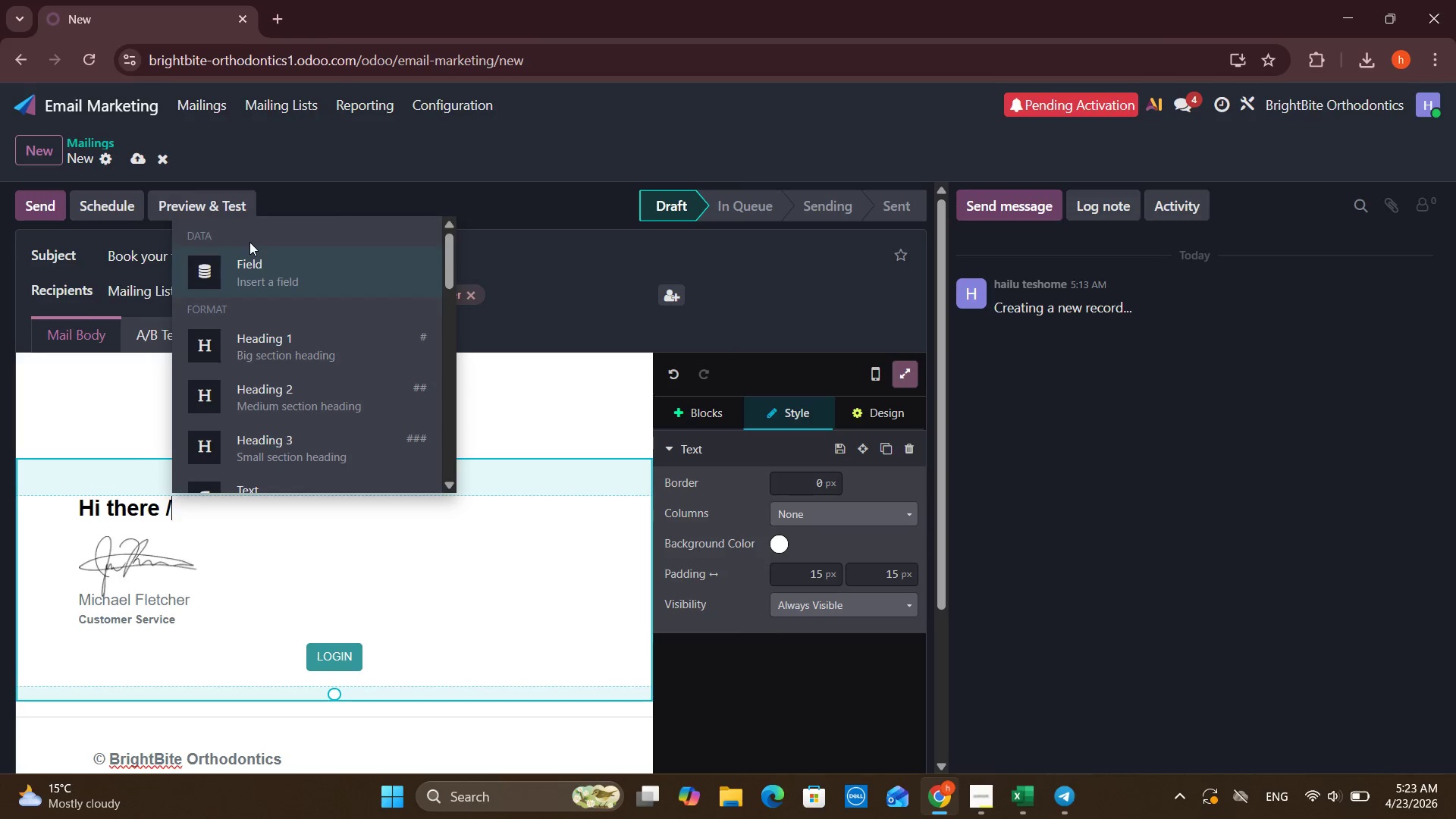 
left_click([243, 267])
 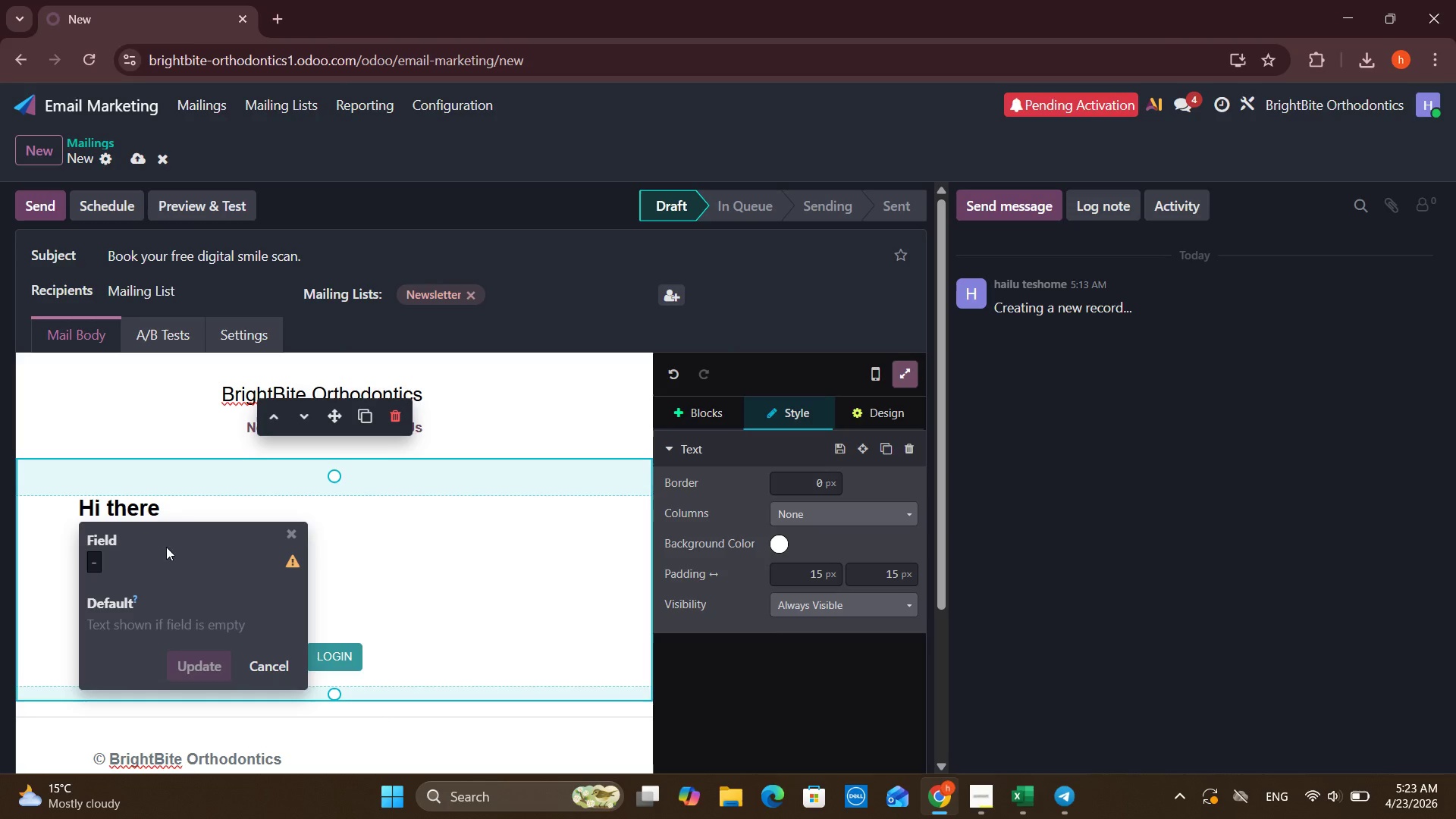 
left_click([158, 555])
 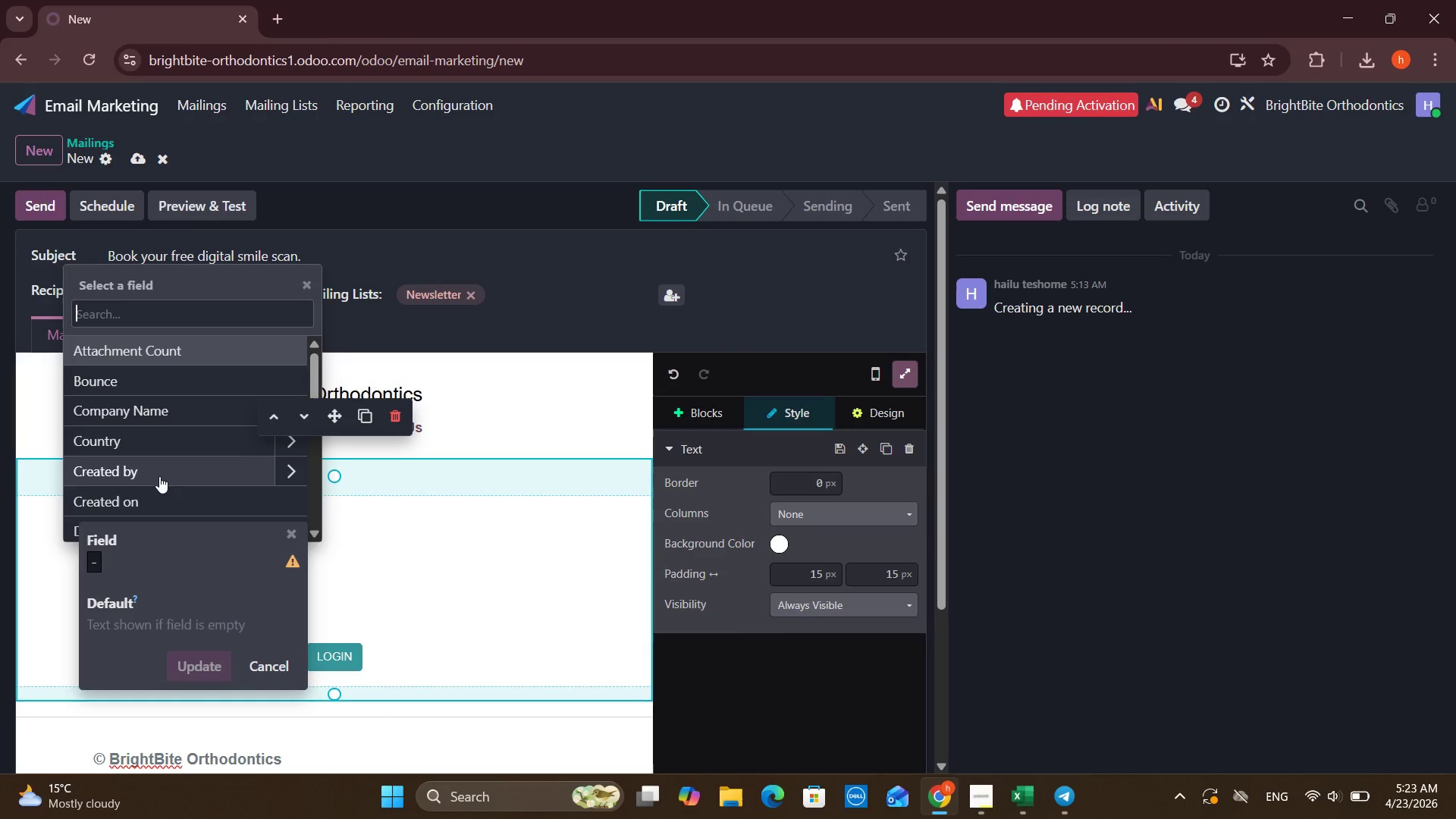 
type(na)
 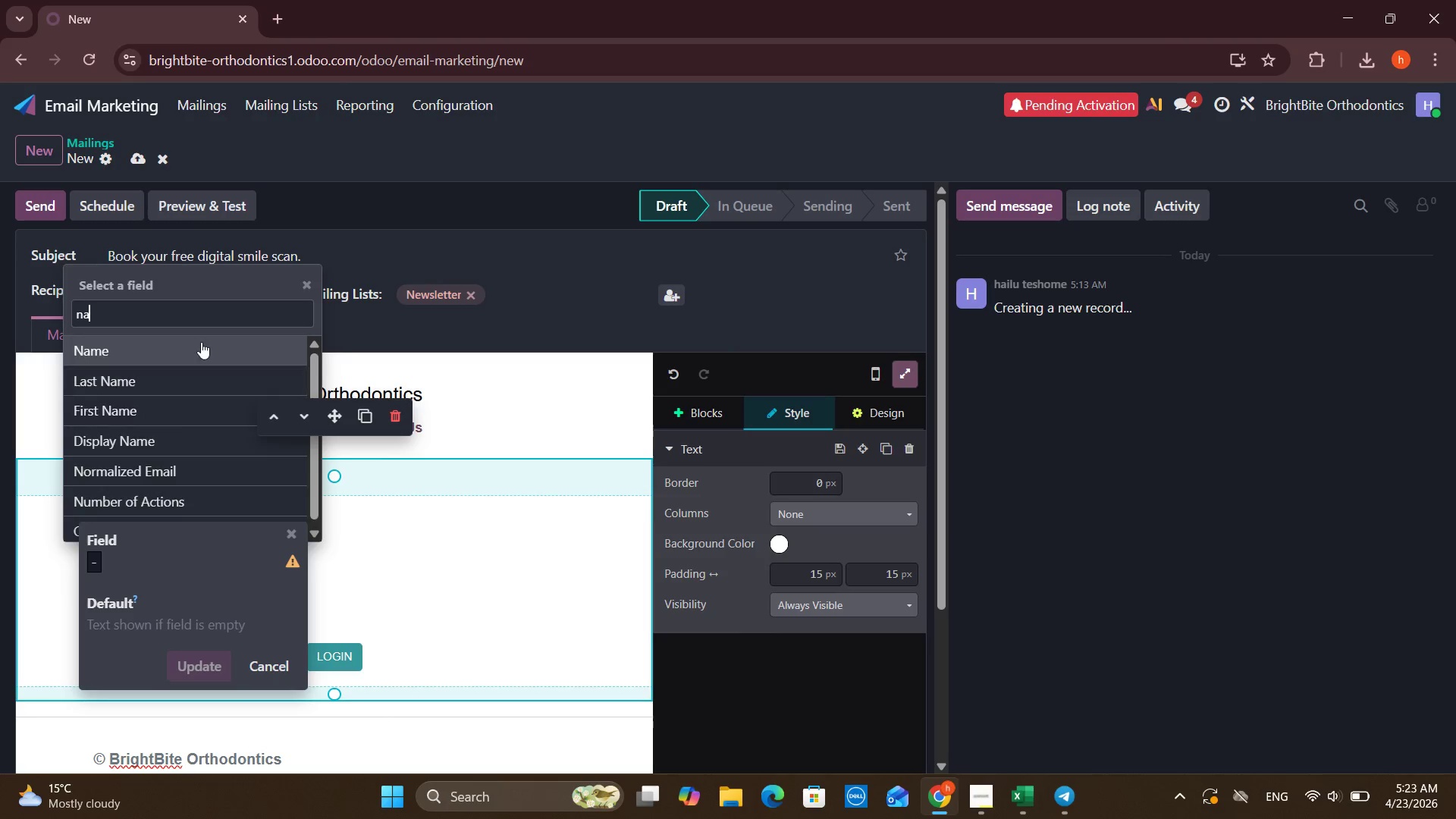 
left_click([201, 342])
 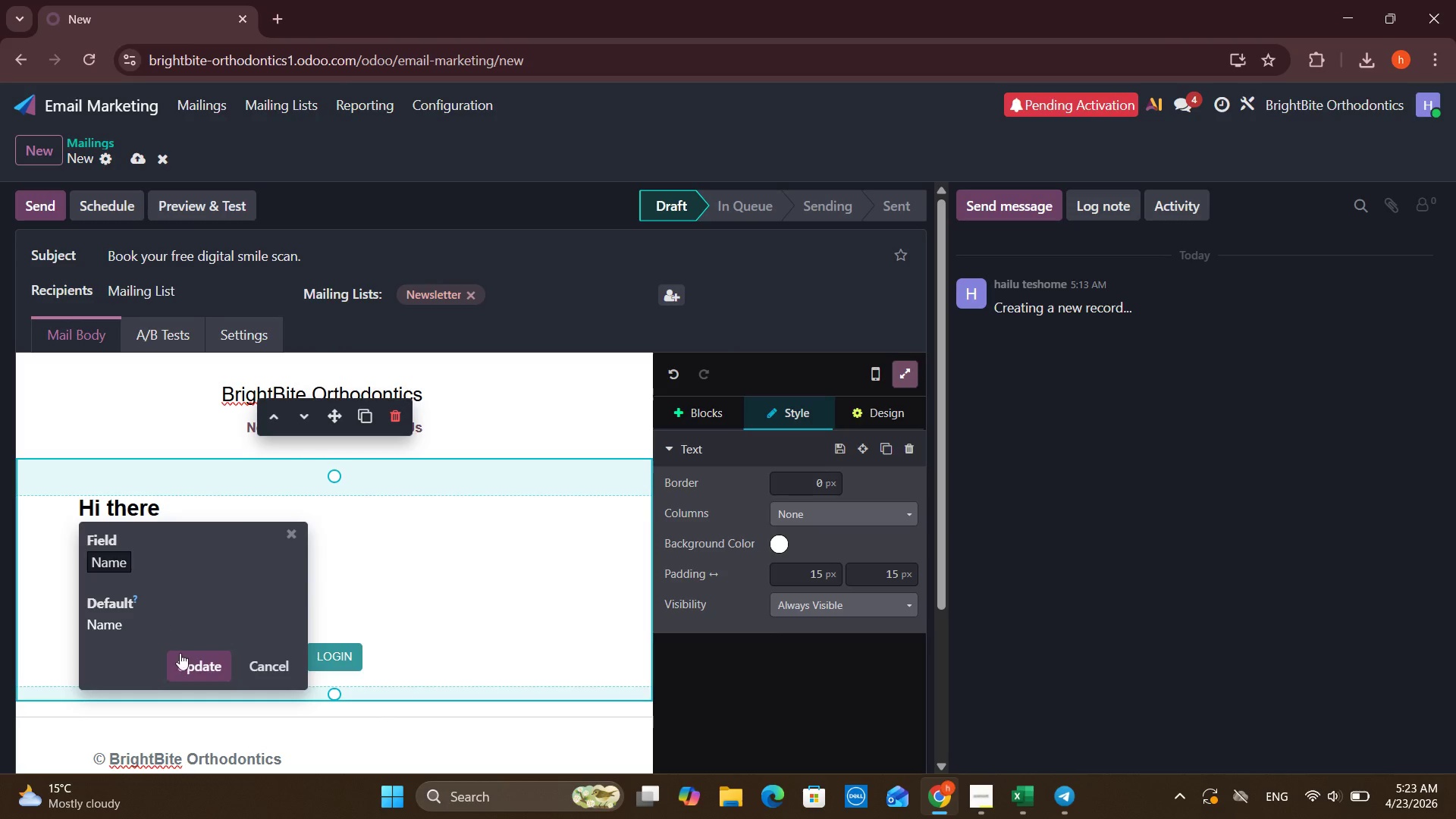 
left_click([187, 655])
 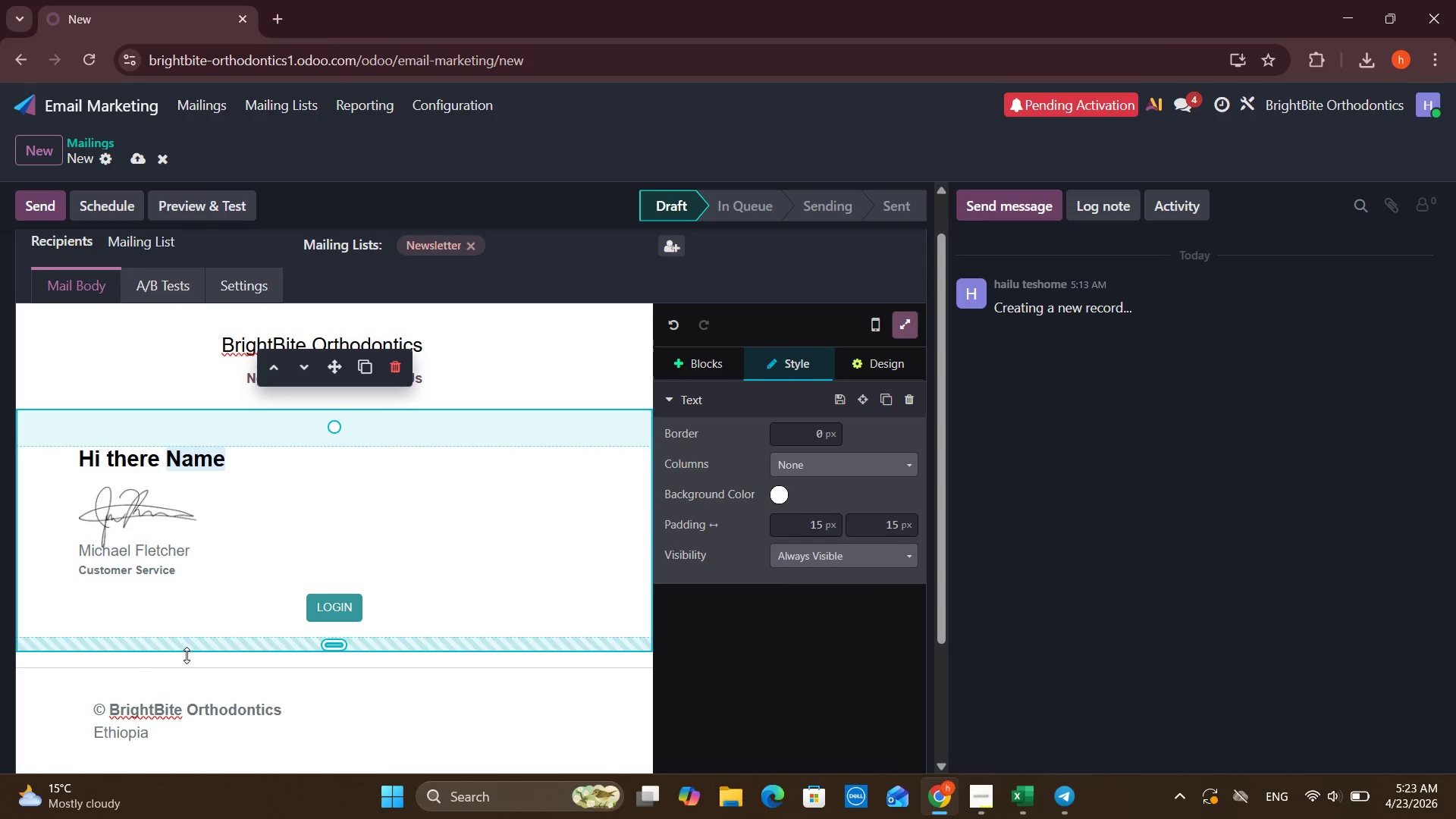 
left_click([204, 560])
 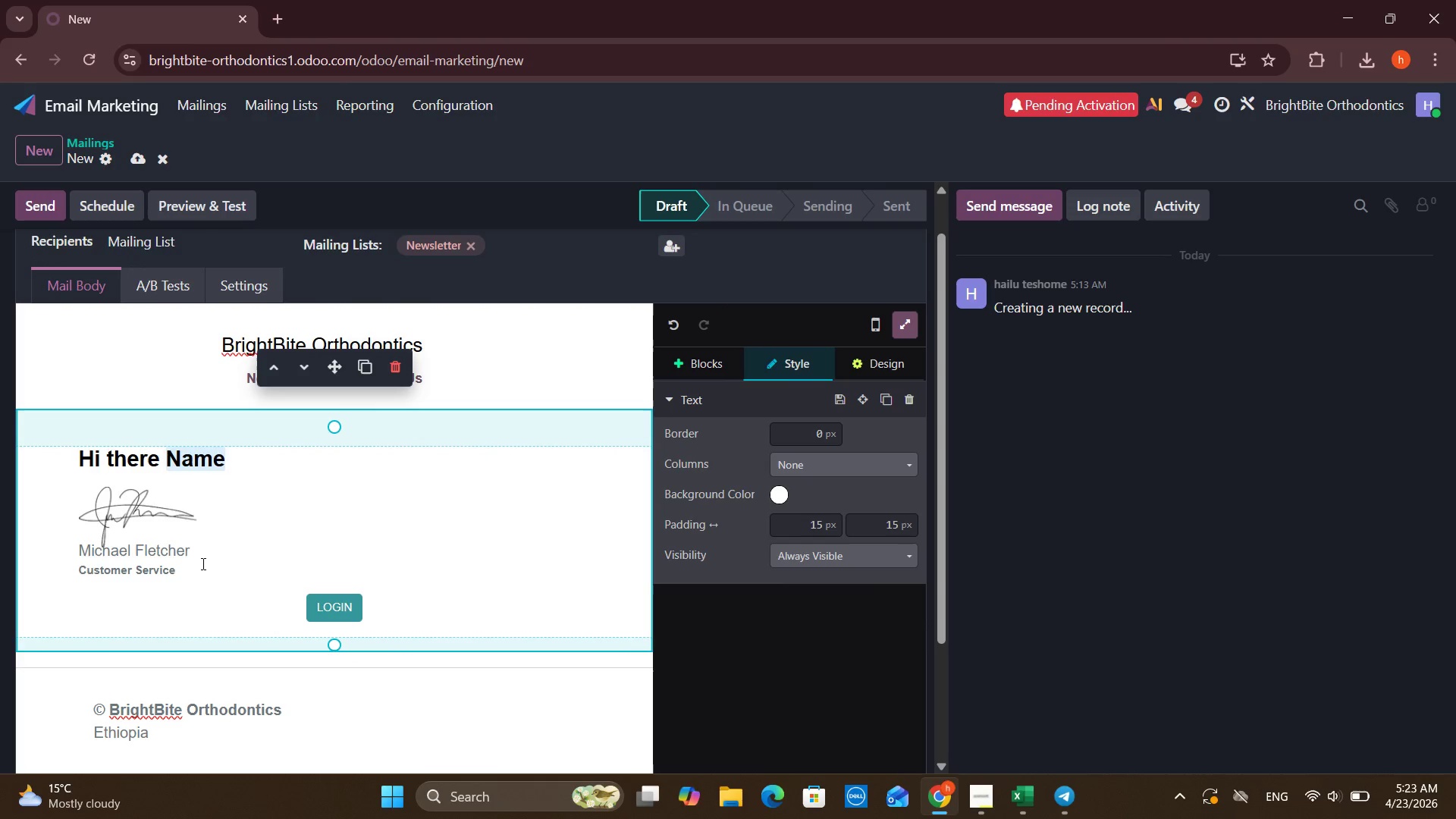 
left_click_drag(start_coordinate=[202, 563], to_coordinate=[73, 495])
 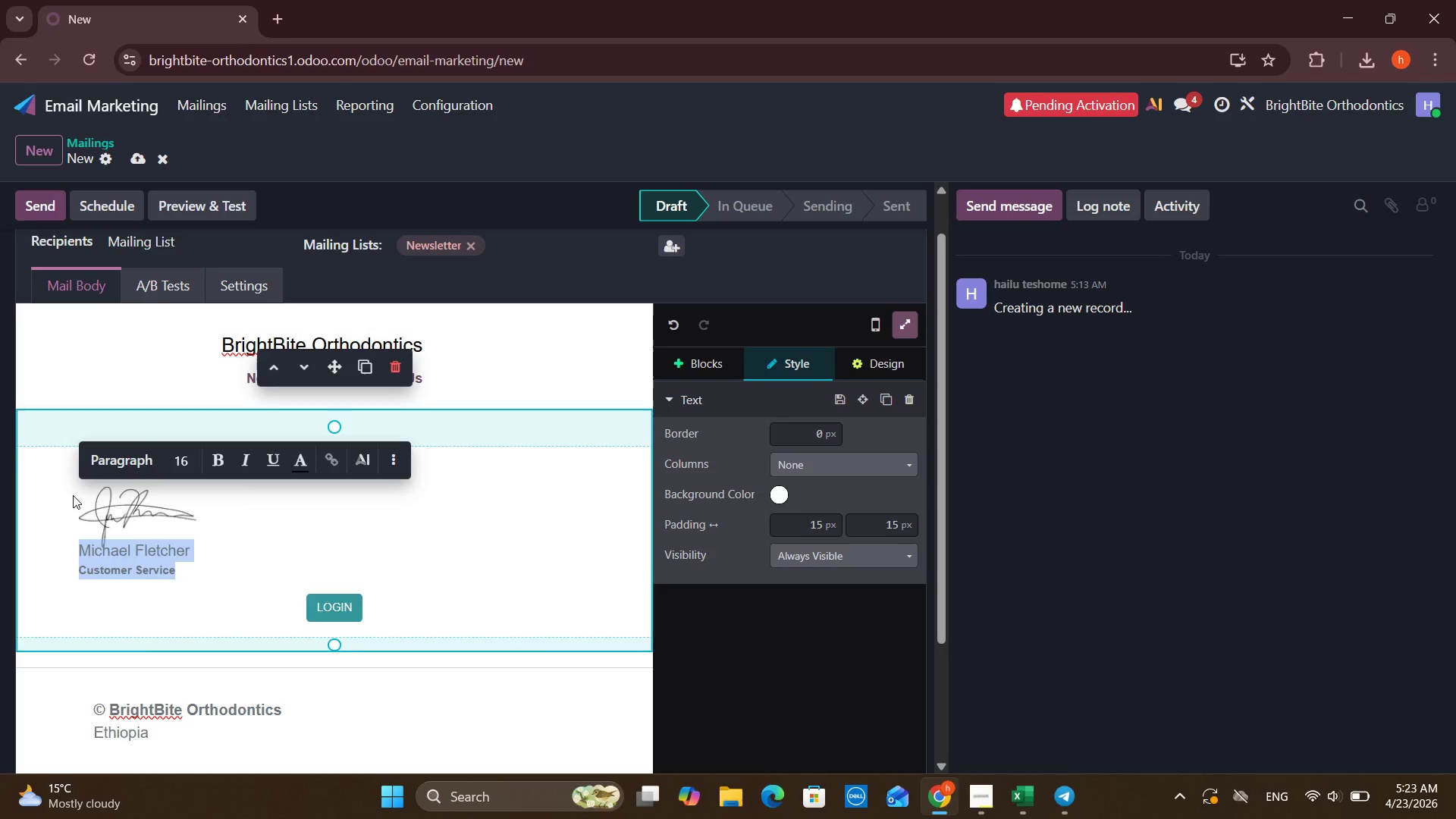 
key(Backspace)
 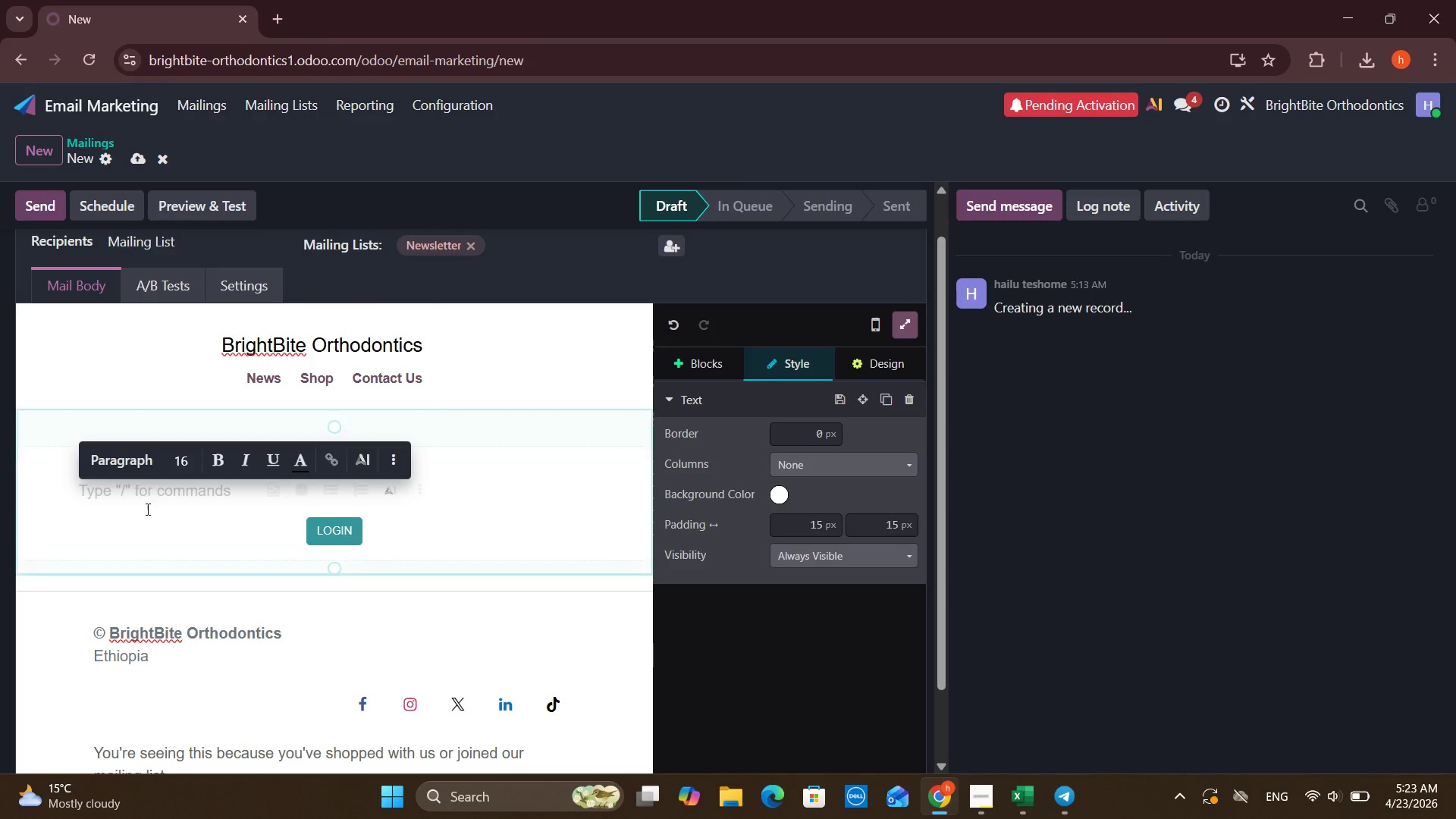 
left_click([153, 510])
 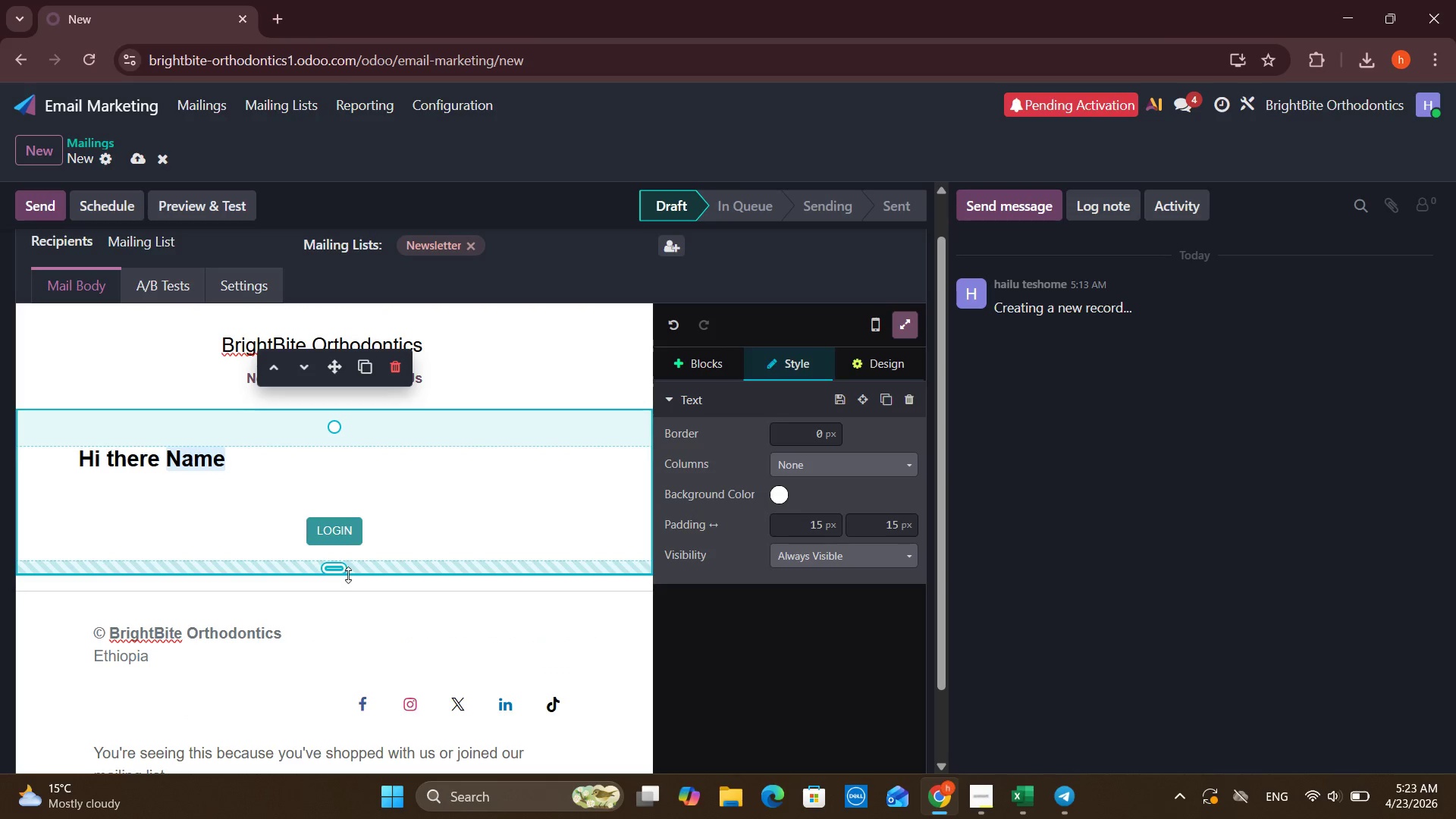 
left_click_drag(start_coordinate=[344, 570], to_coordinate=[353, 477])
 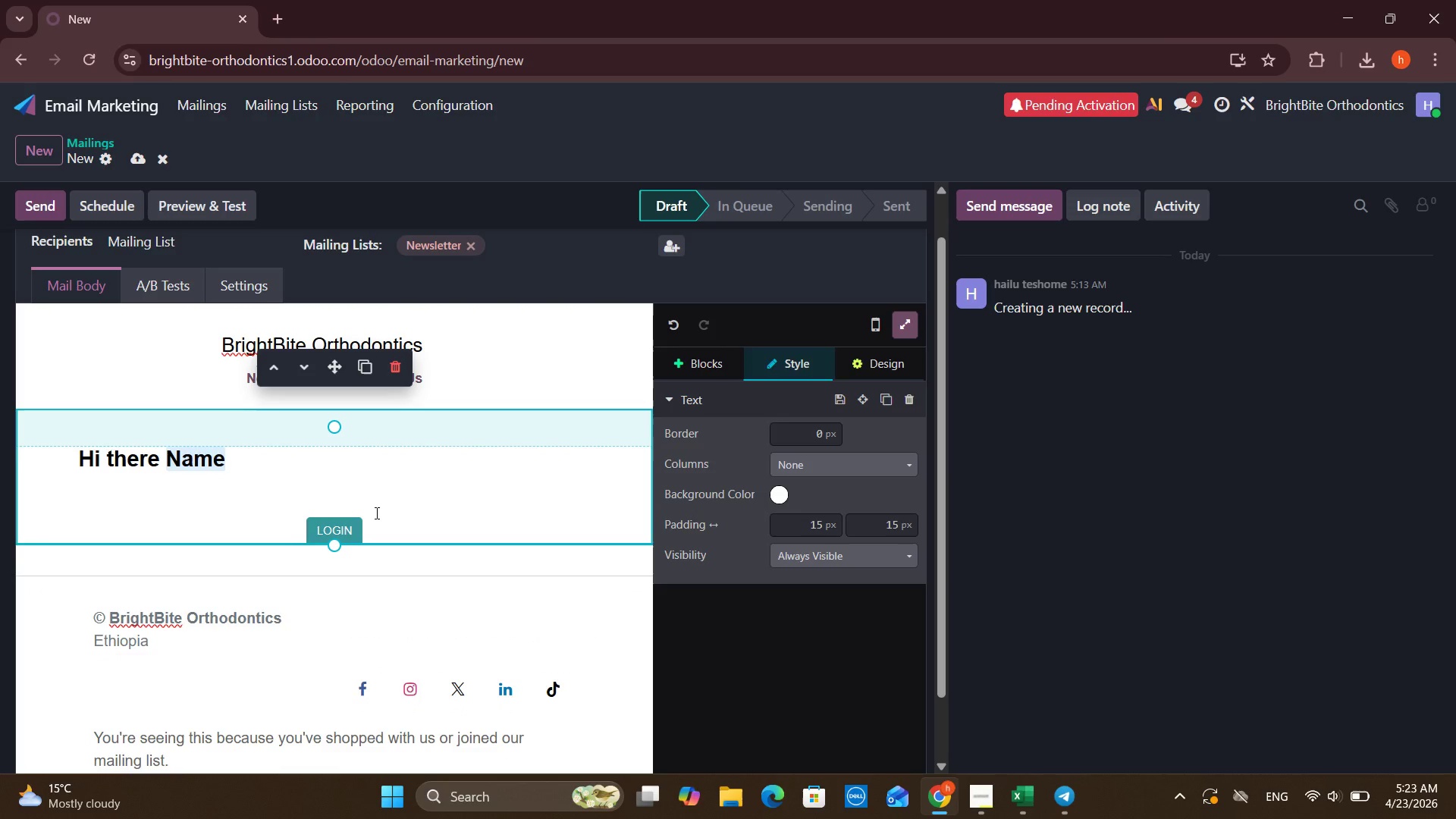 
left_click([375, 513])
 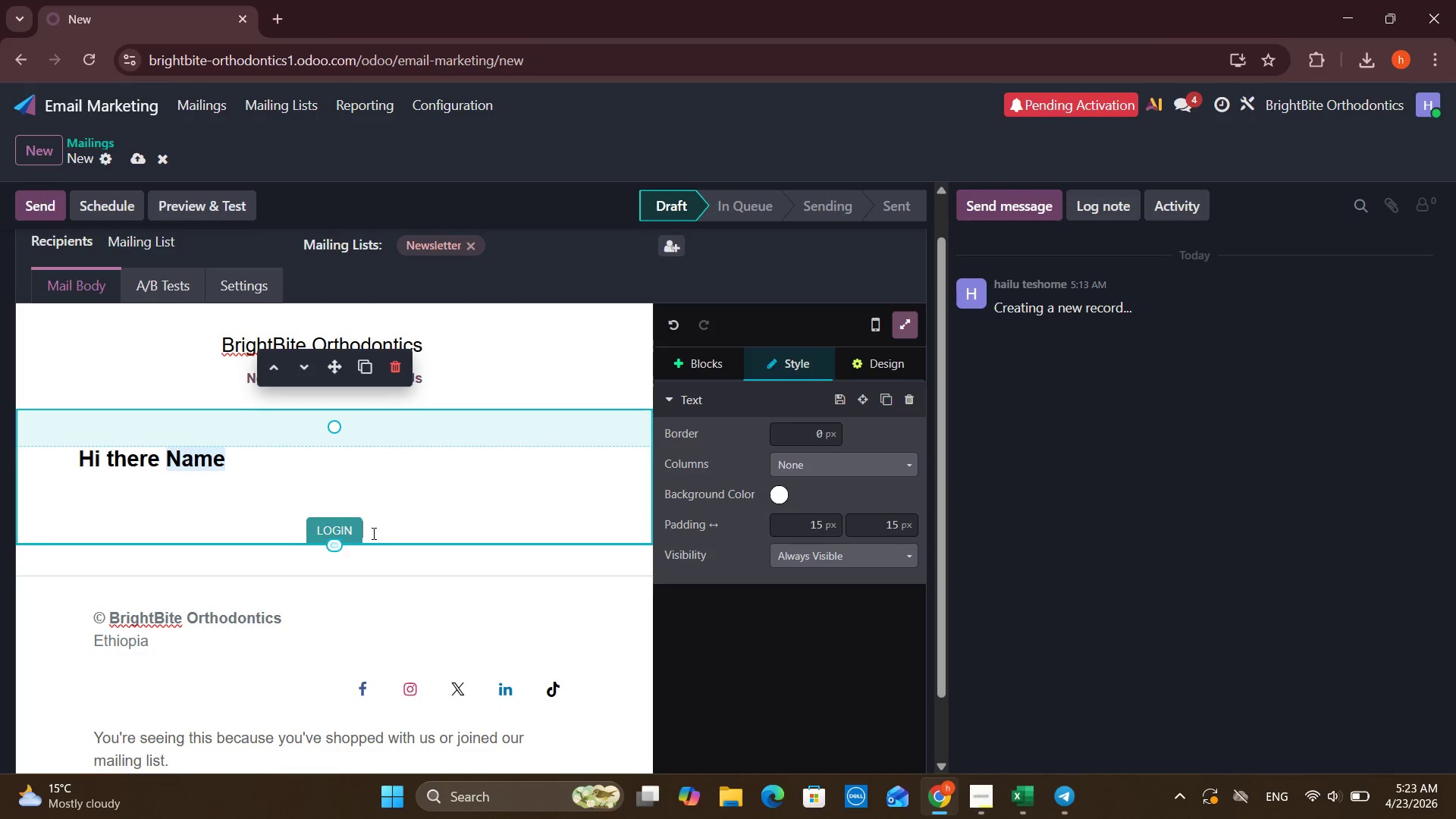 
left_click([346, 529])
 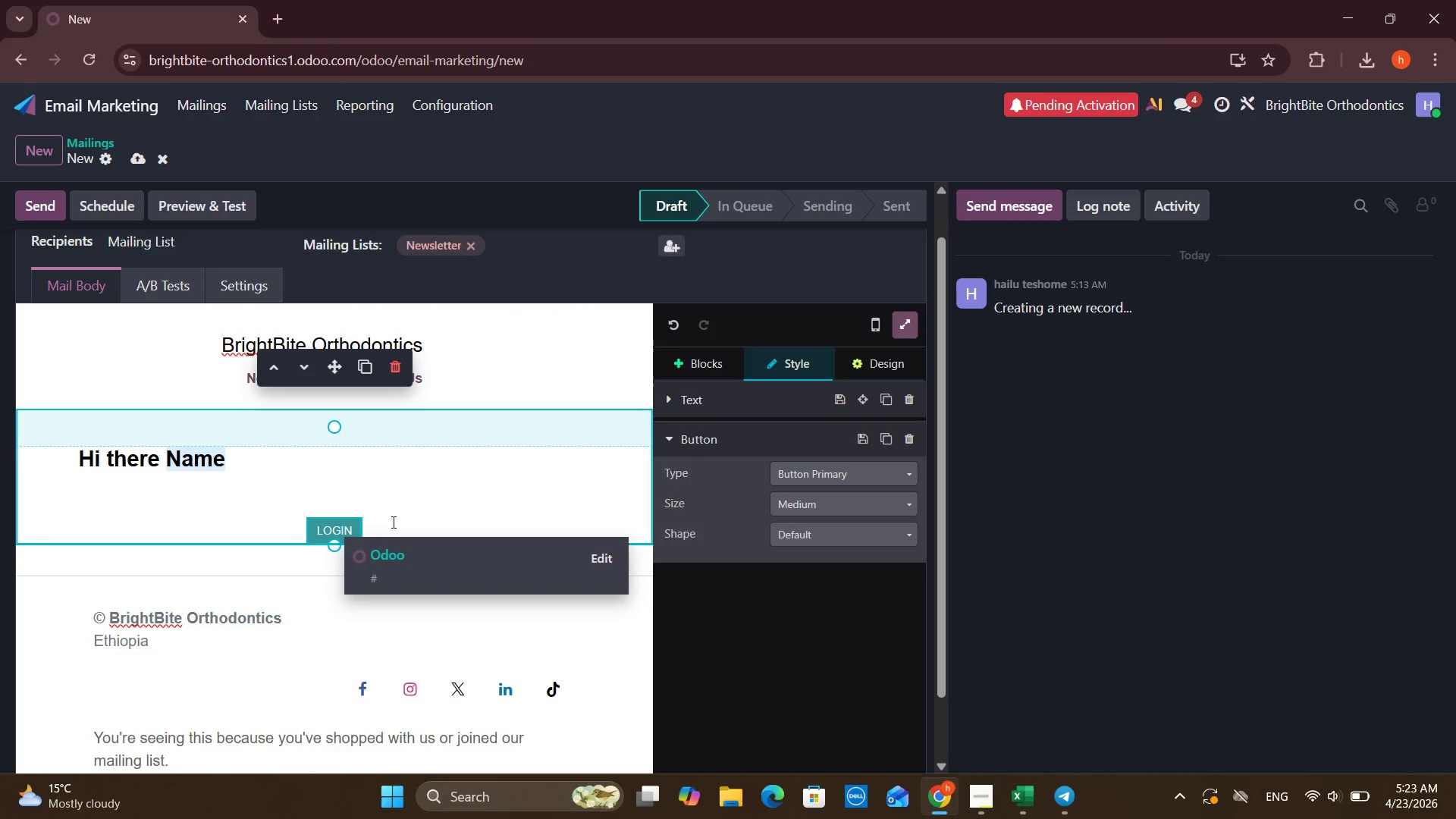 
left_click([393, 522])
 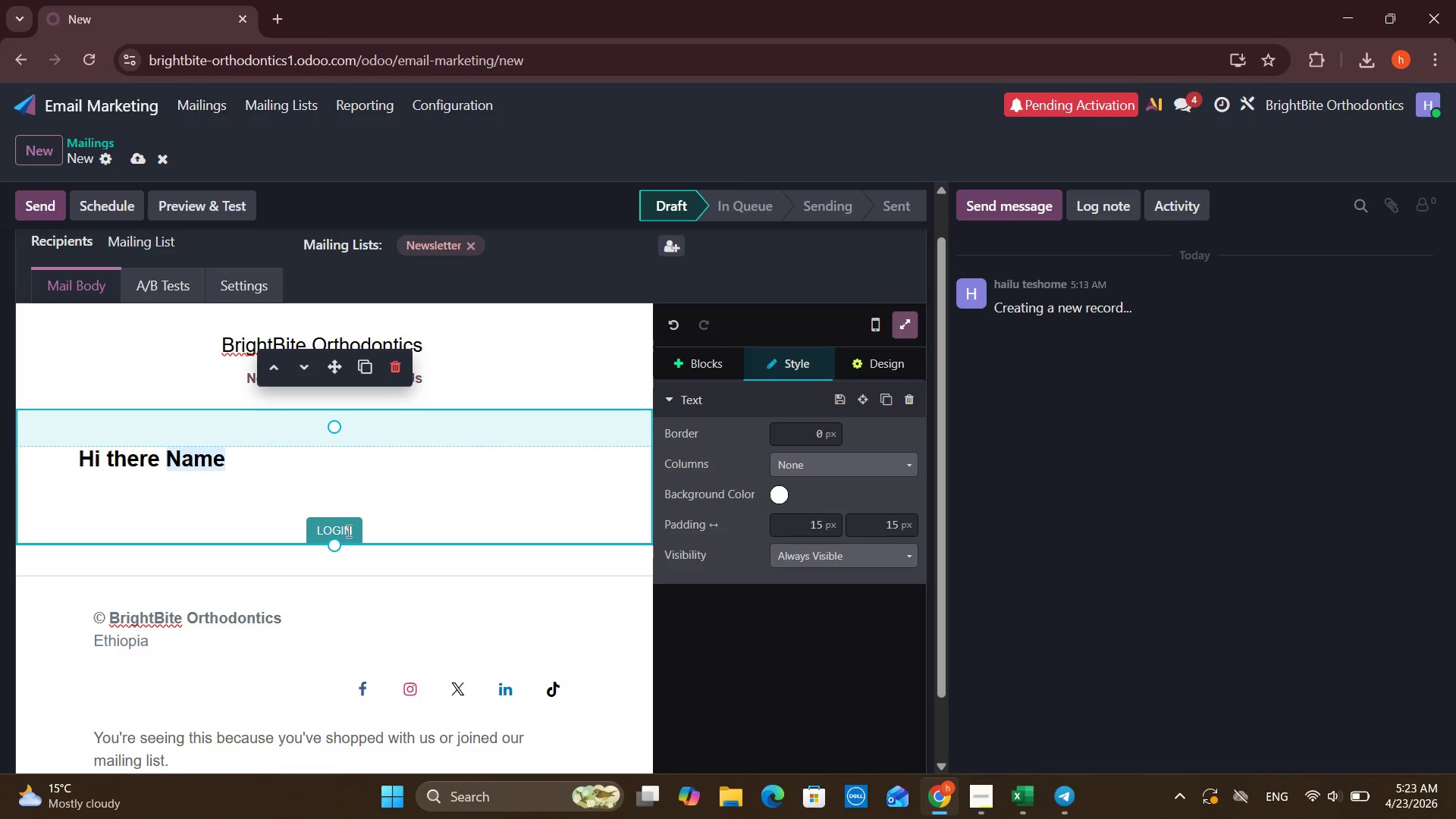 
left_click([353, 522])
 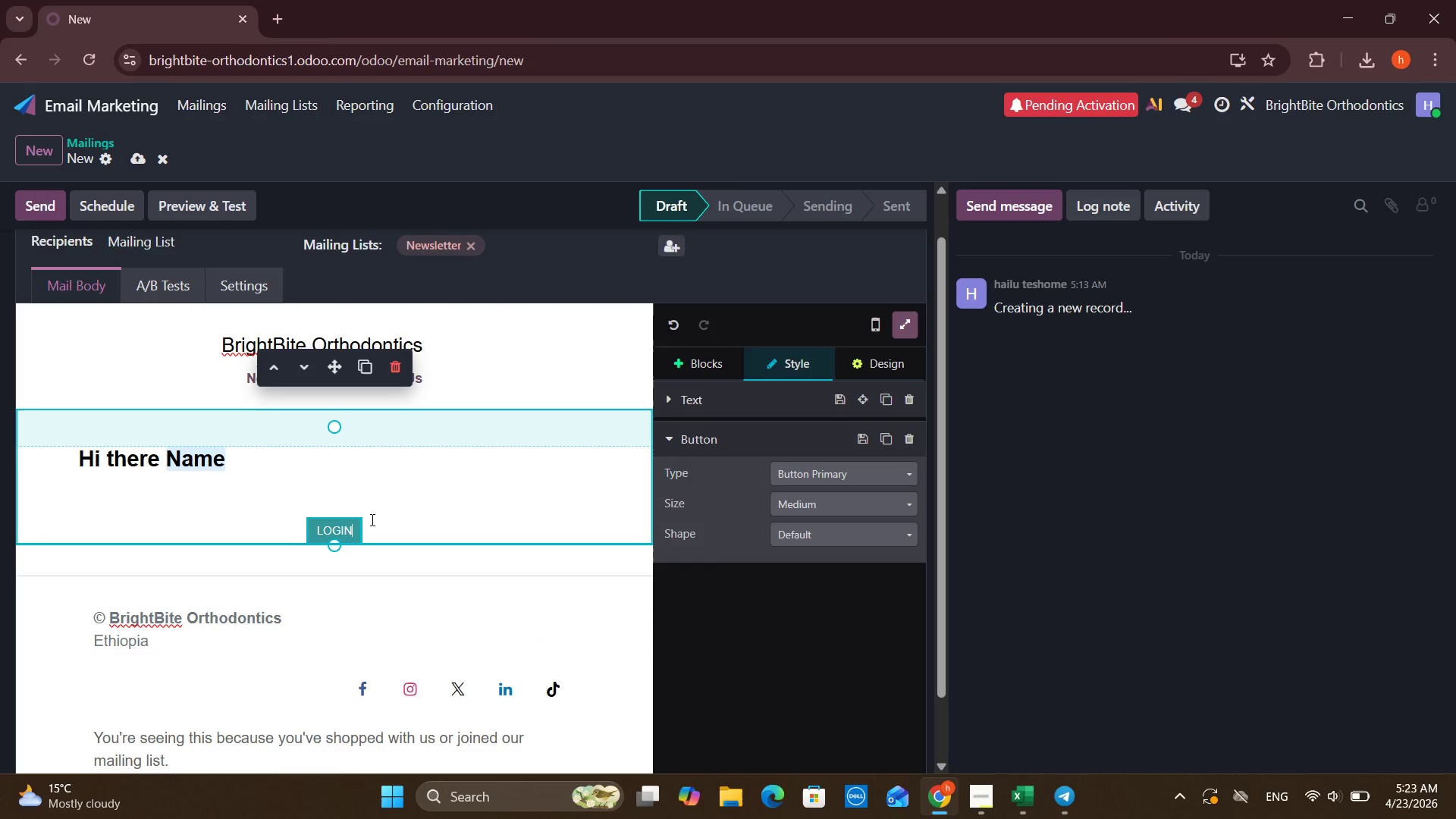 
left_click([371, 519])
 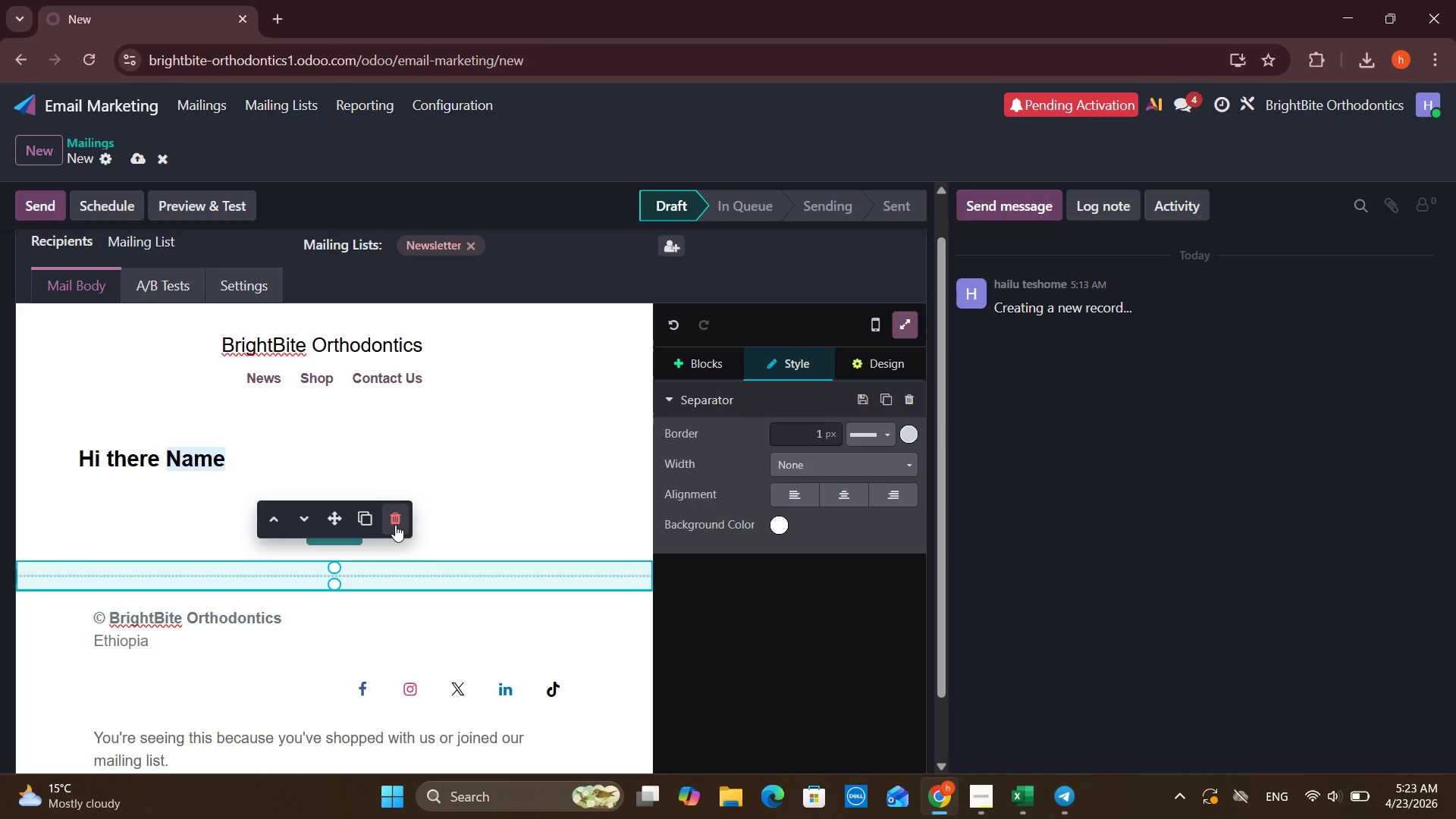 
left_click([355, 516])
 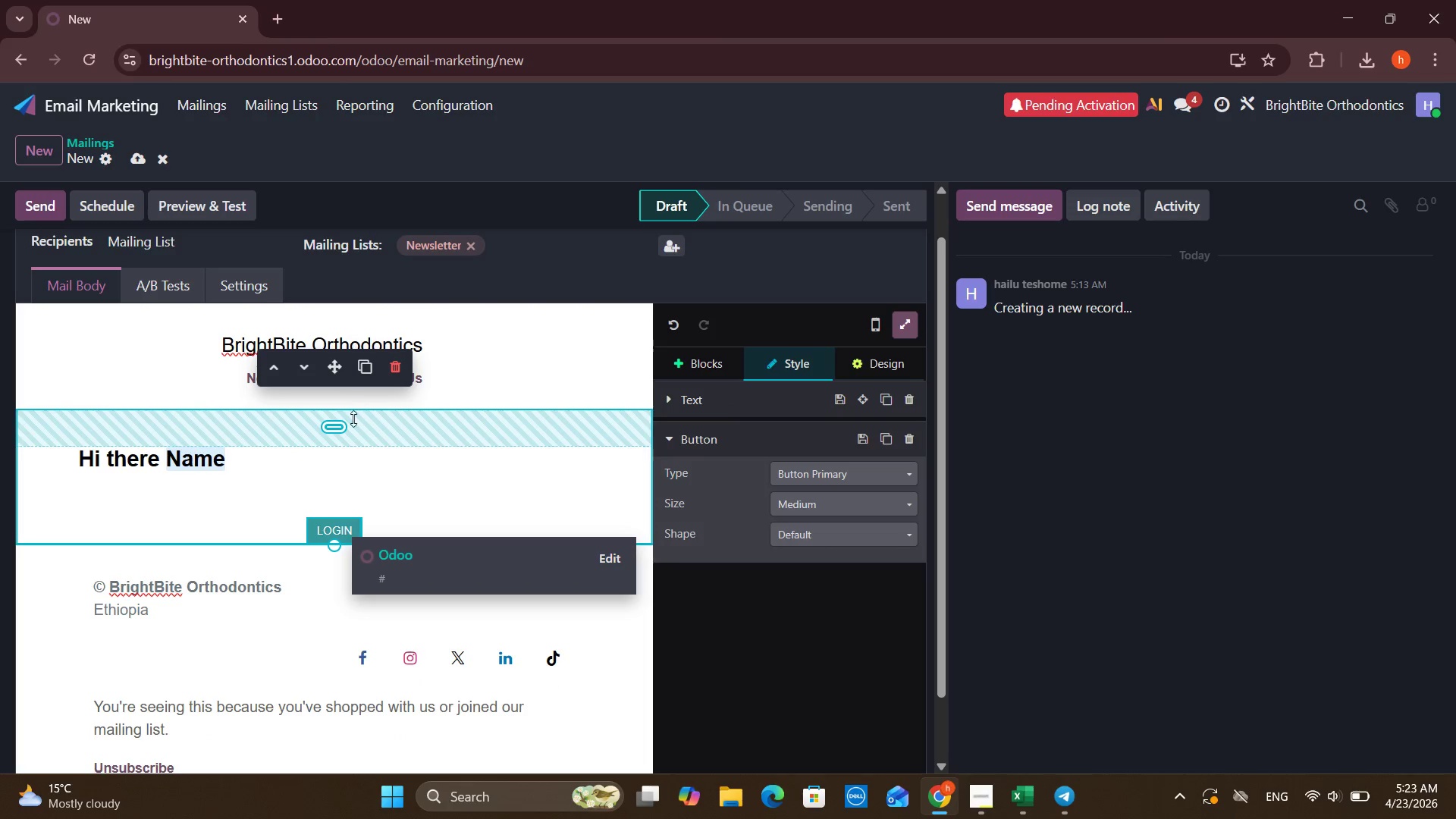 
left_click_drag(start_coordinate=[343, 422], to_coordinate=[349, 372])
 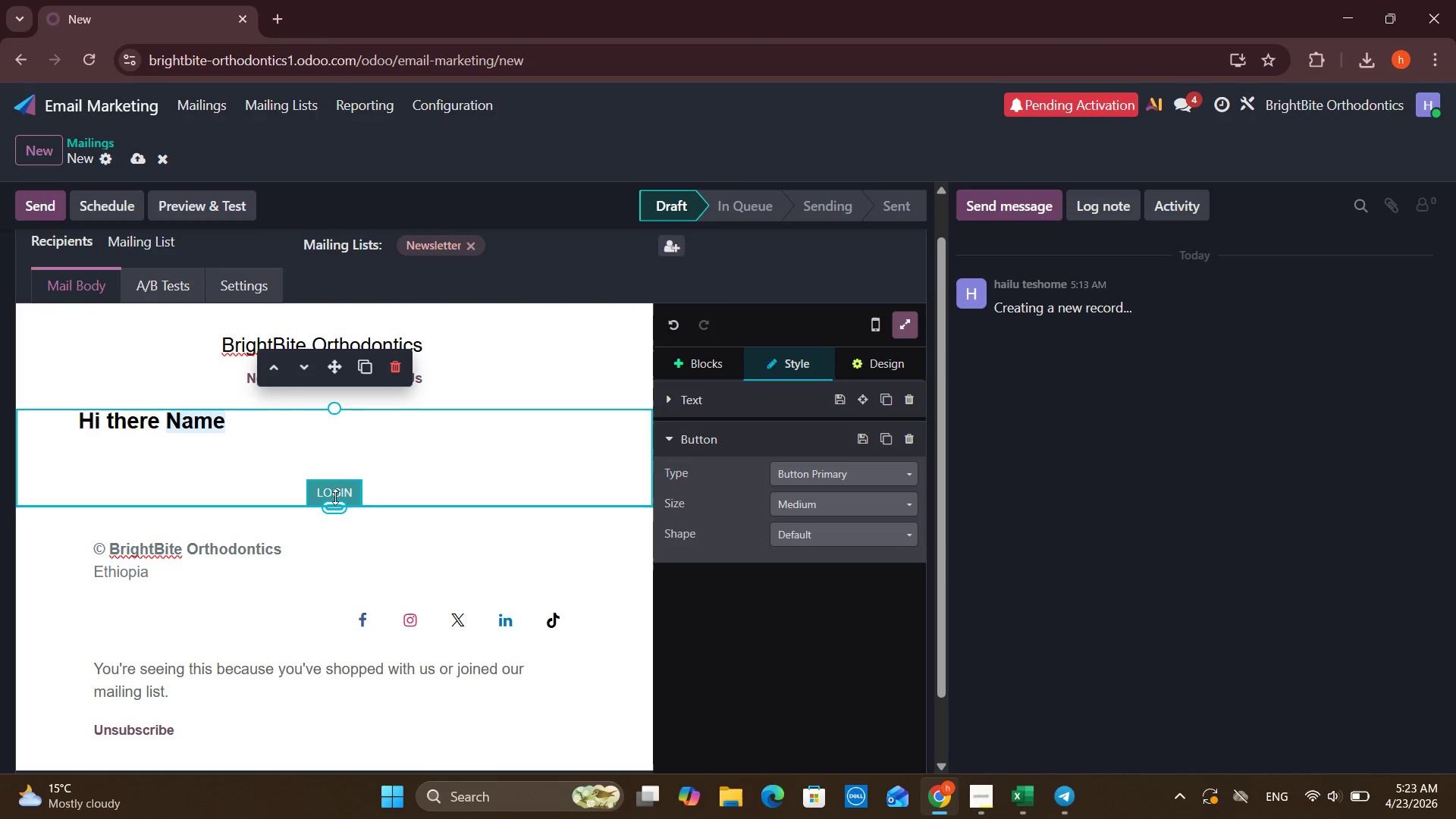 
left_click_drag(start_coordinate=[336, 500], to_coordinate=[335, 465])
 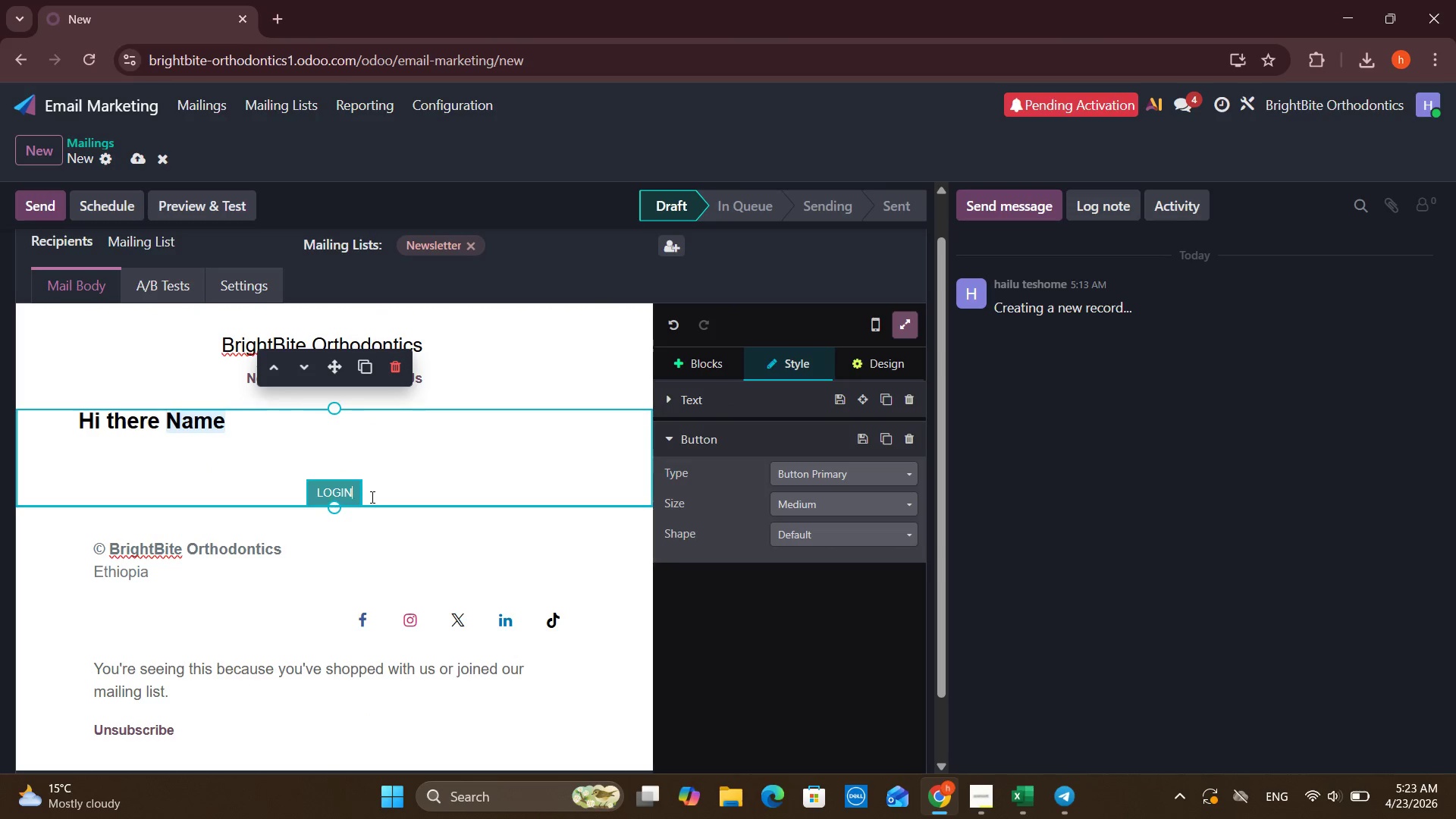 
left_click_drag(start_coordinate=[371, 497], to_coordinate=[301, 485])
 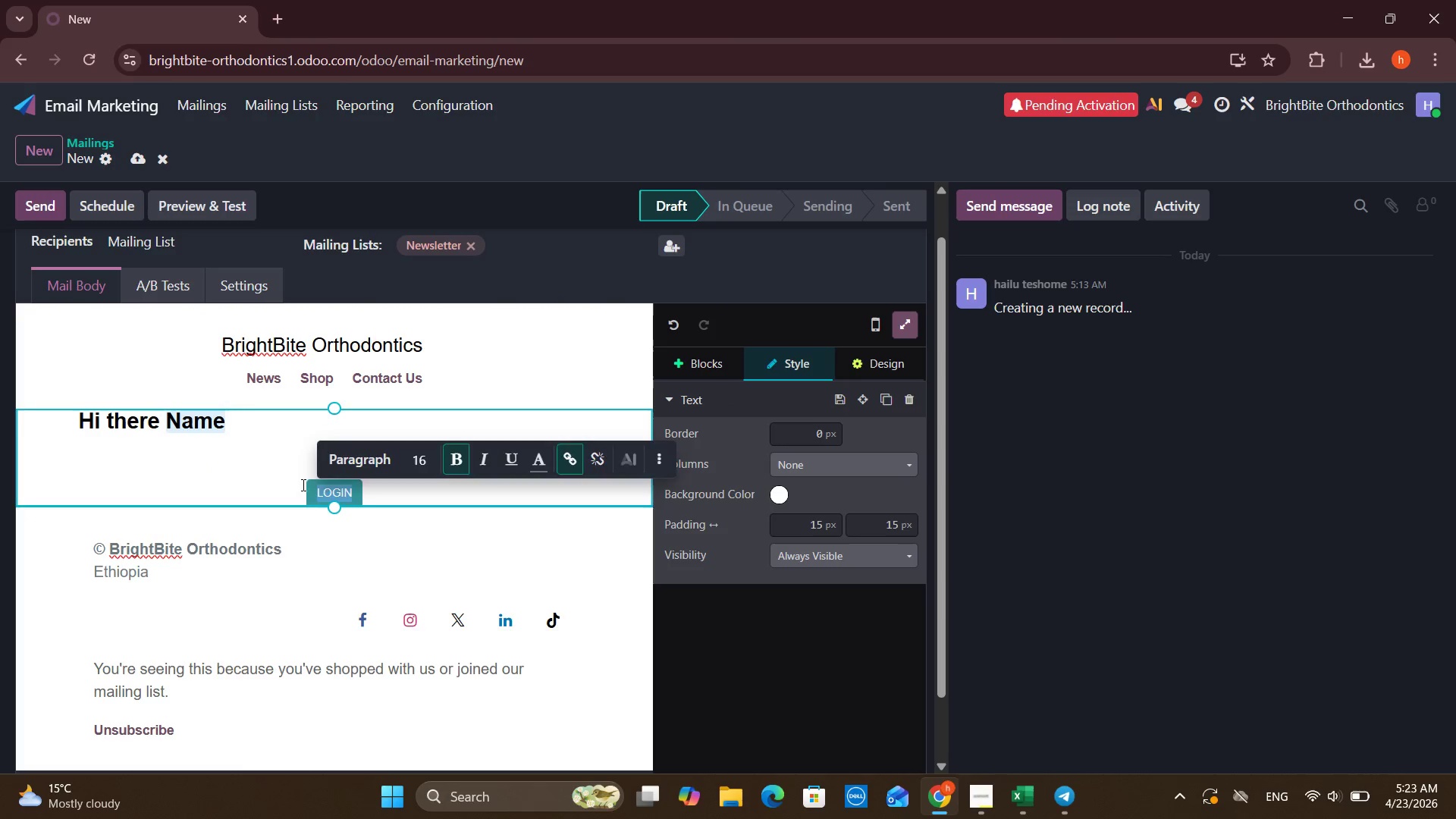 
key(Backspace)
 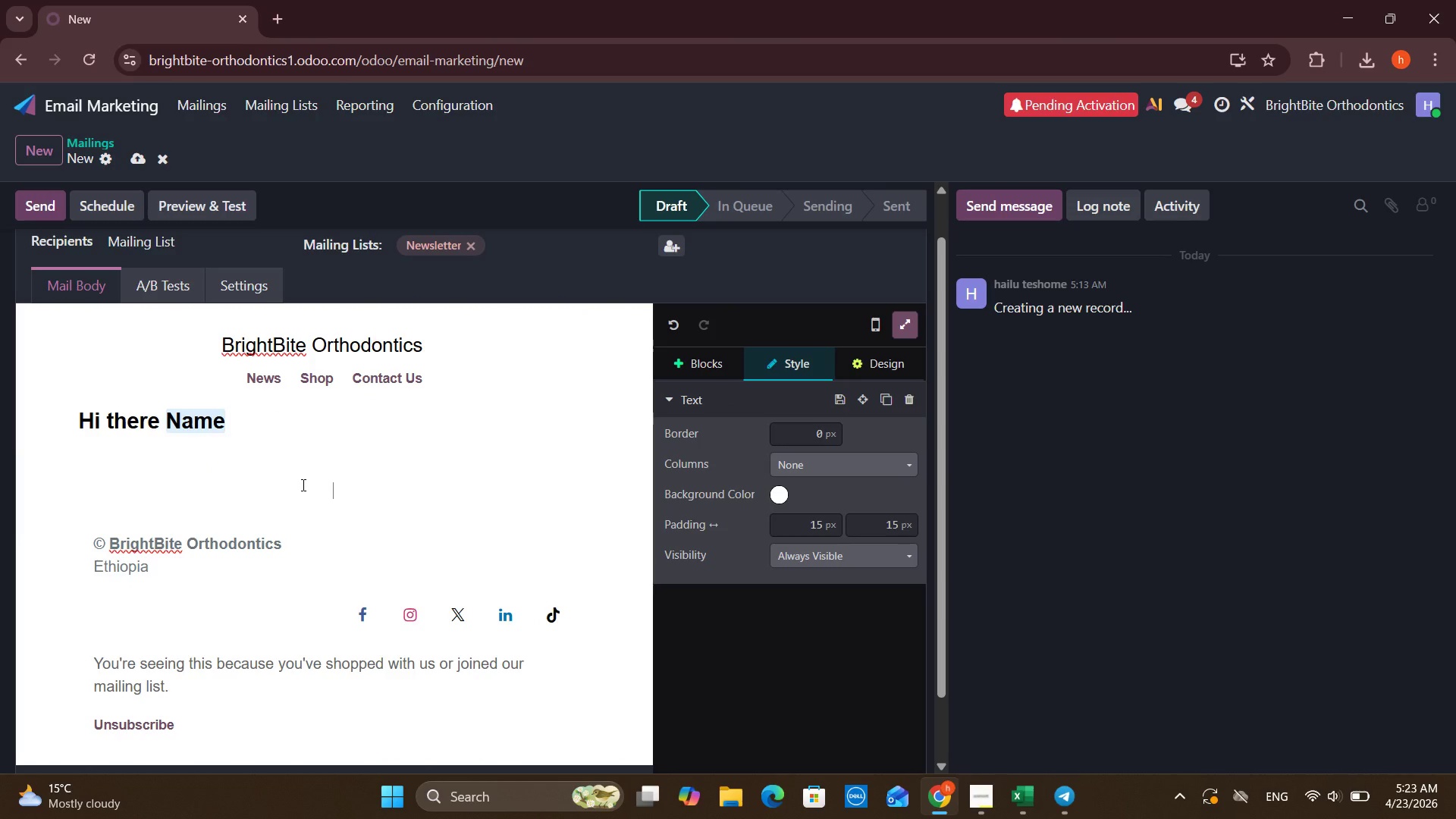 
key(Backspace)
 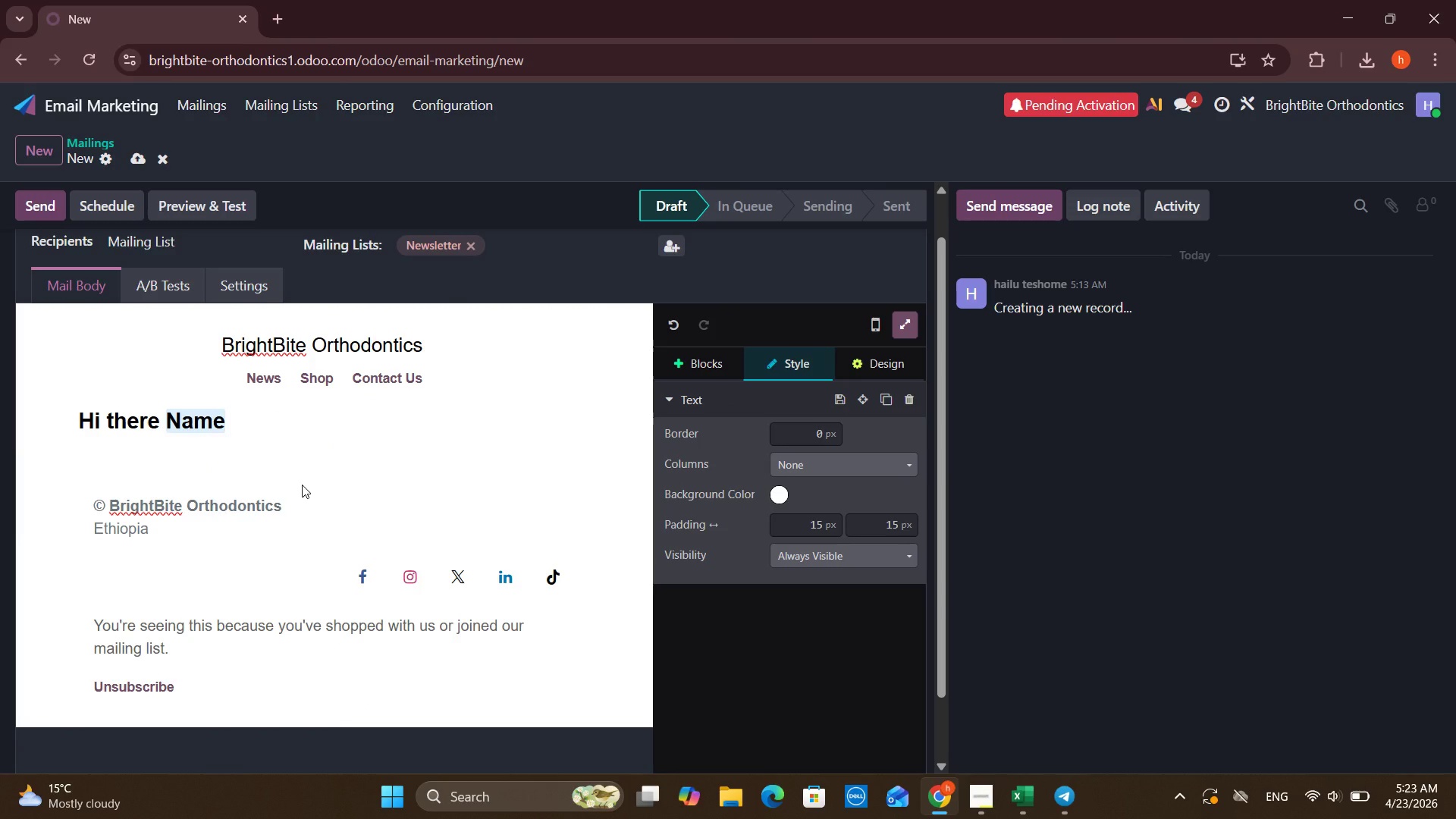 
key(Delete)
 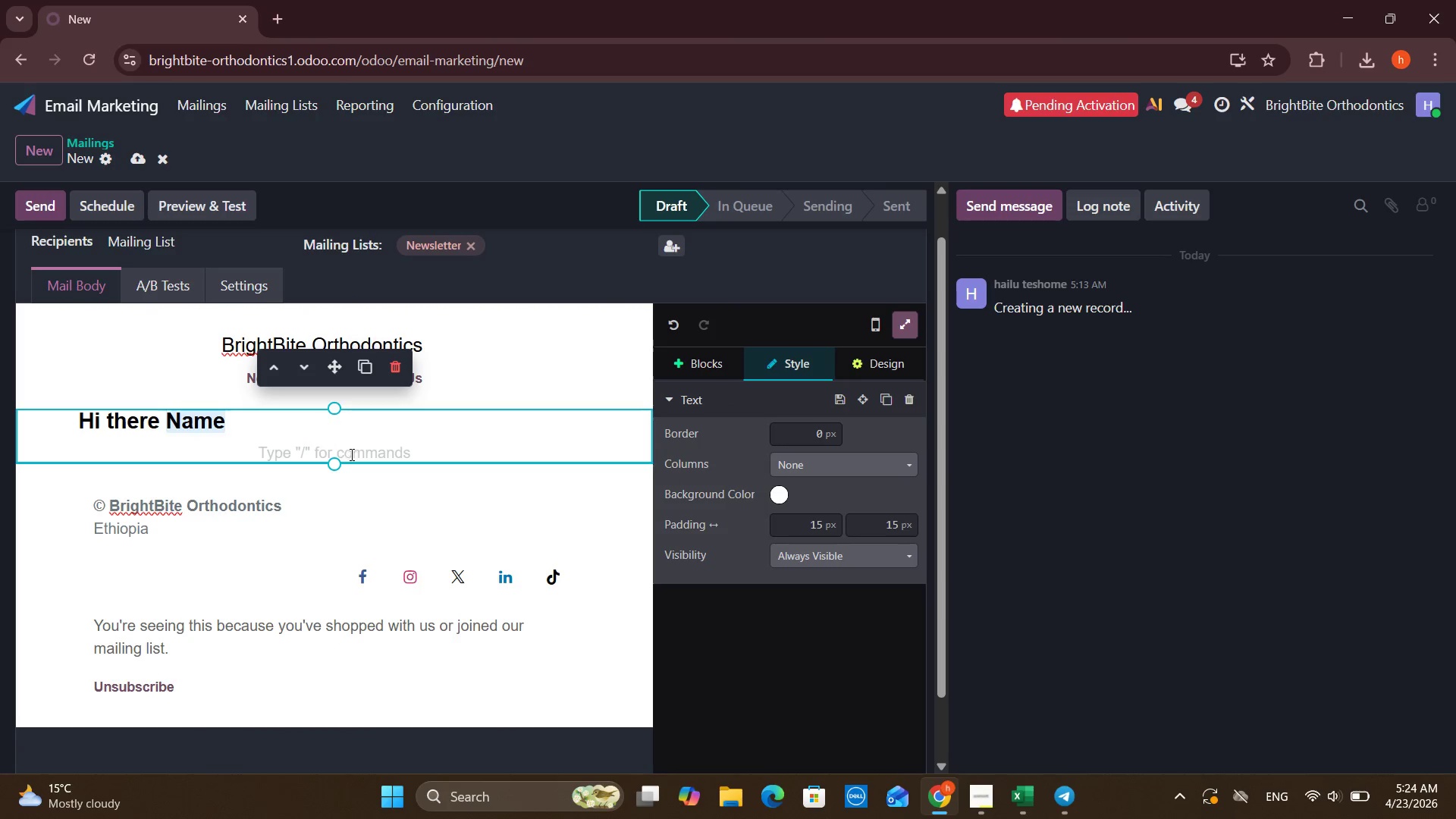 
left_click_drag(start_coordinate=[337, 455], to_coordinate=[333, 438])
 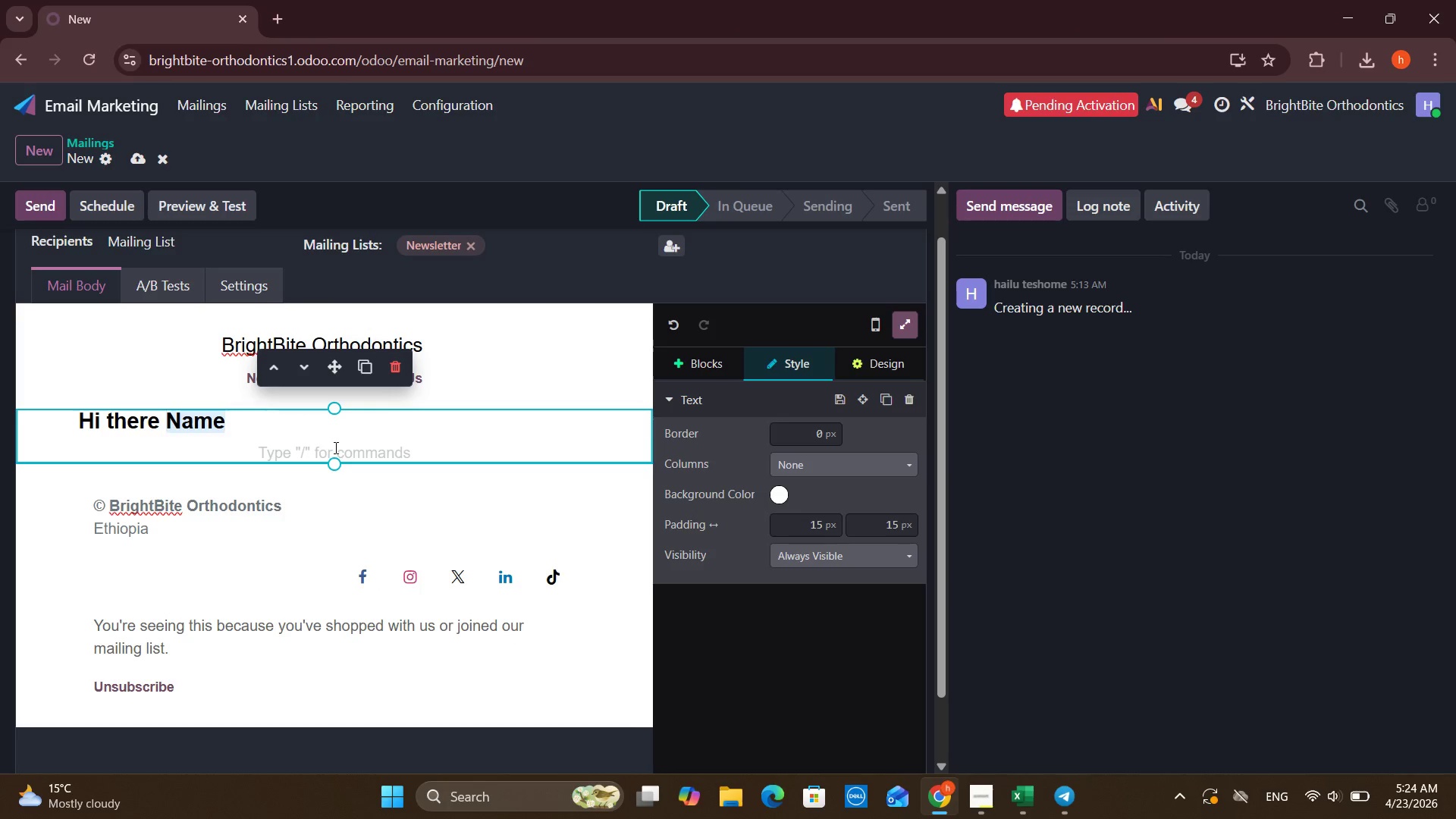 
left_click([334, 447])
 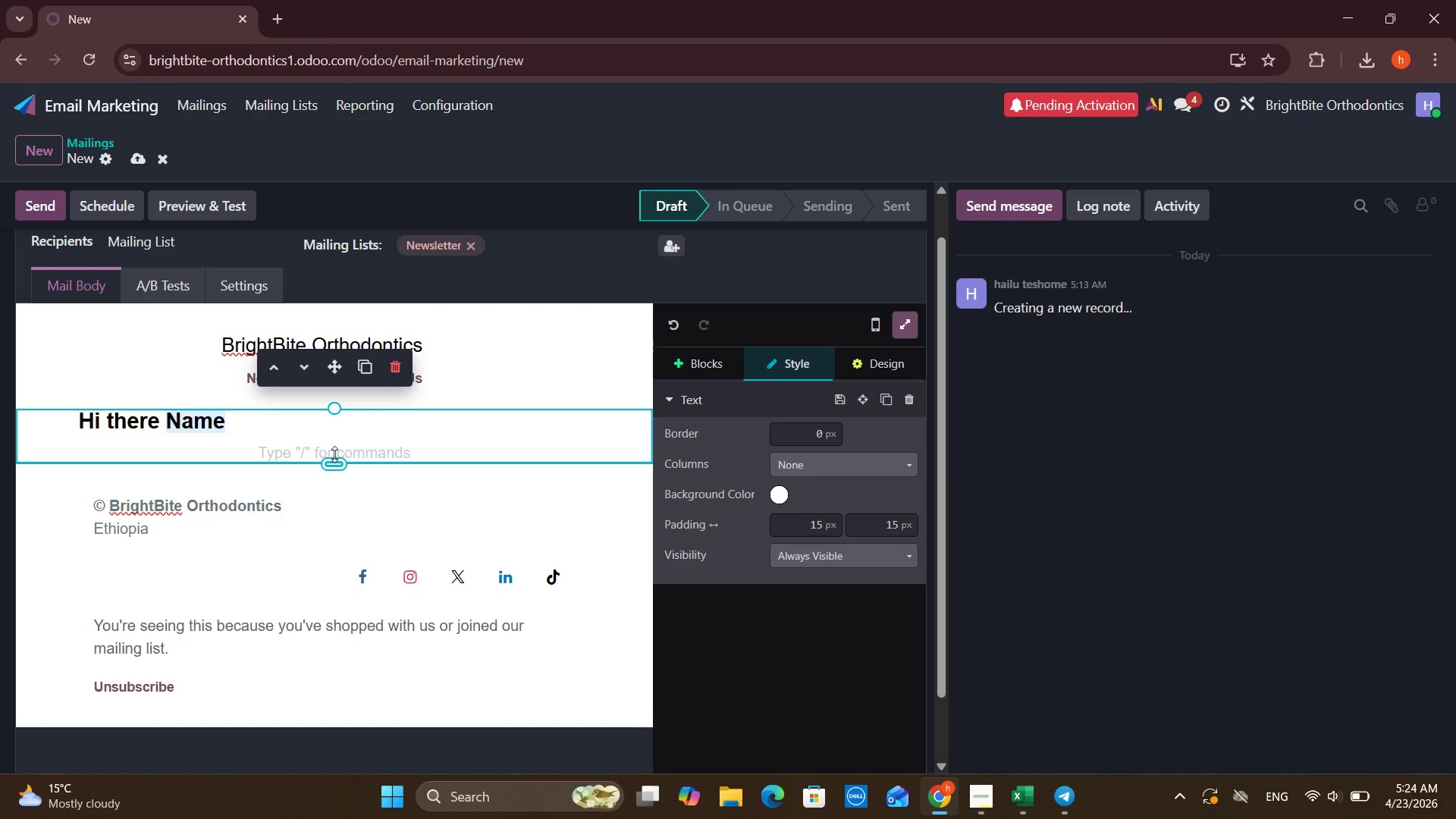 
key(Backspace)
 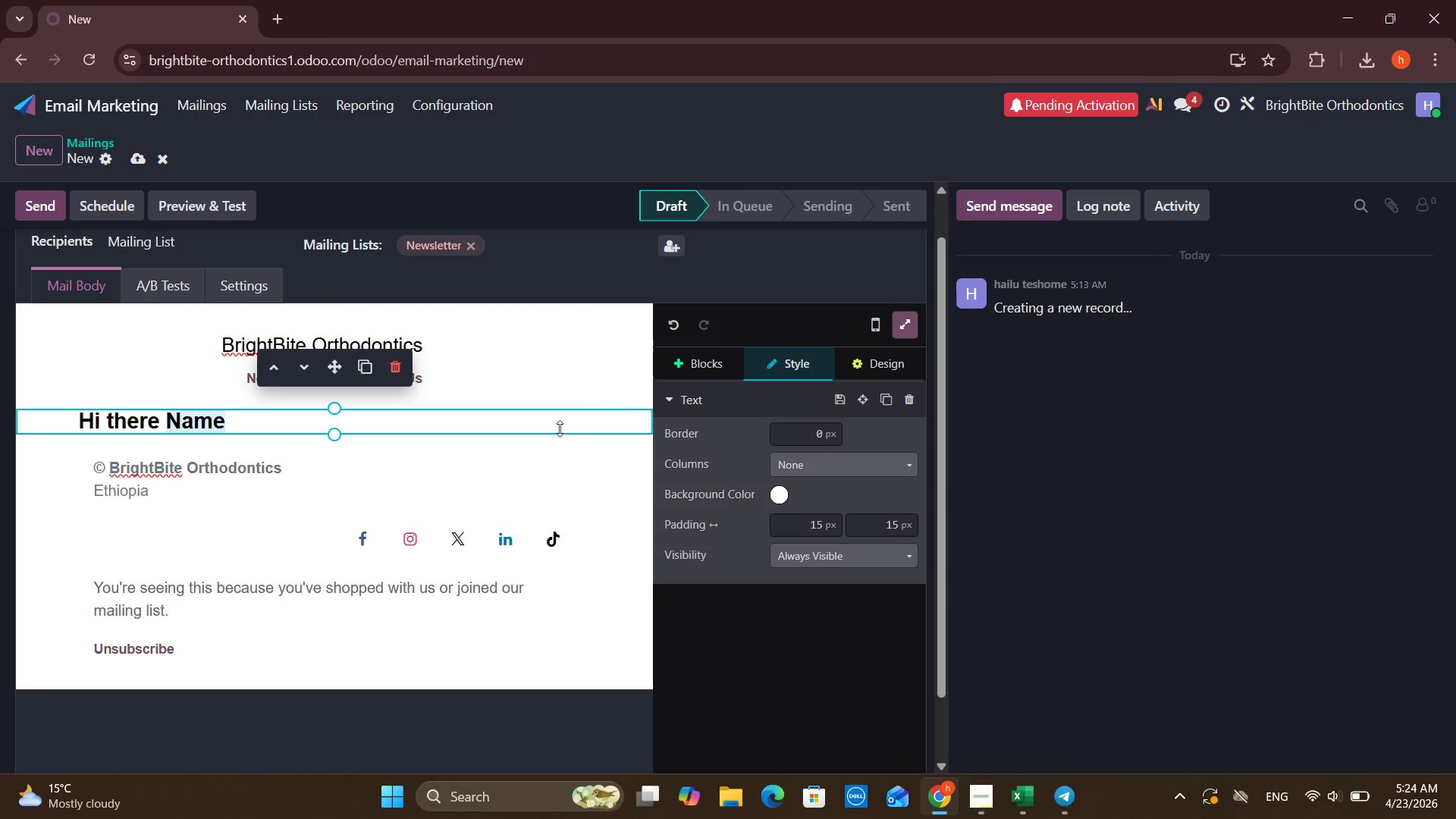 
double_click([696, 355])
 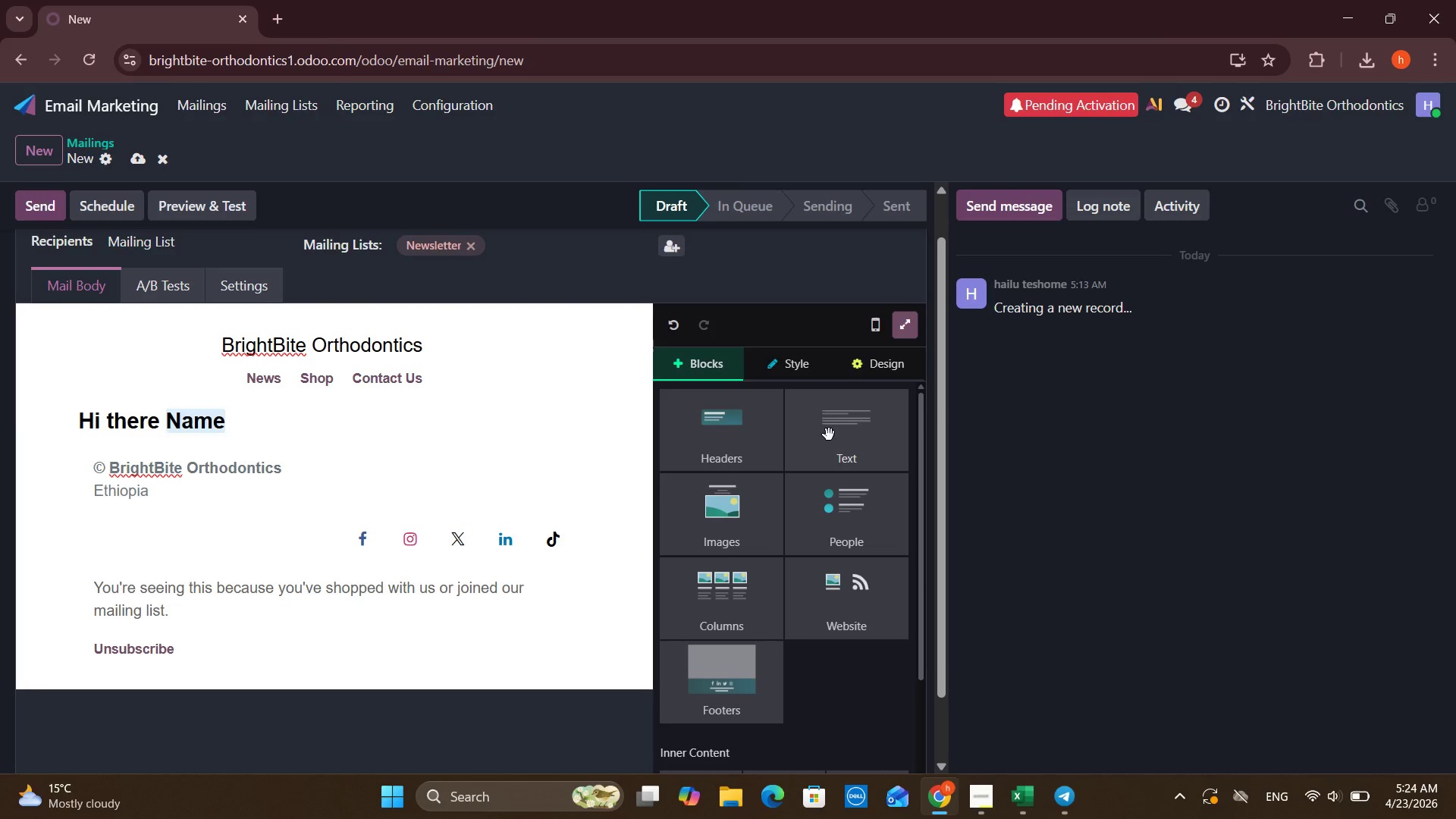 
left_click_drag(start_coordinate=[839, 438], to_coordinate=[165, 482])
 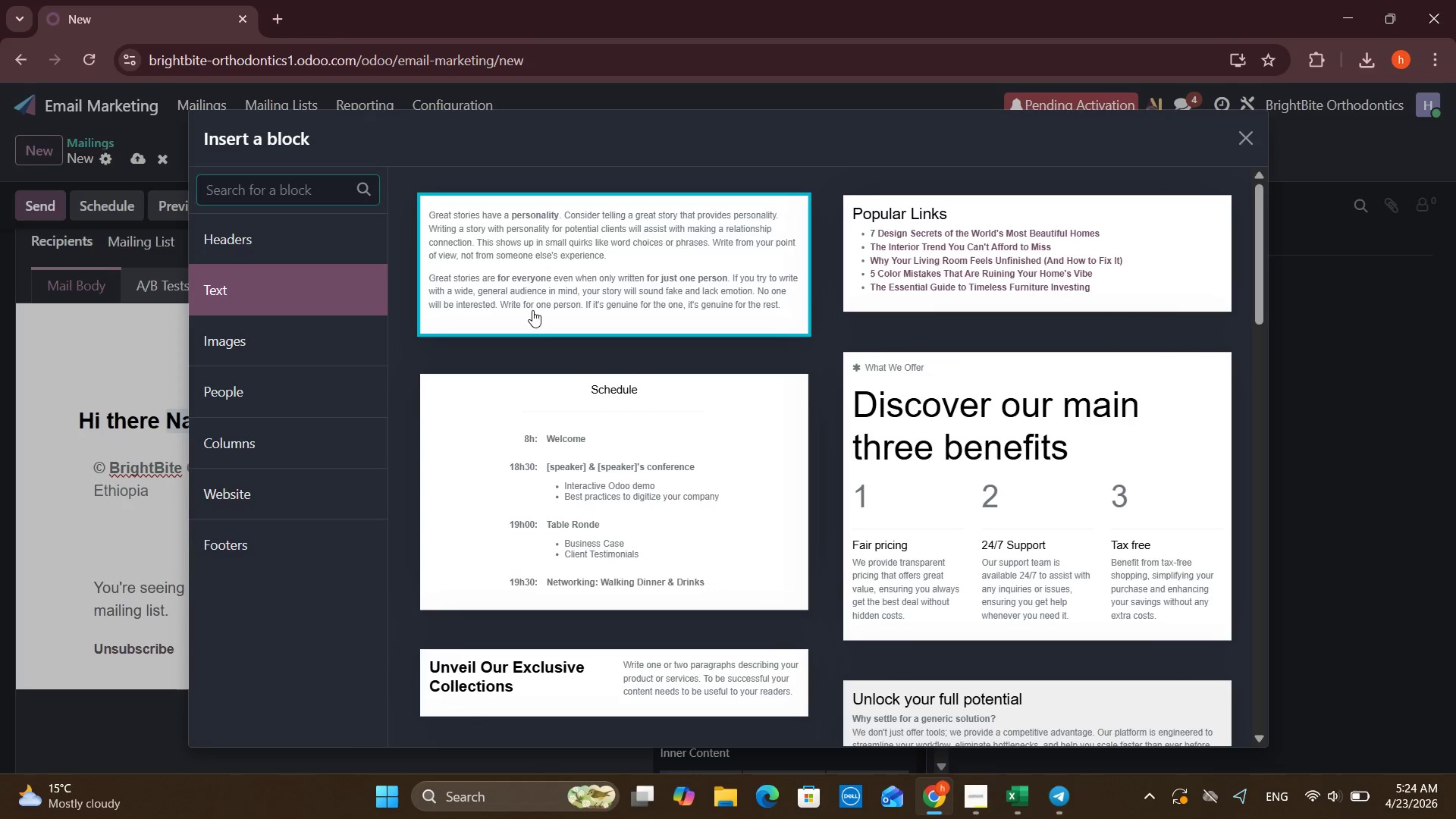 
left_click([532, 310])
 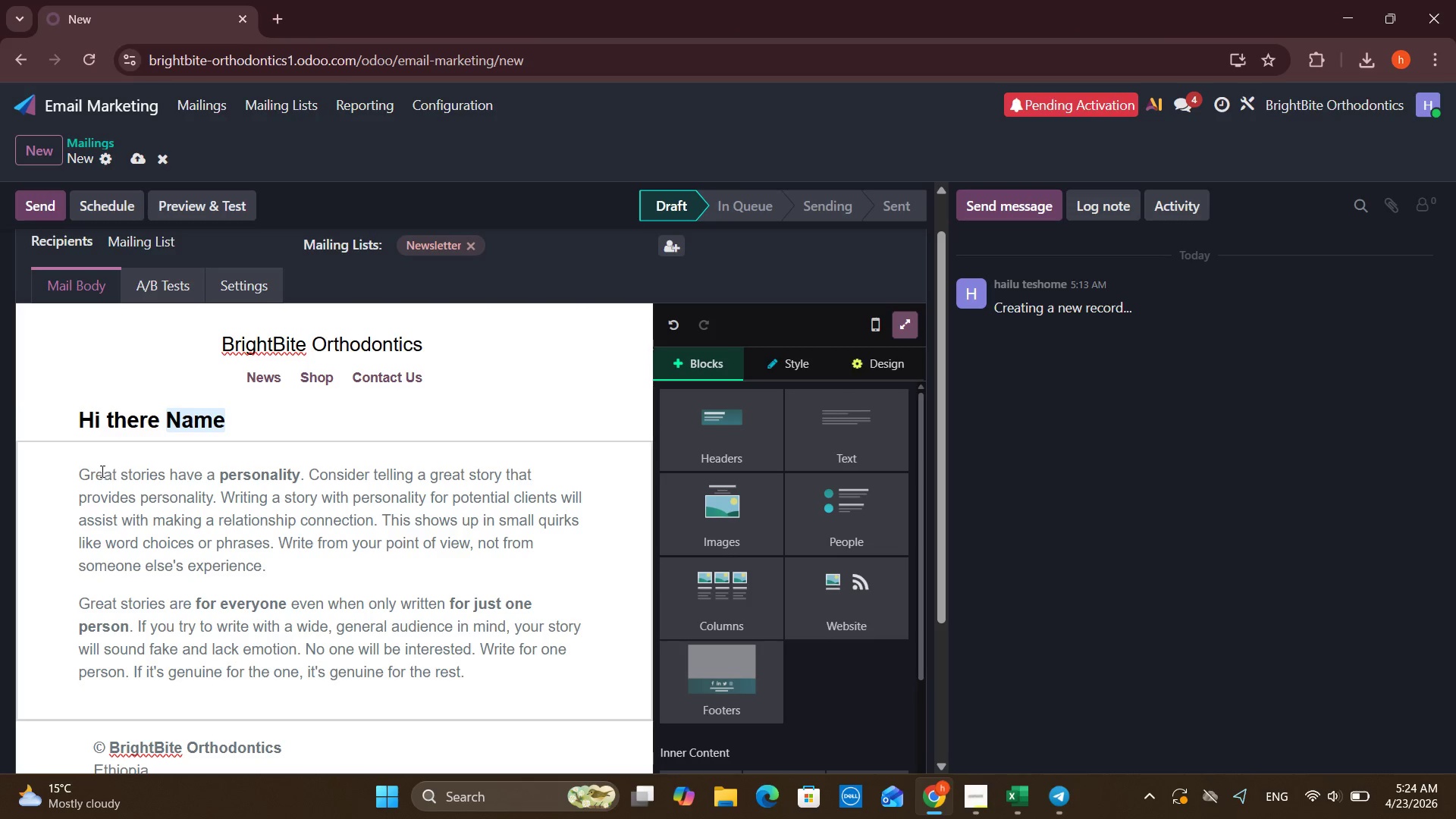 
left_click_drag(start_coordinate=[88, 472], to_coordinate=[513, 671])
 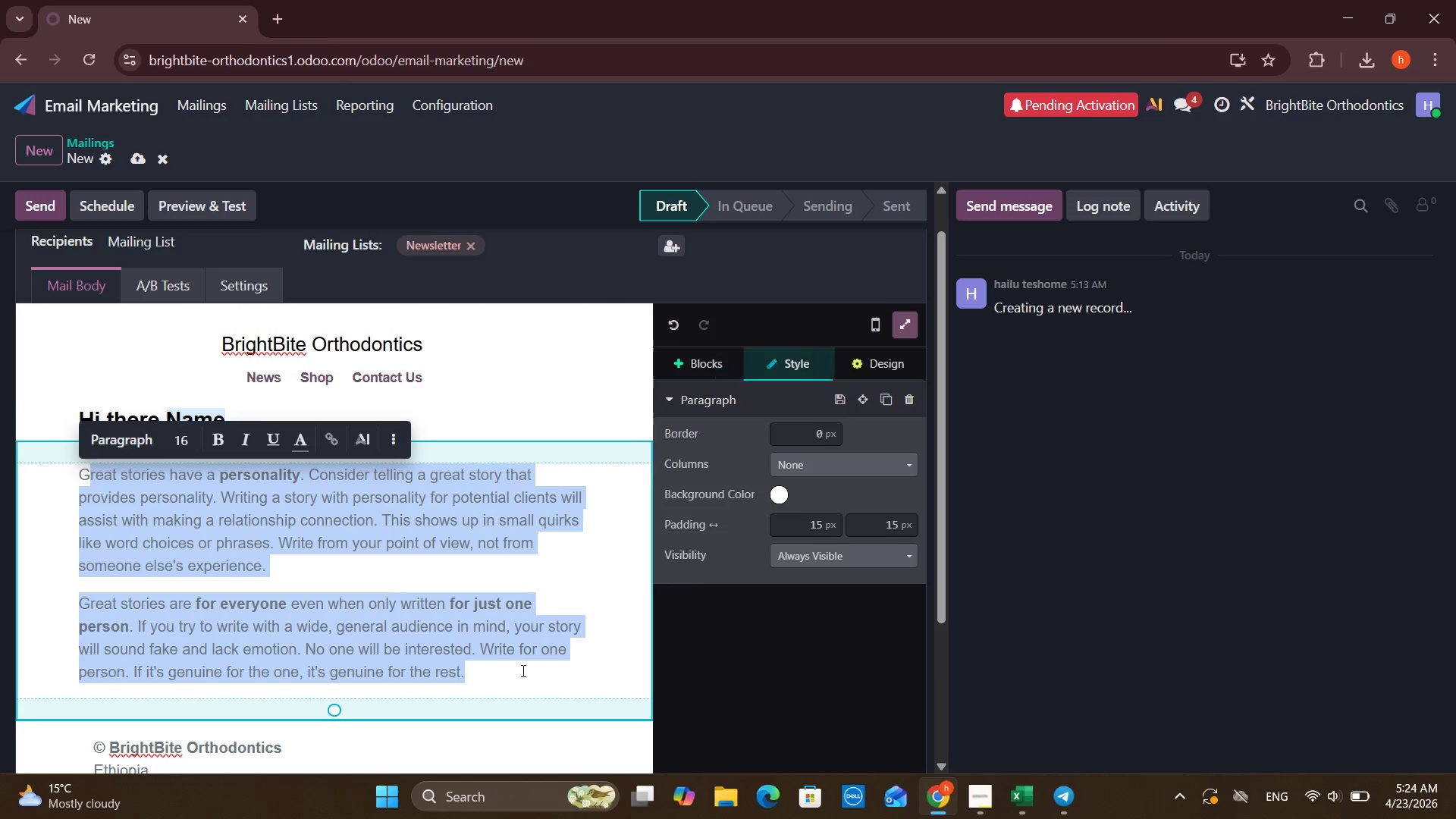 
key(Backspace)
 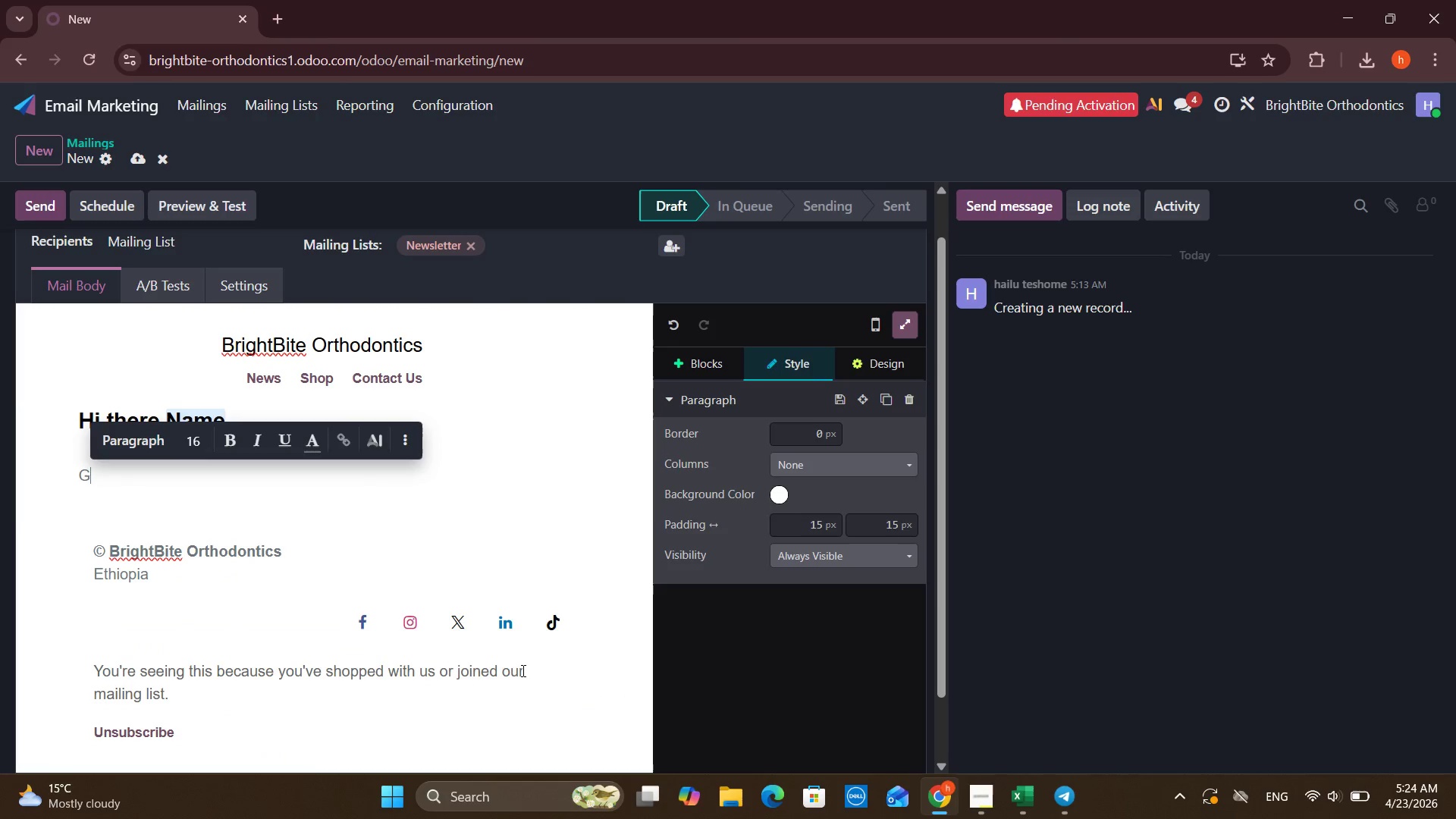 
key(Backspace)
 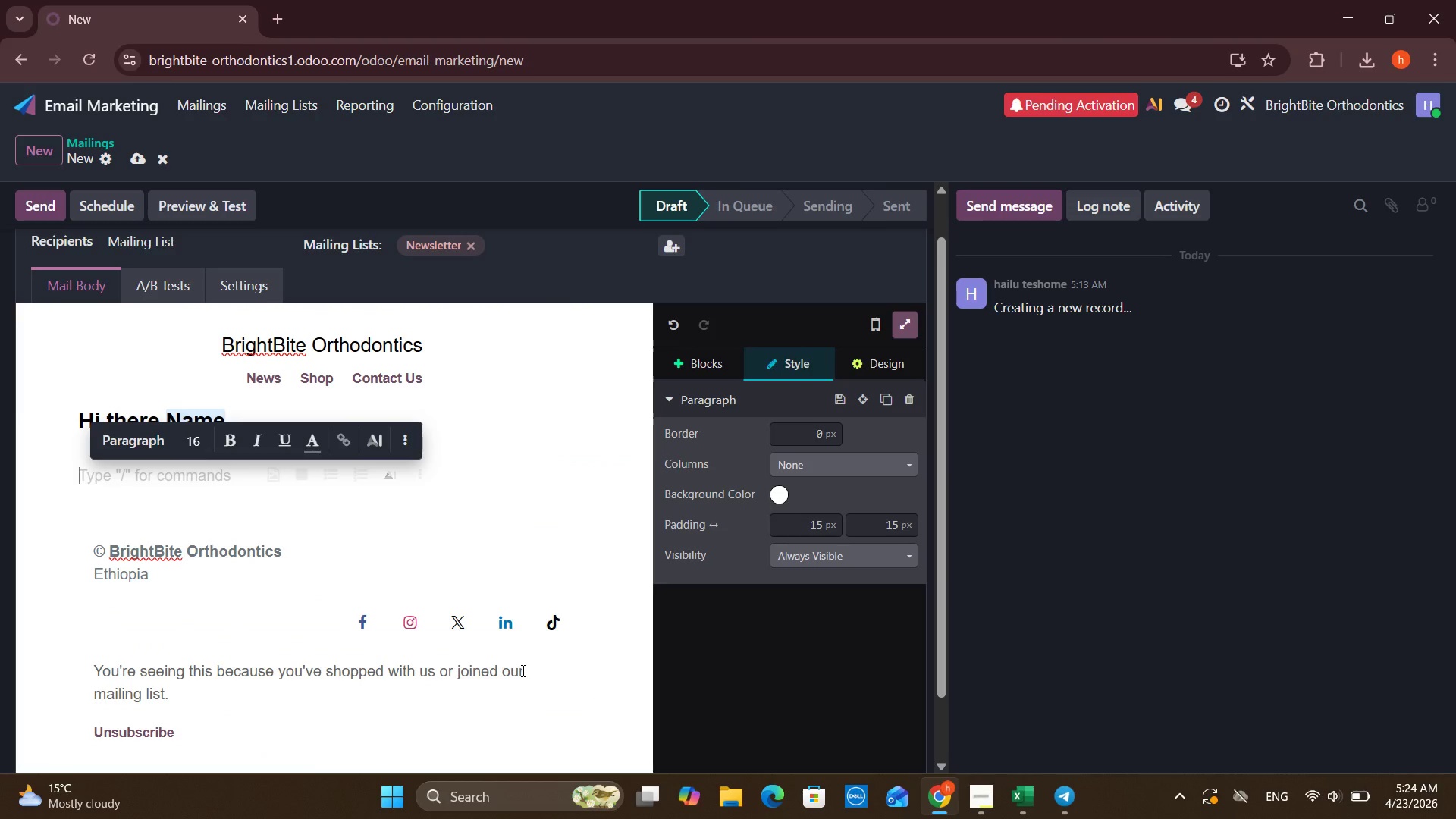 
type(If you are looking for a safer and more convenirent)
key(Backspace)
key(Backspace)
key(Backspace)
key(Backspace)
type(ent )
 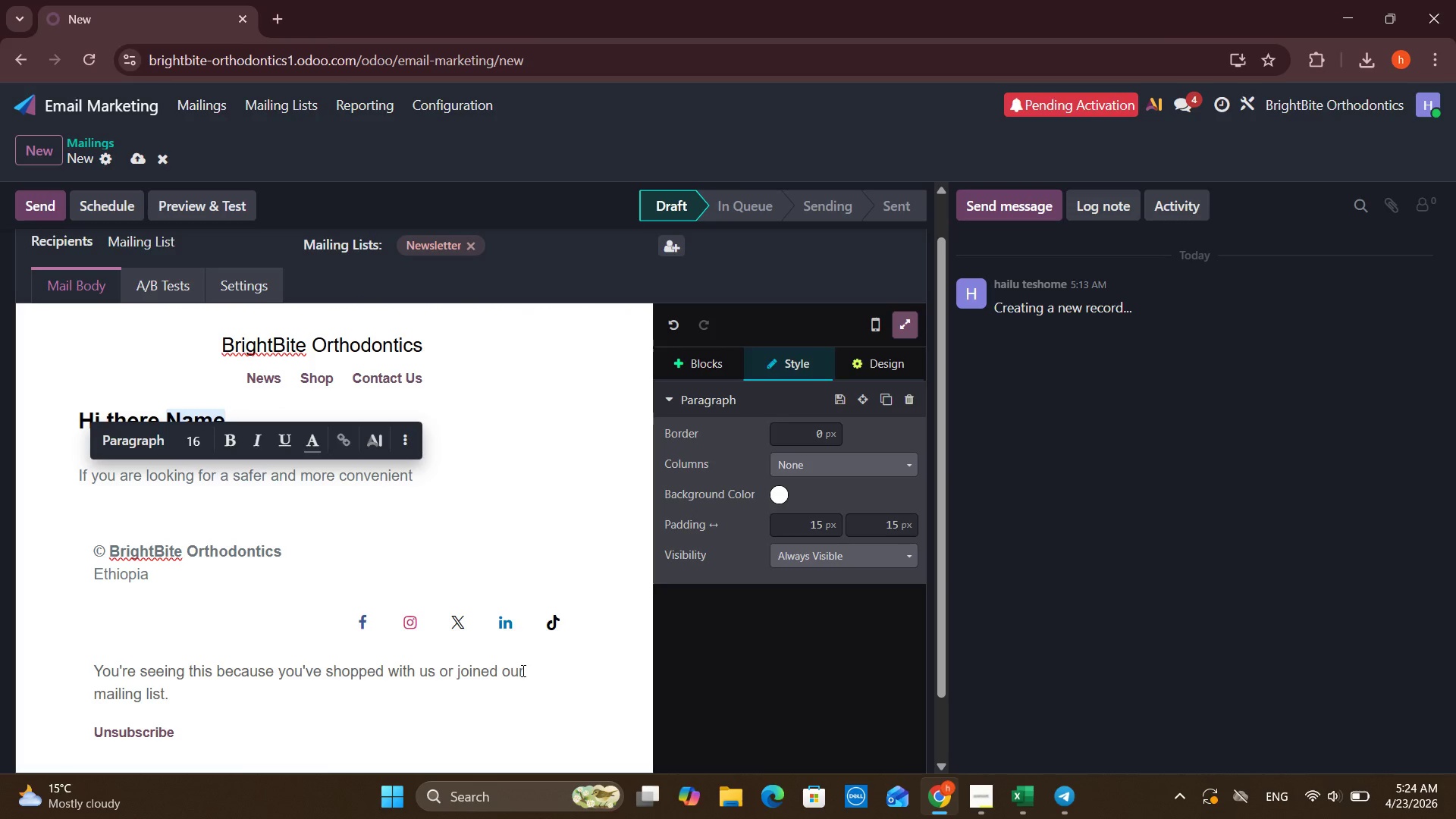 
type(orthodontic opton for your child)
 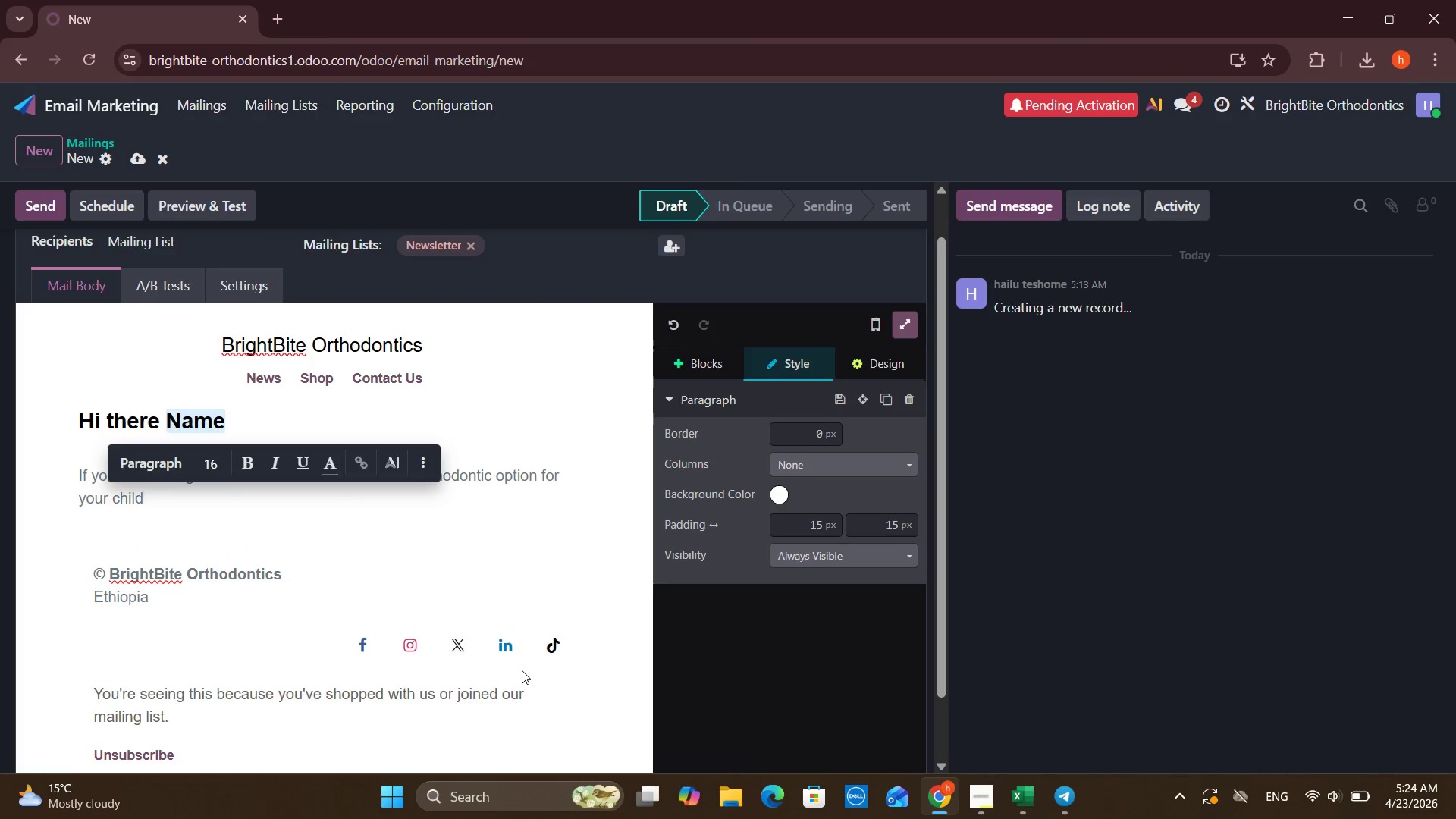 
type(, we would love to help.)
 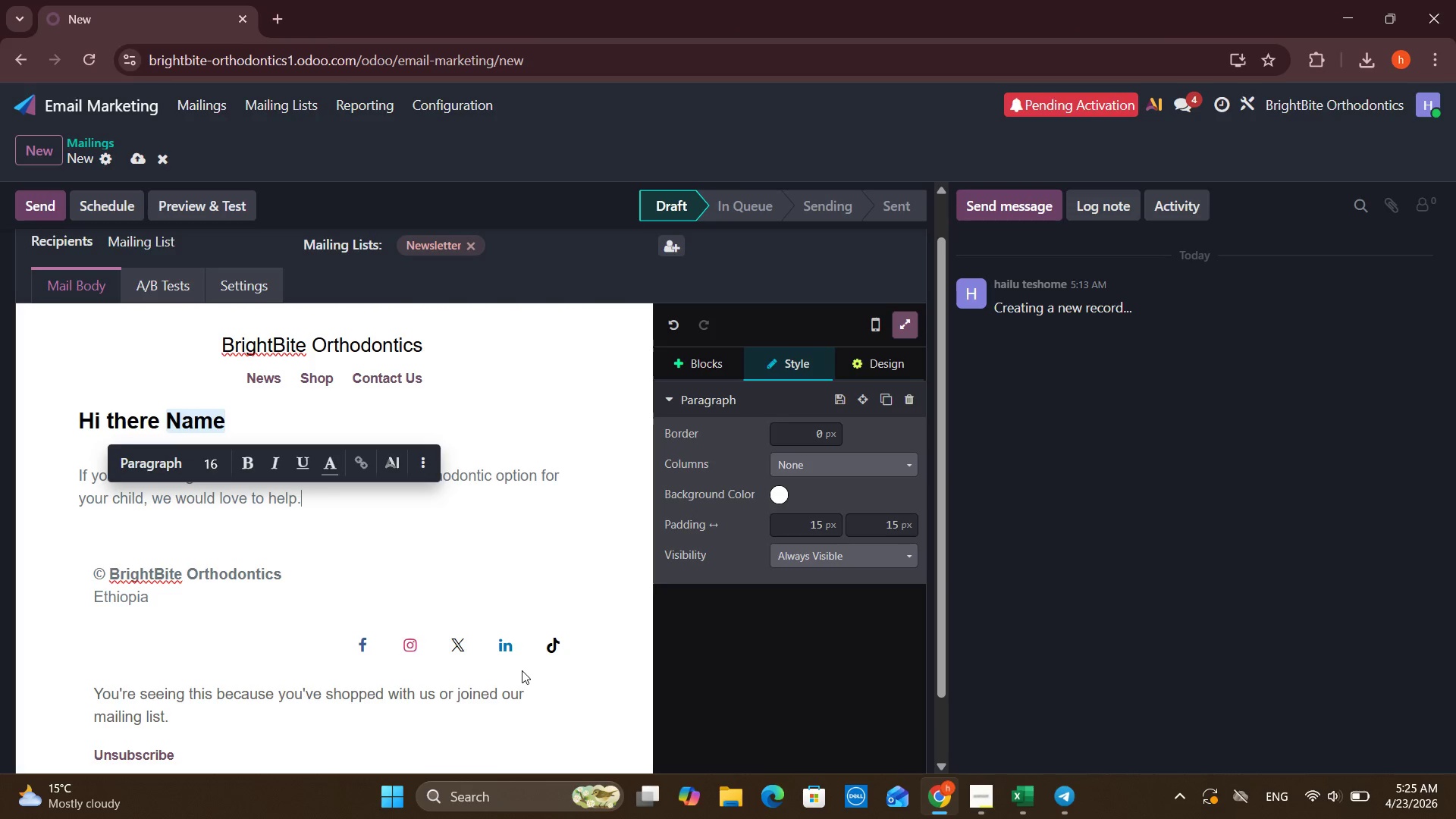 
key(Enter)
 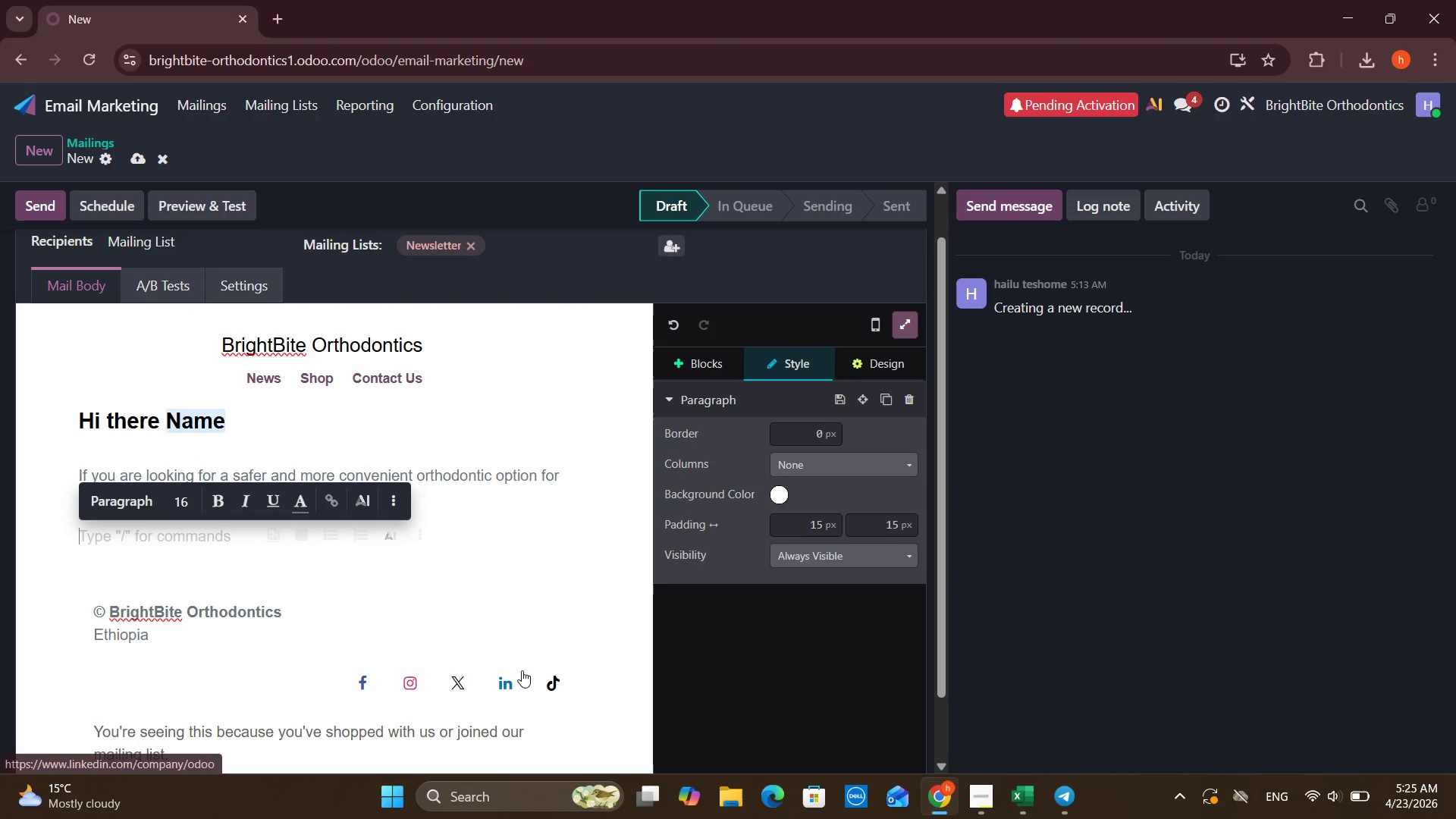 
type(Schedy)
key(Backspace)
type(ule a free digital smile scn)
key(Backspace)
key(Backspace)
type(an )
key(Backspace)
key(Backspace)
key(Backspace)
type(can at BrightBite Orthodontics and see wether y)
 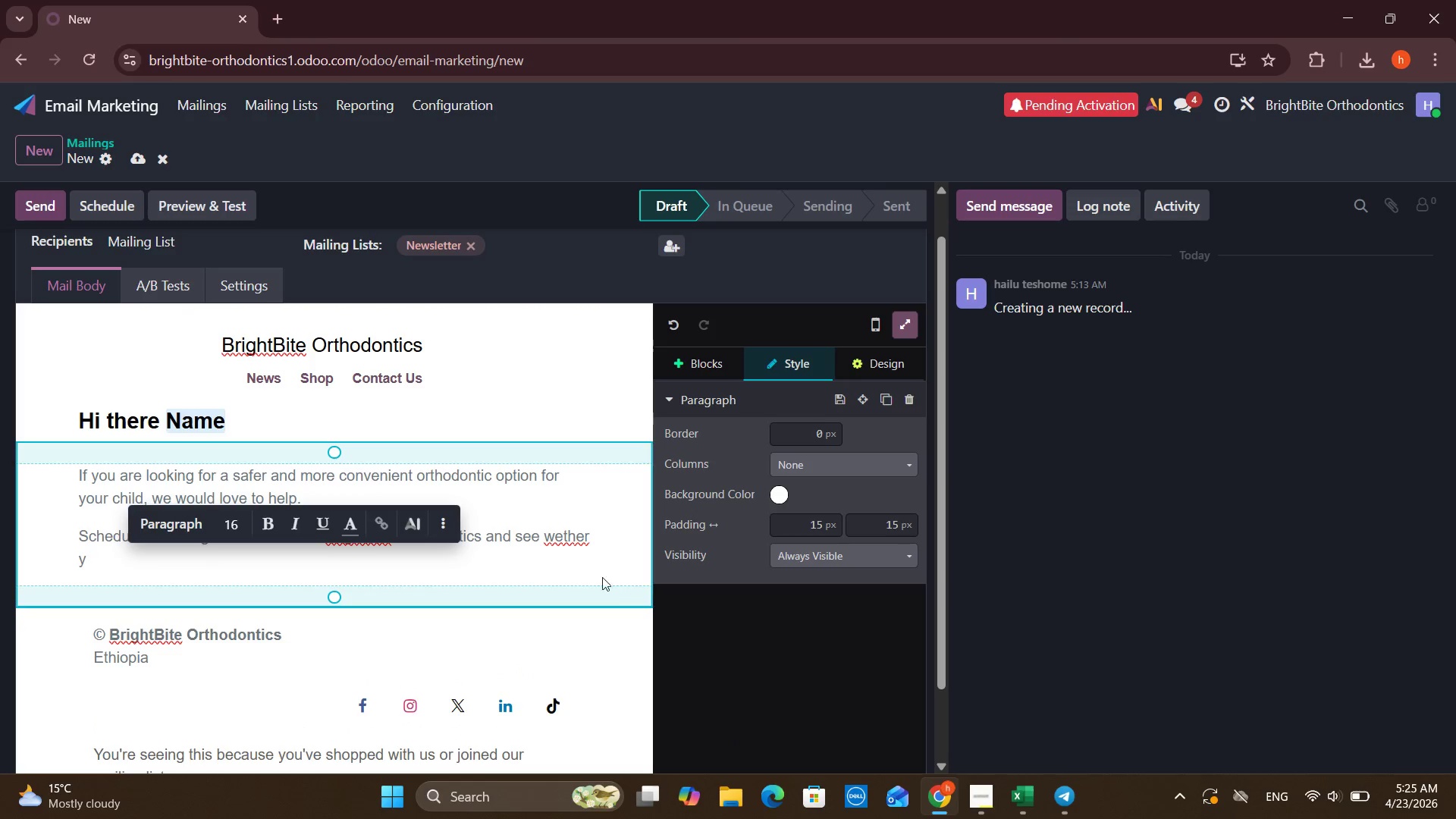 
left_click([566, 539])
 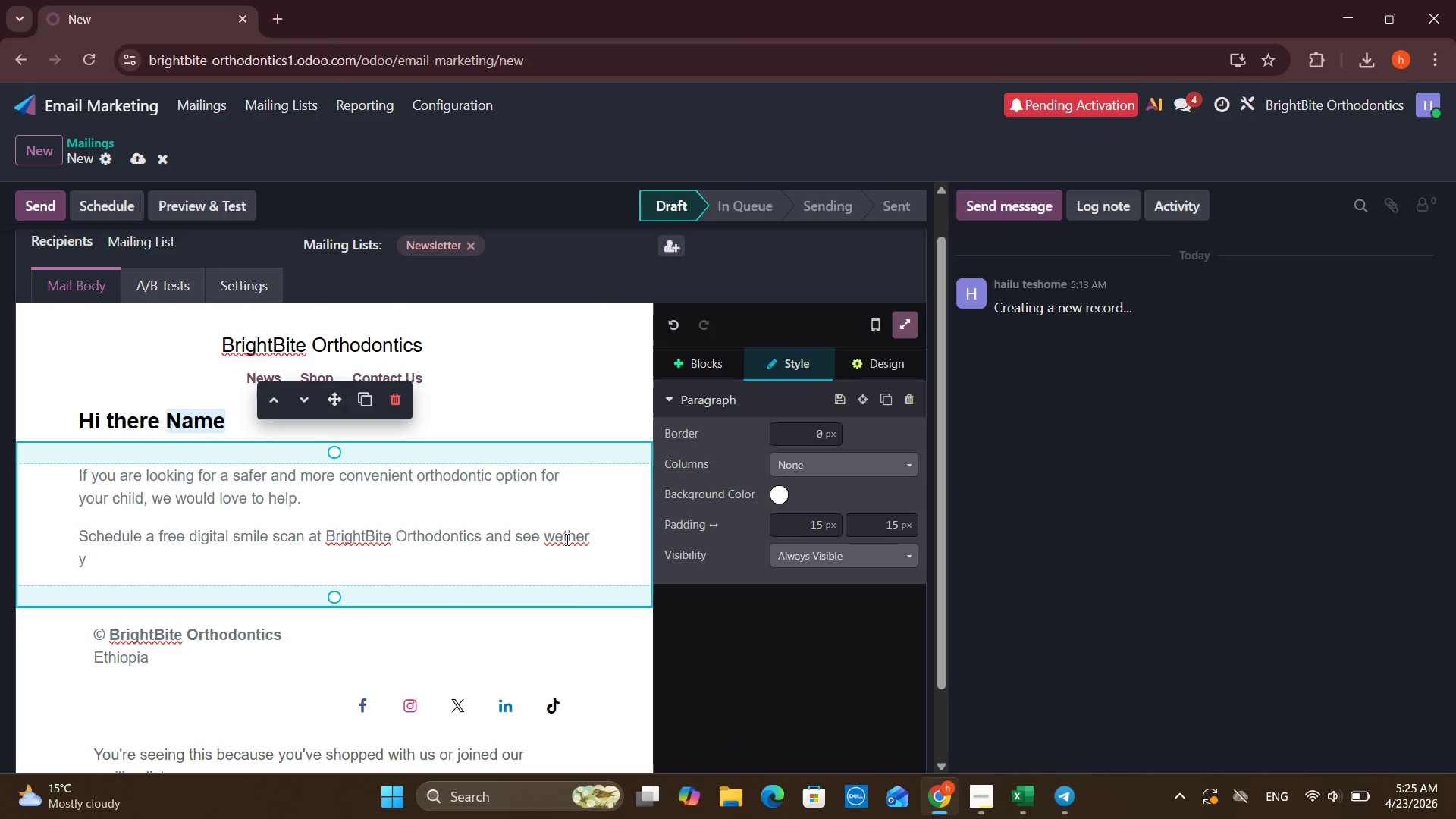 
left_click([556, 541])
 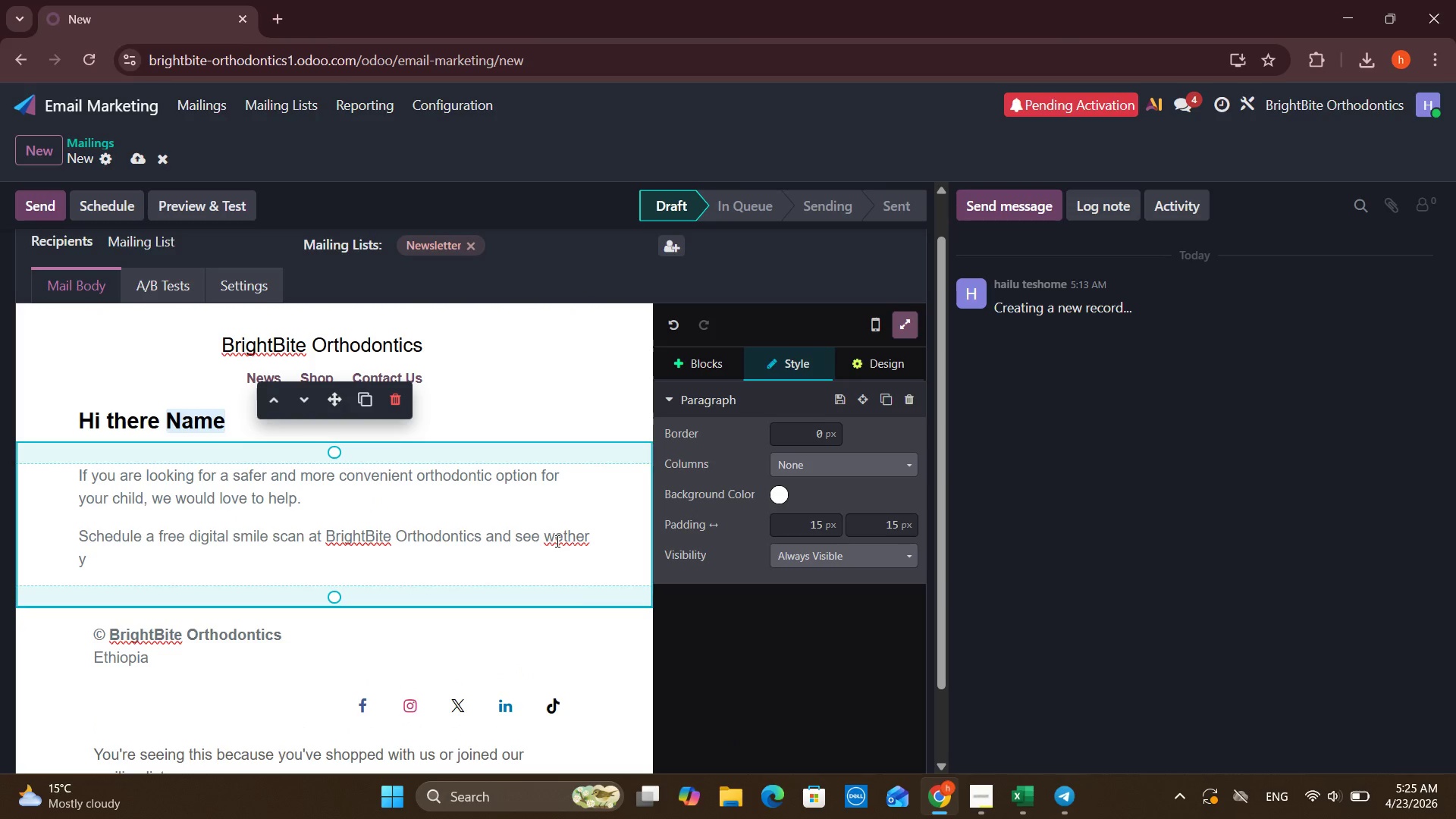 
key(H)
 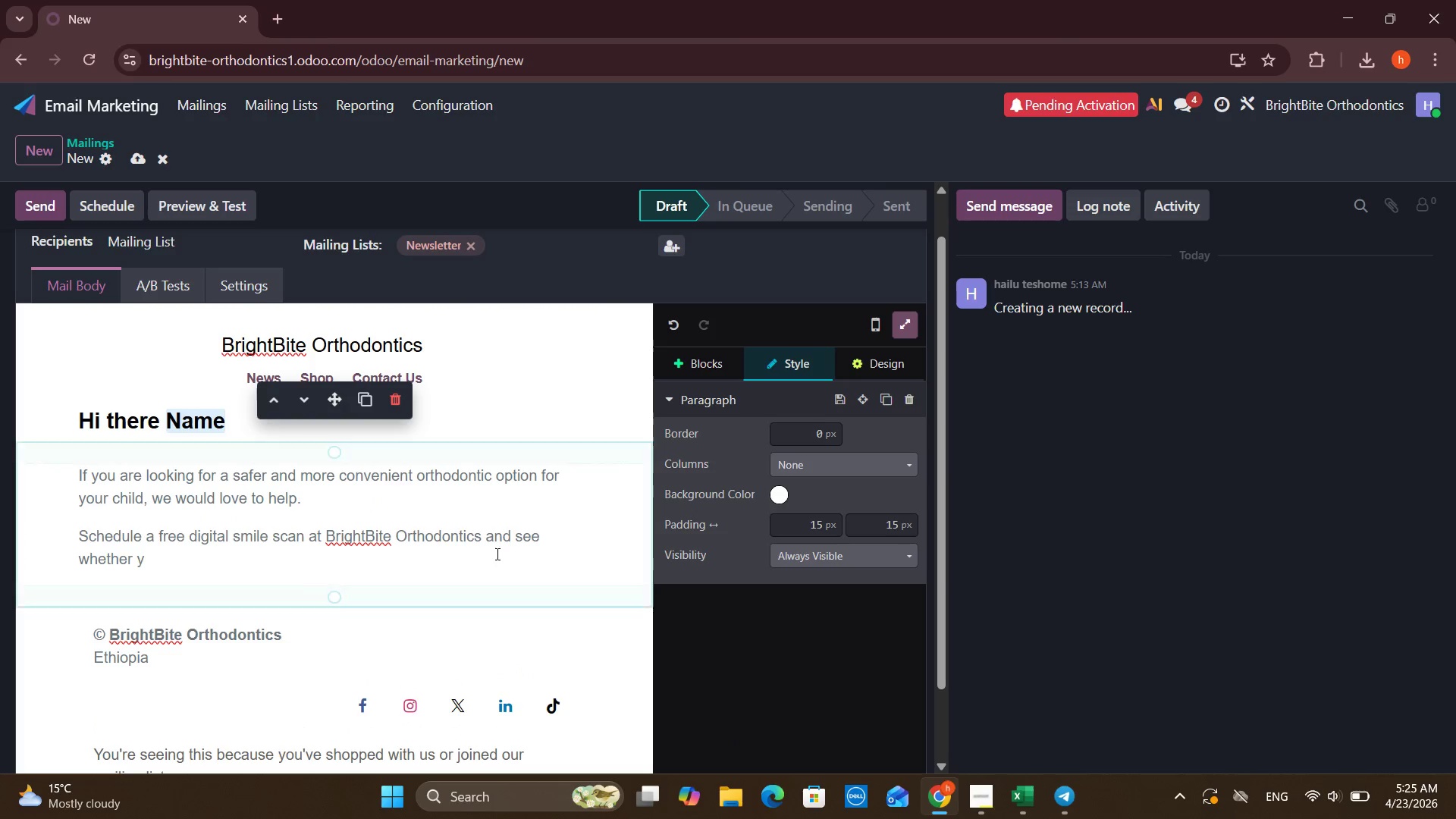 
left_click([469, 563])
 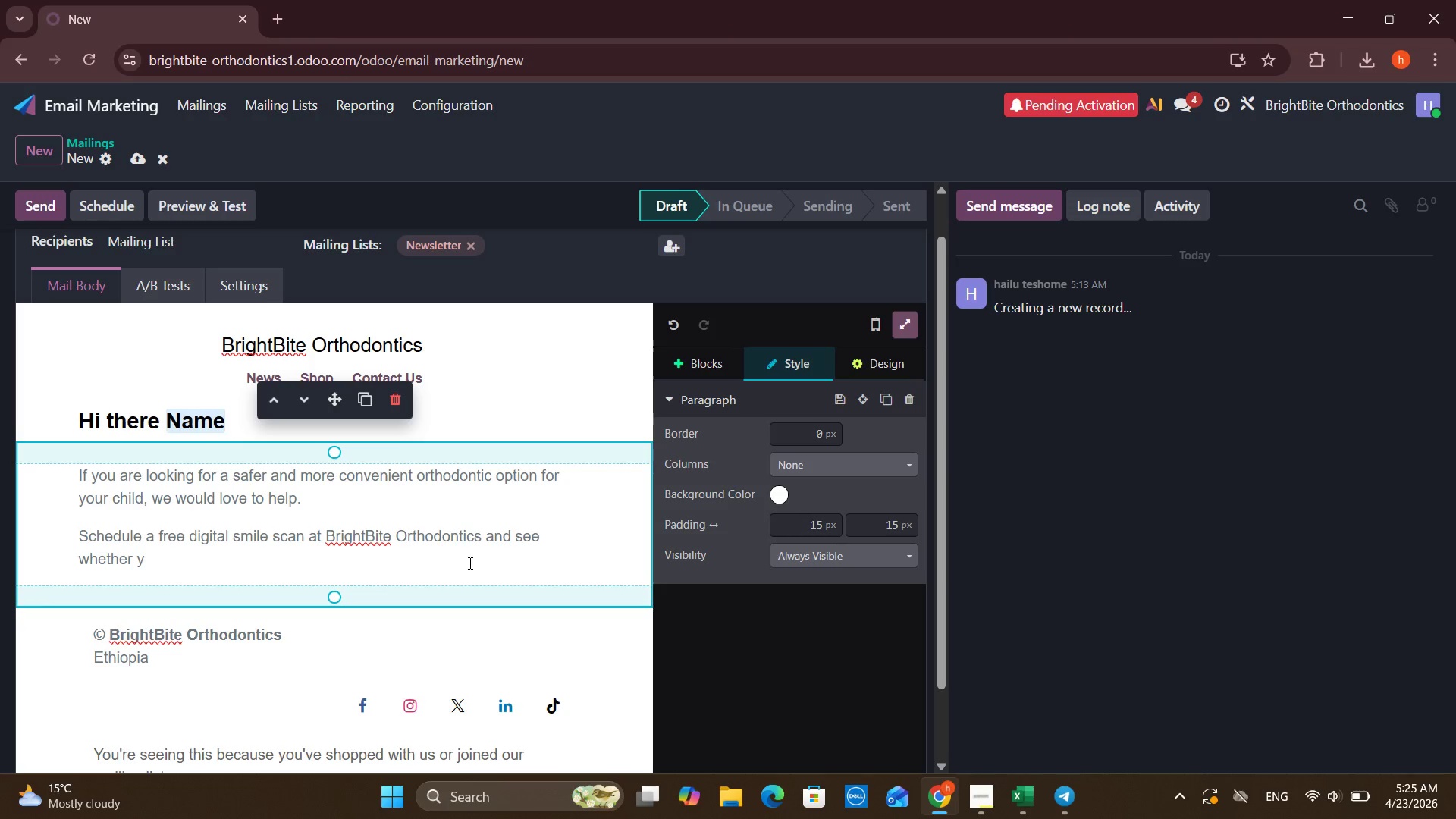 
type(ou can )
 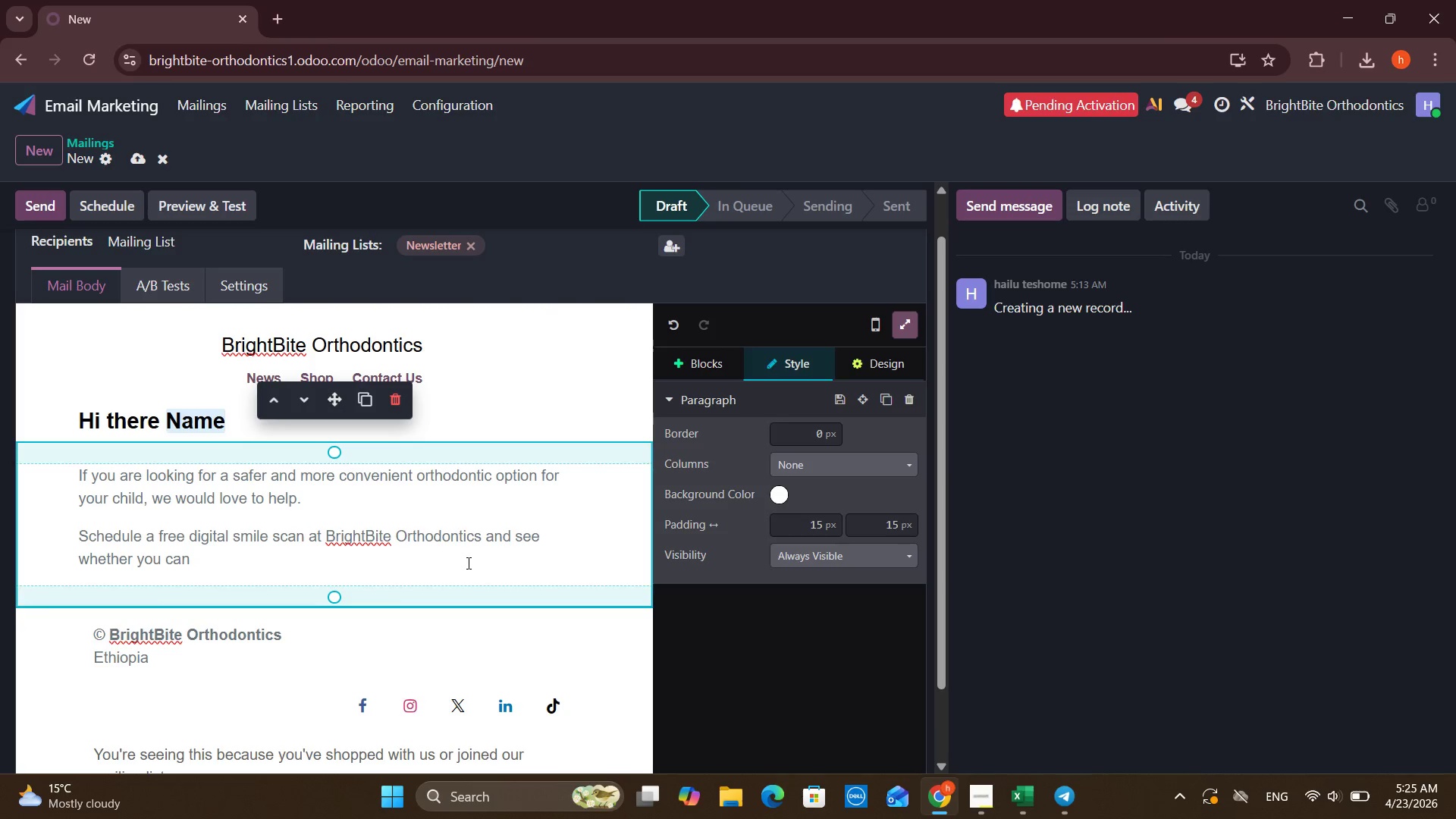 
wait(6.53)
 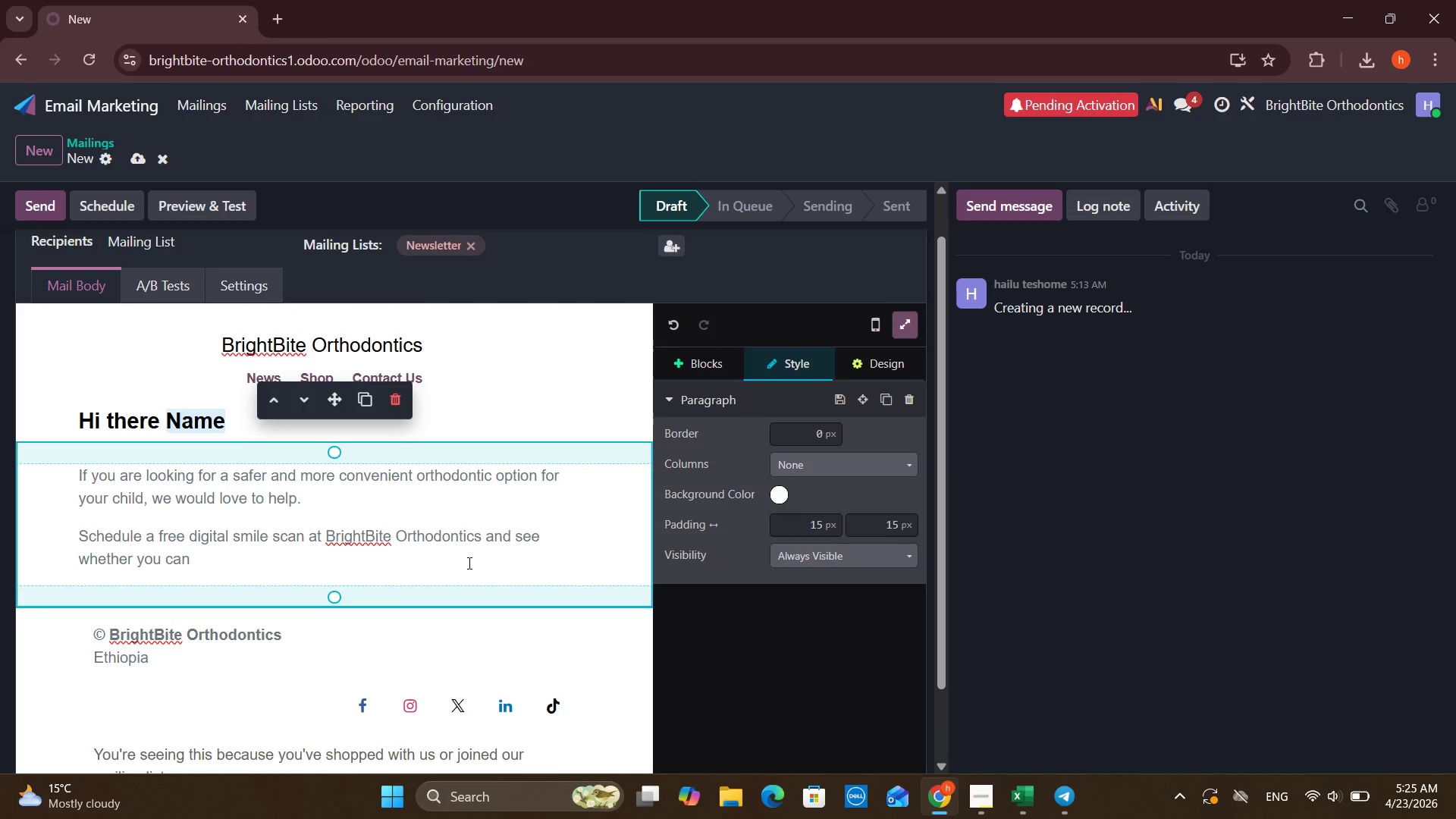 
key(Backspace)
key(Backspace)
key(Backspace)
key(Backspace)
key(Backspace)
key(Backspace)
key(Backspace)
key(Backspace)
type(clean aligners are the right fit!)
 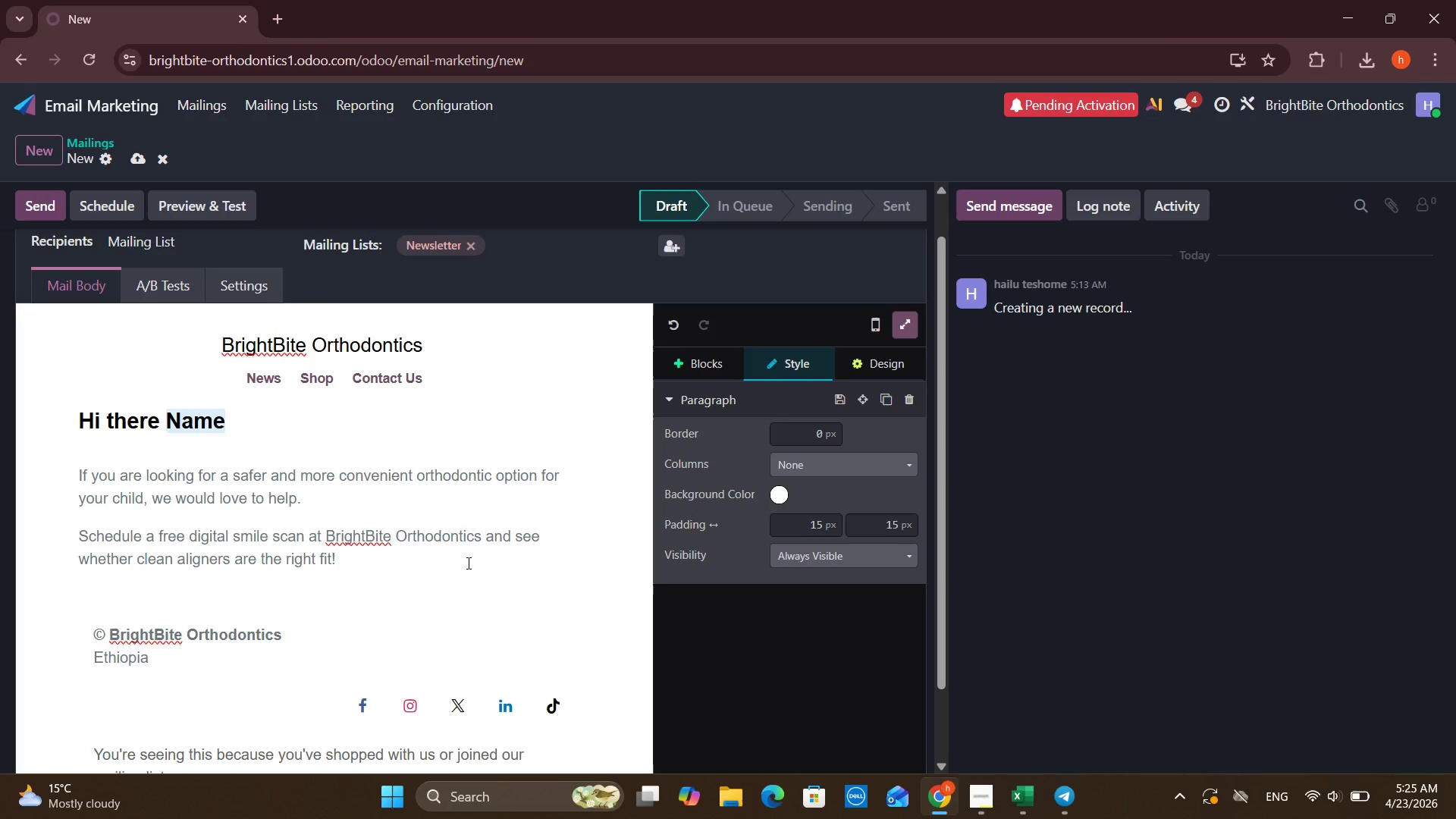 
key(Enter)
 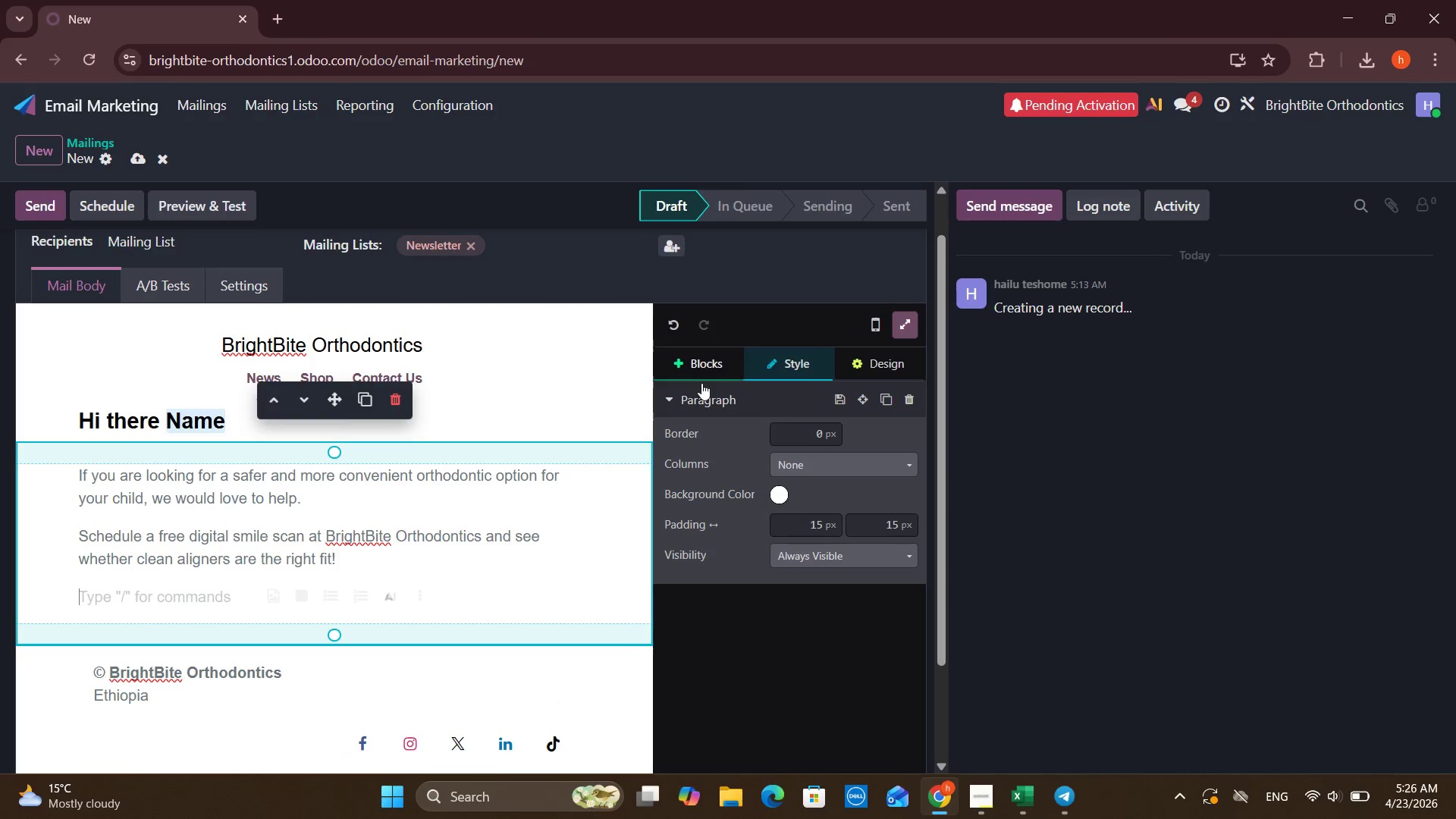 
left_click([708, 371])
 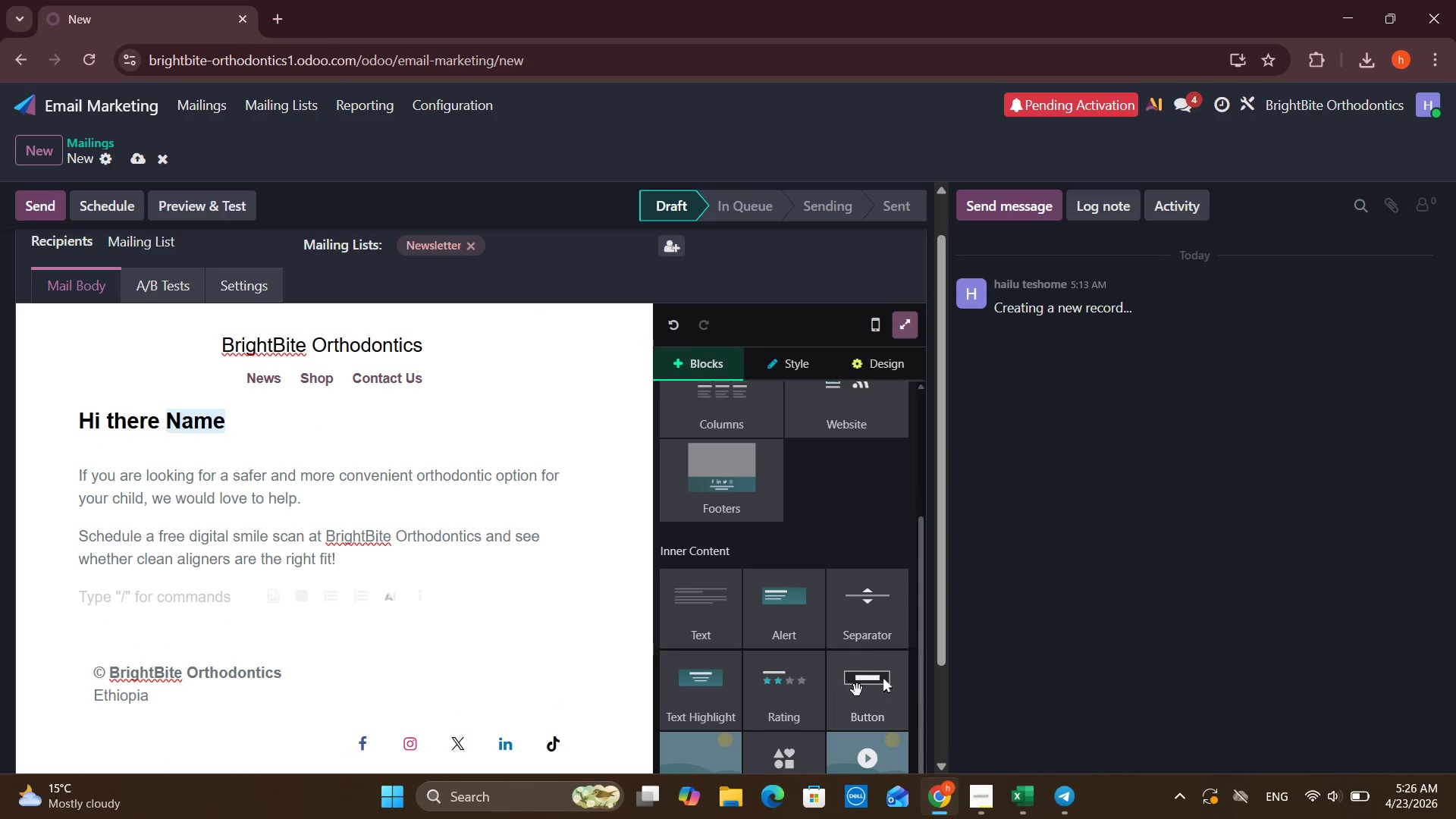 
left_click_drag(start_coordinate=[843, 712], to_coordinate=[384, 665])
 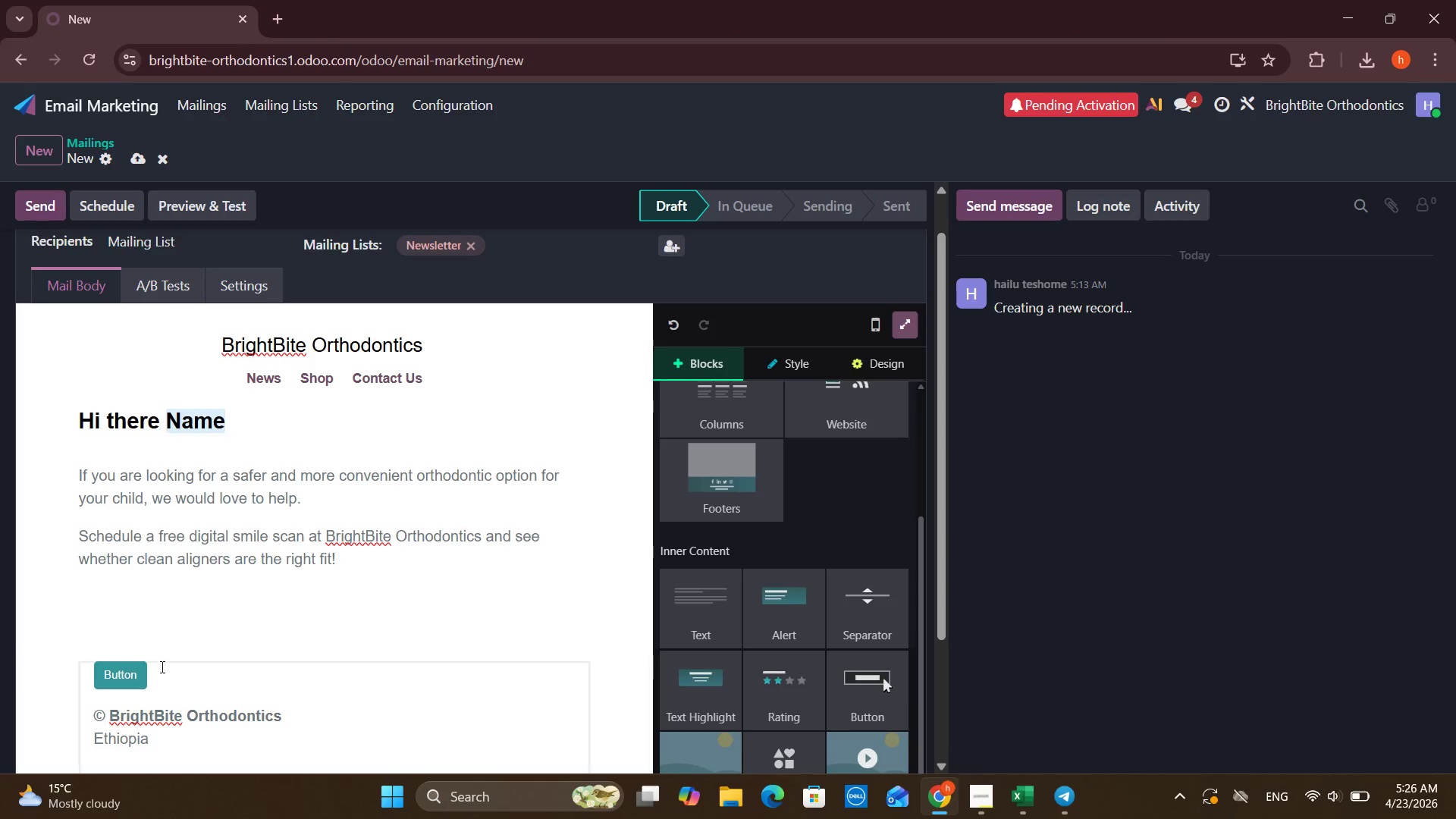 
left_click([159, 667])
 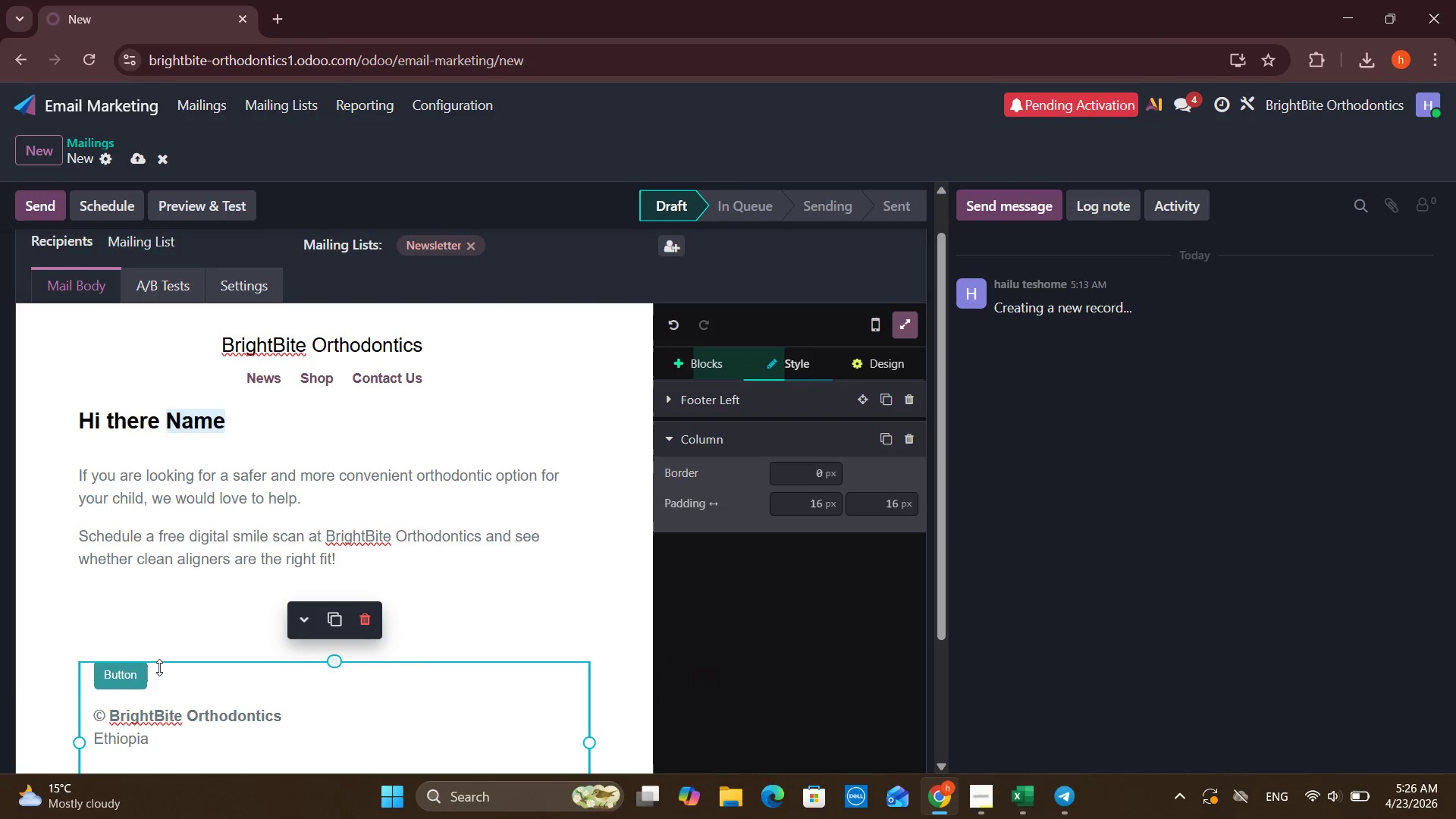 
left_click_drag(start_coordinate=[159, 667], to_coordinate=[140, 670])
 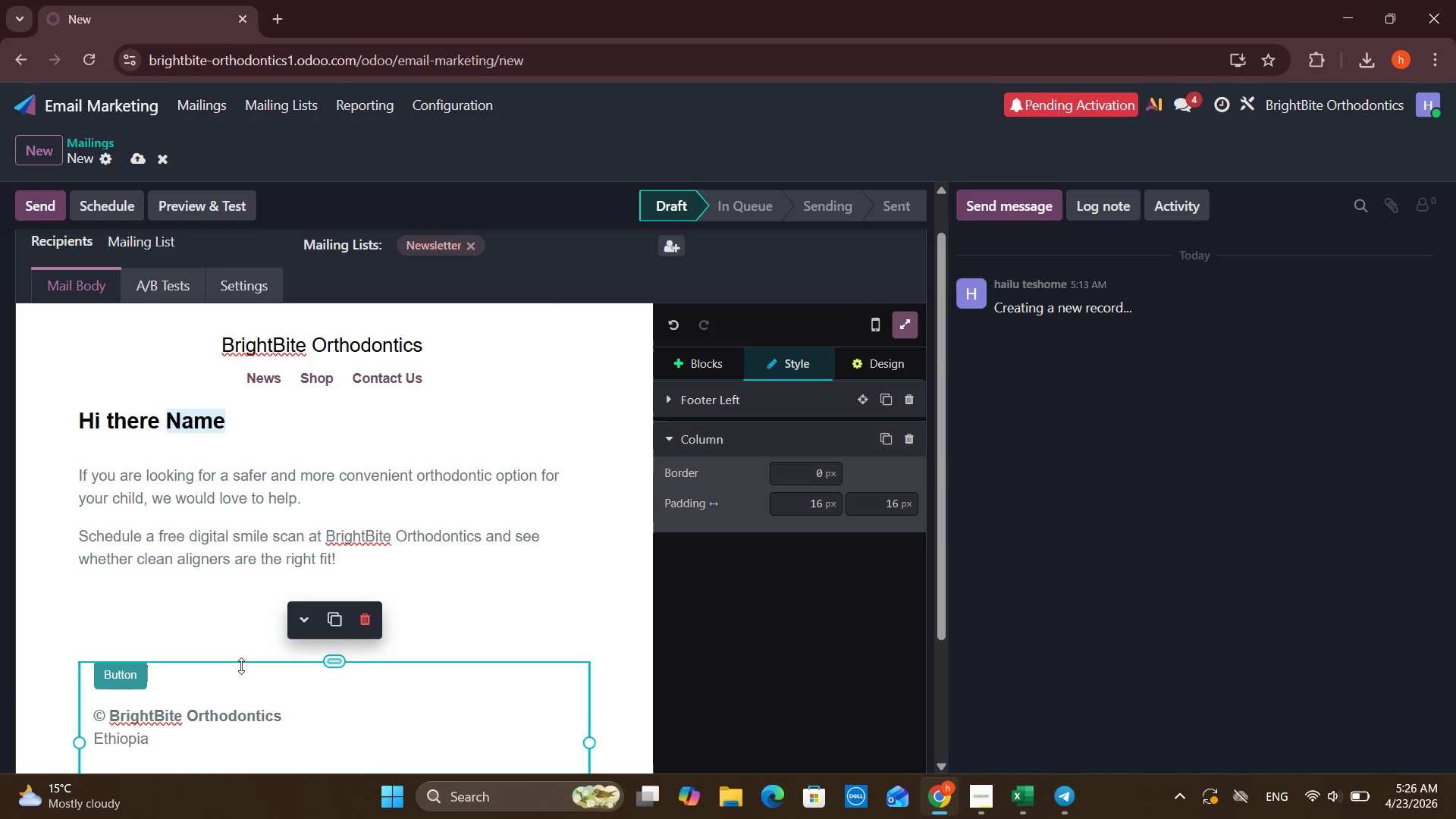 
key(Control+Z)
 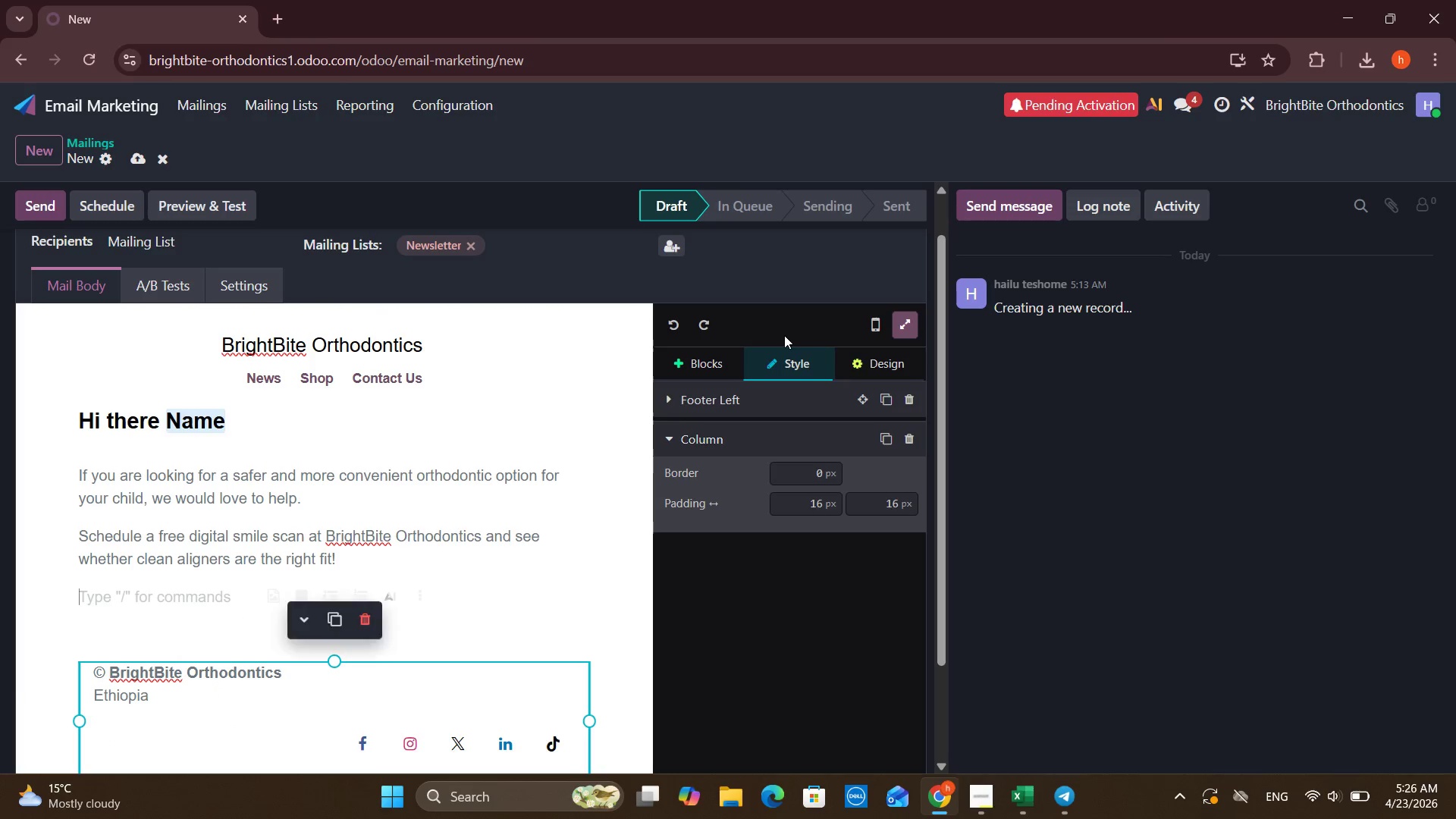 
left_click([714, 371])
 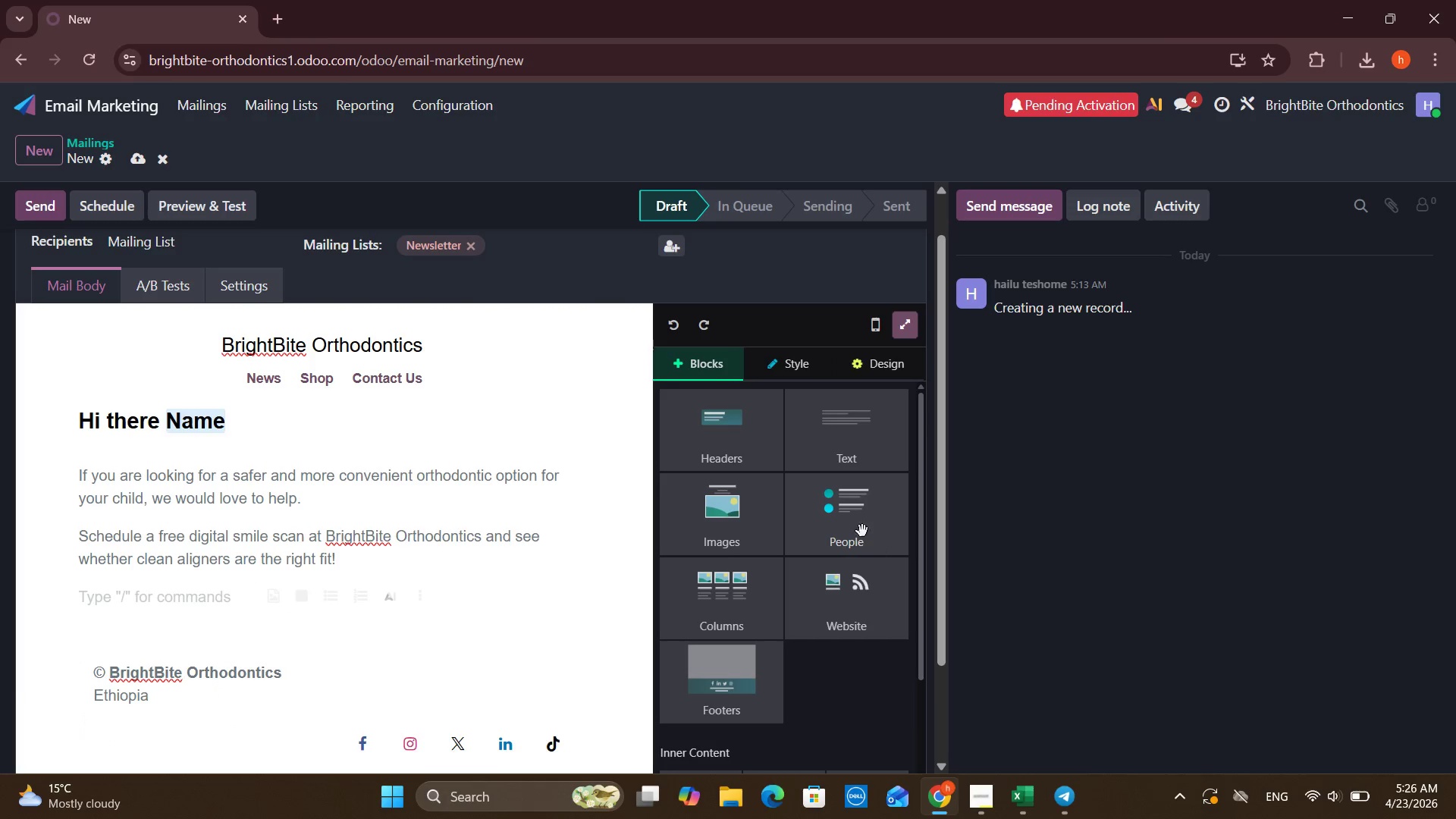 
scroll: coordinate [745, 606], scroll_direction: down, amount: 3.0
 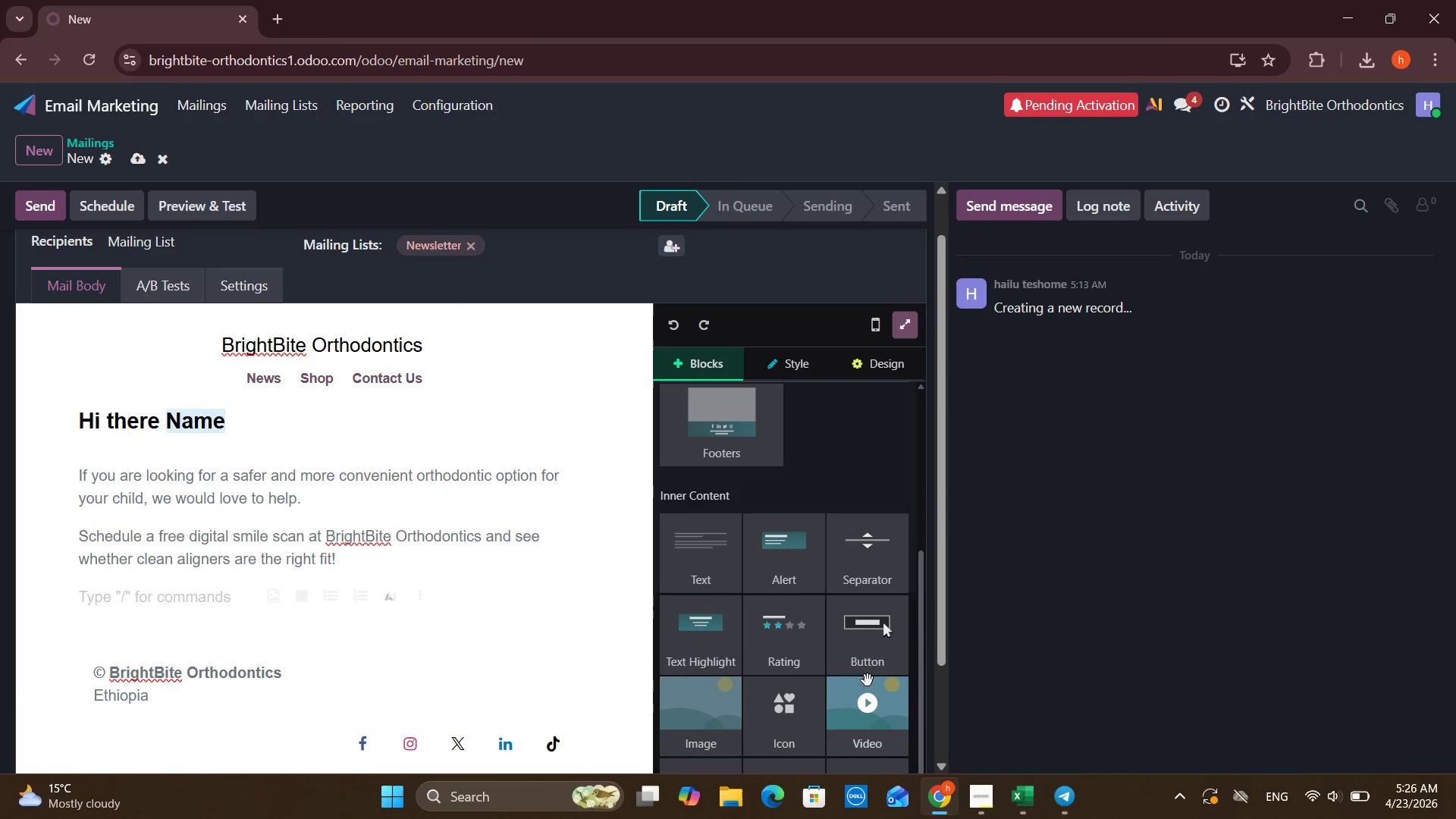 
left_click_drag(start_coordinate=[872, 661], to_coordinate=[153, 635])
 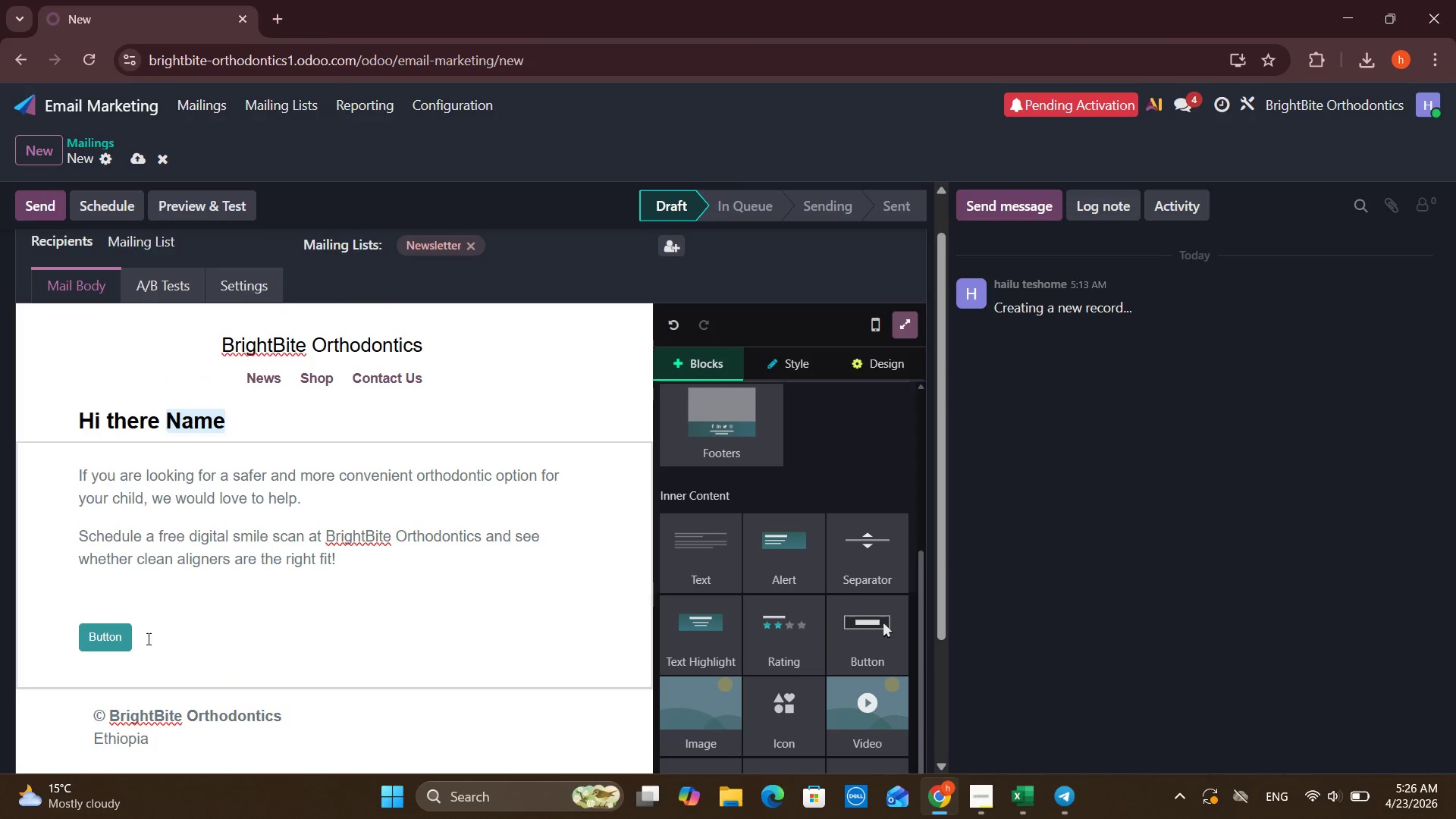 
left_click([127, 631])
 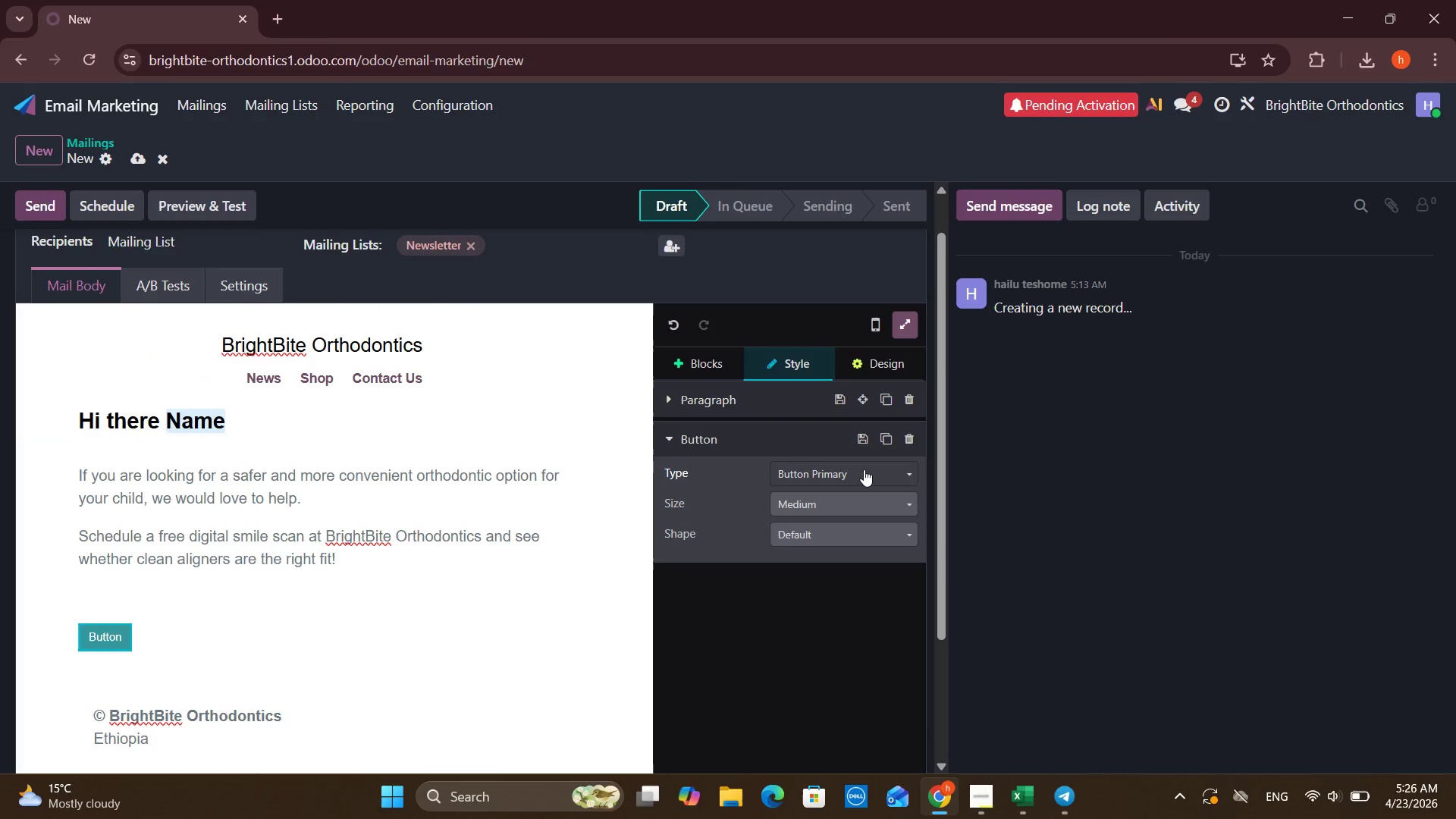 
left_click([864, 469])
 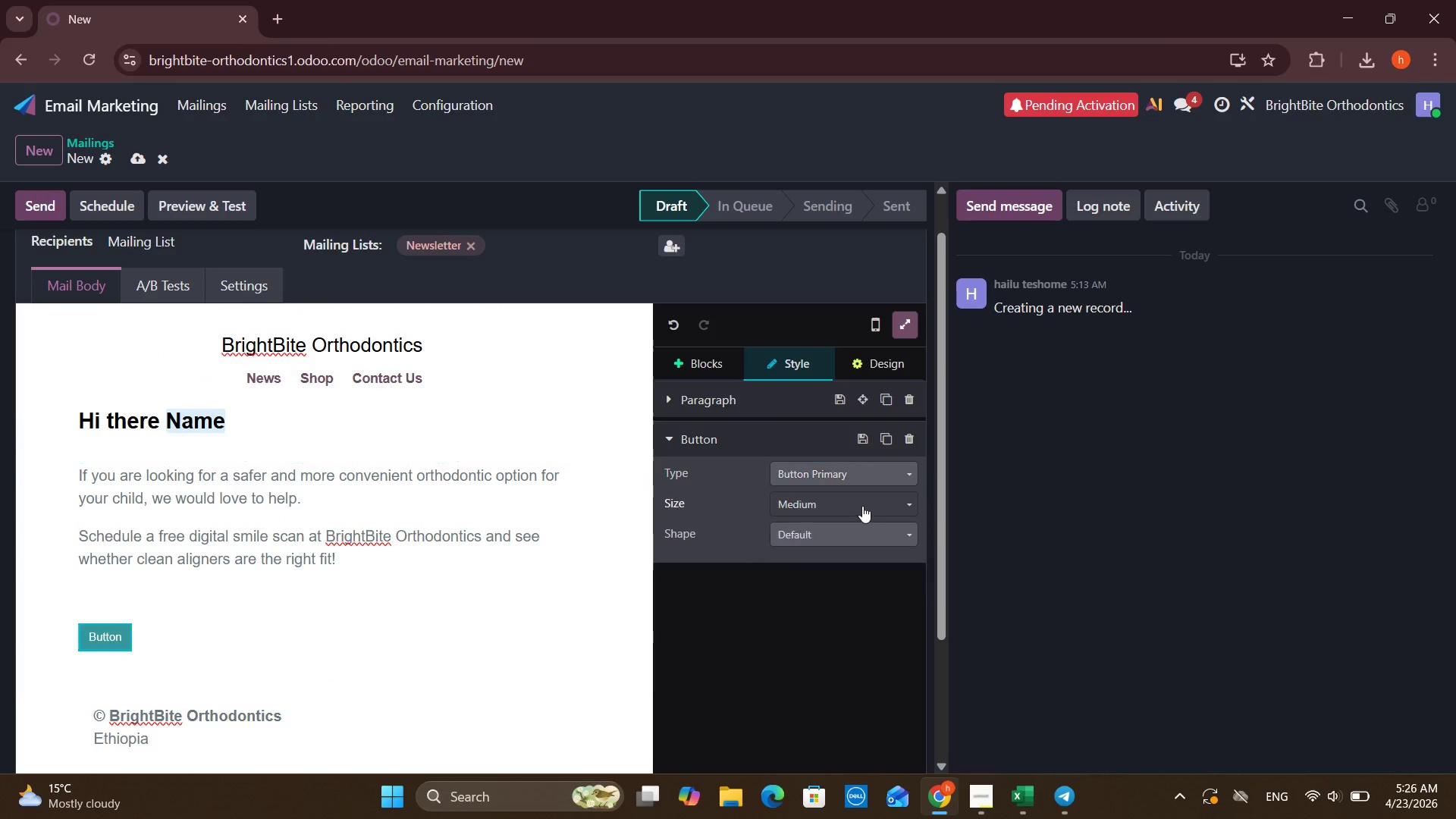 
double_click([861, 506])
 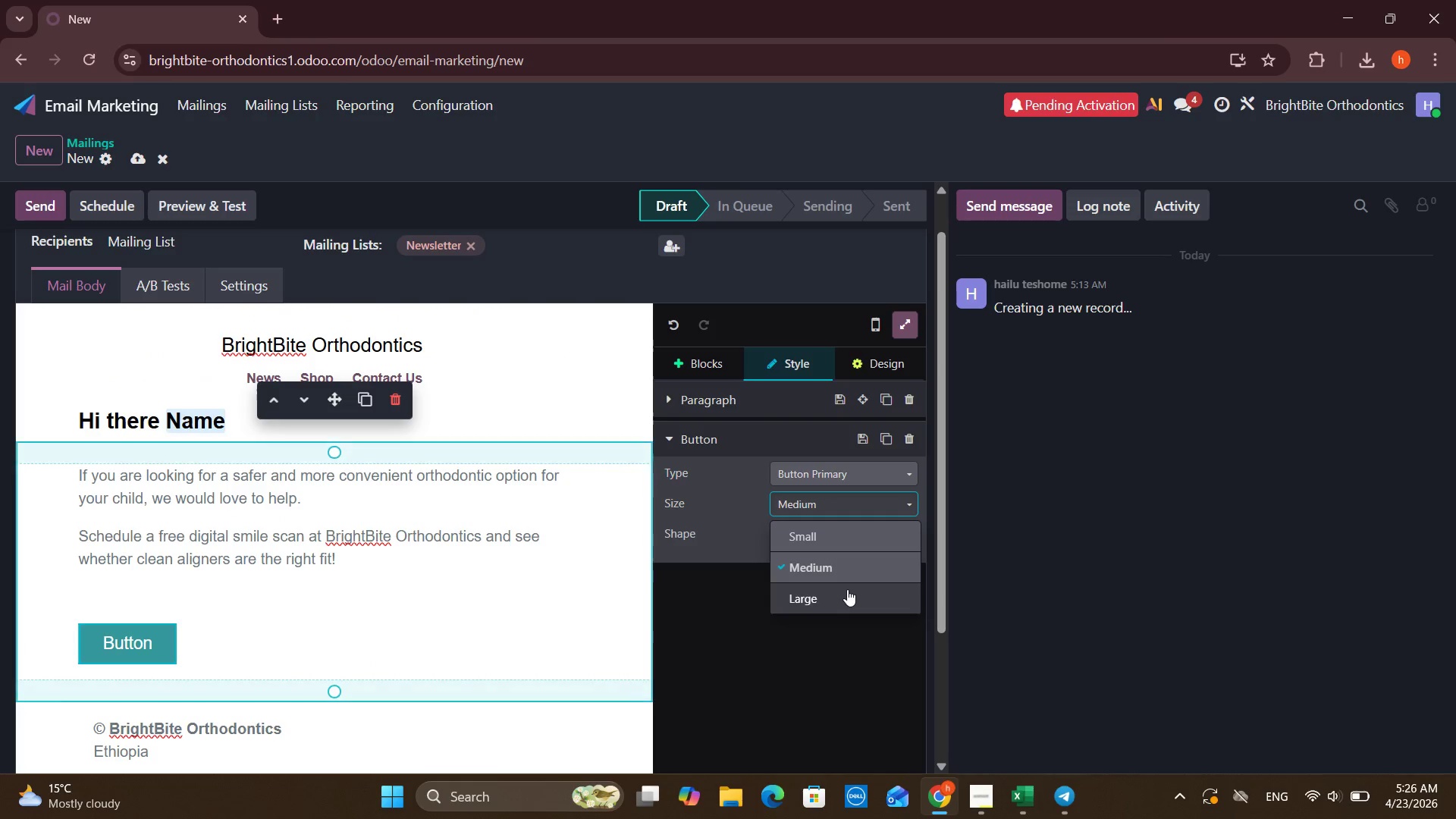 
left_click([847, 589])
 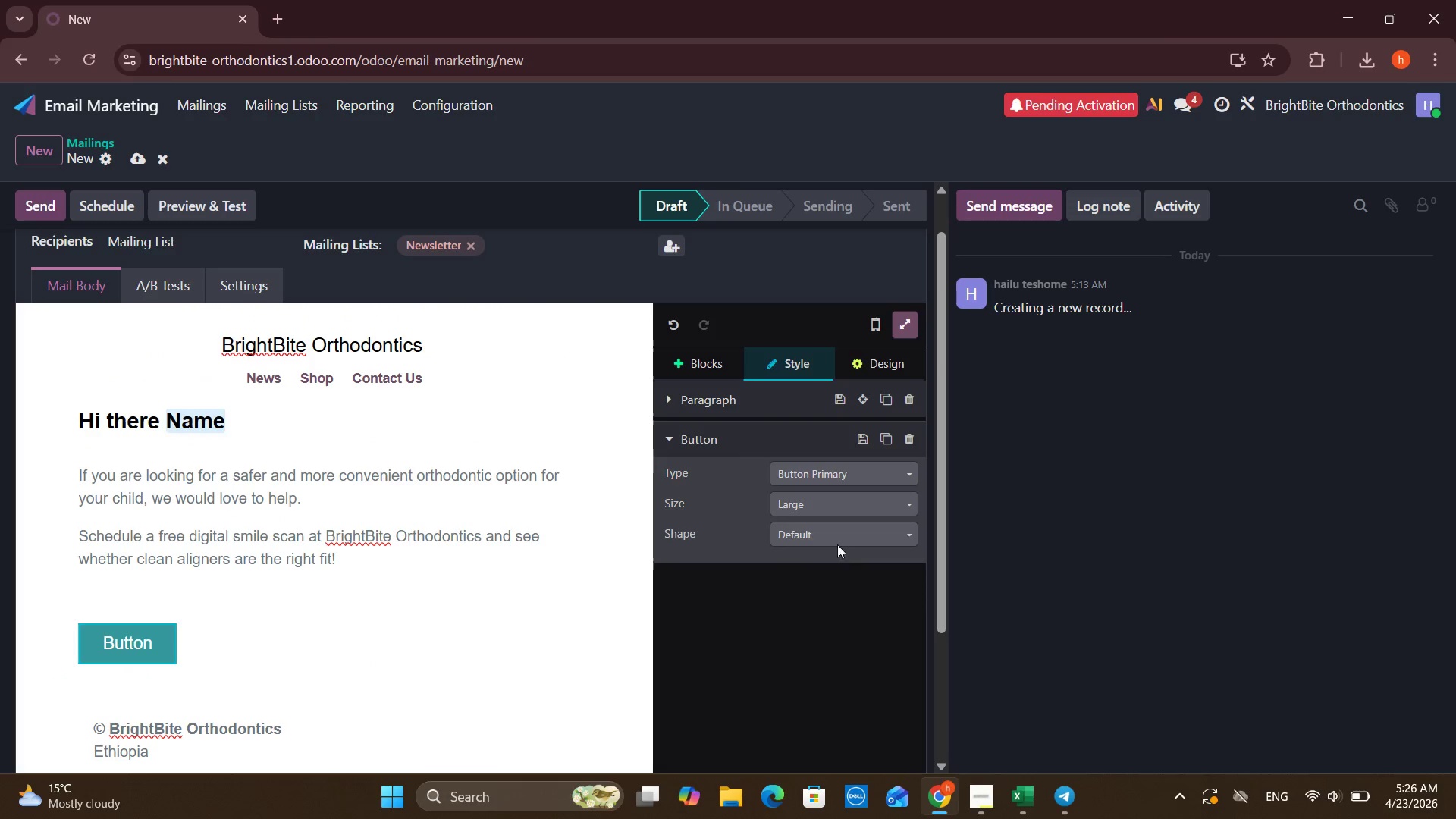 
left_click([837, 537])
 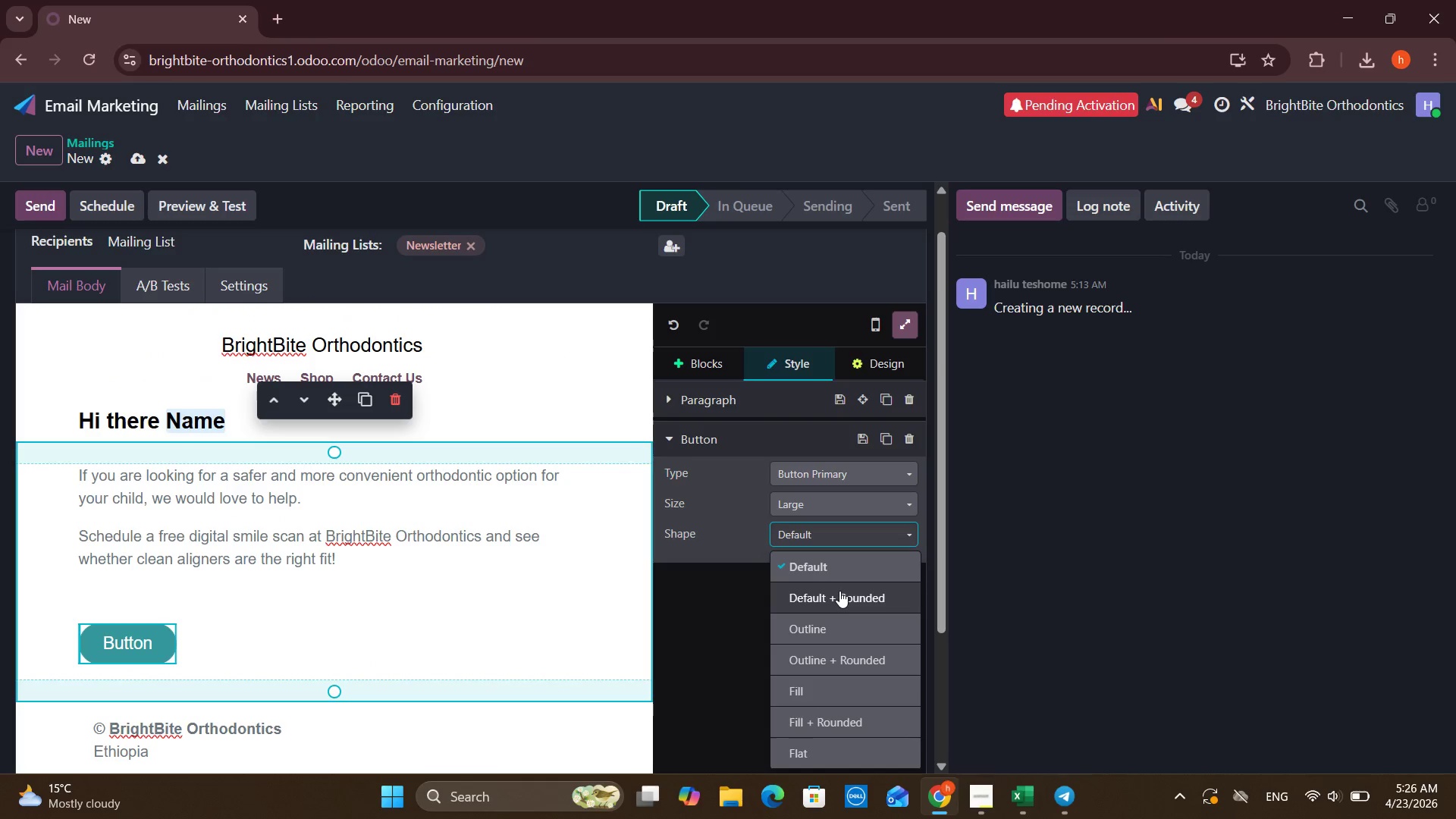 
left_click([839, 591])
 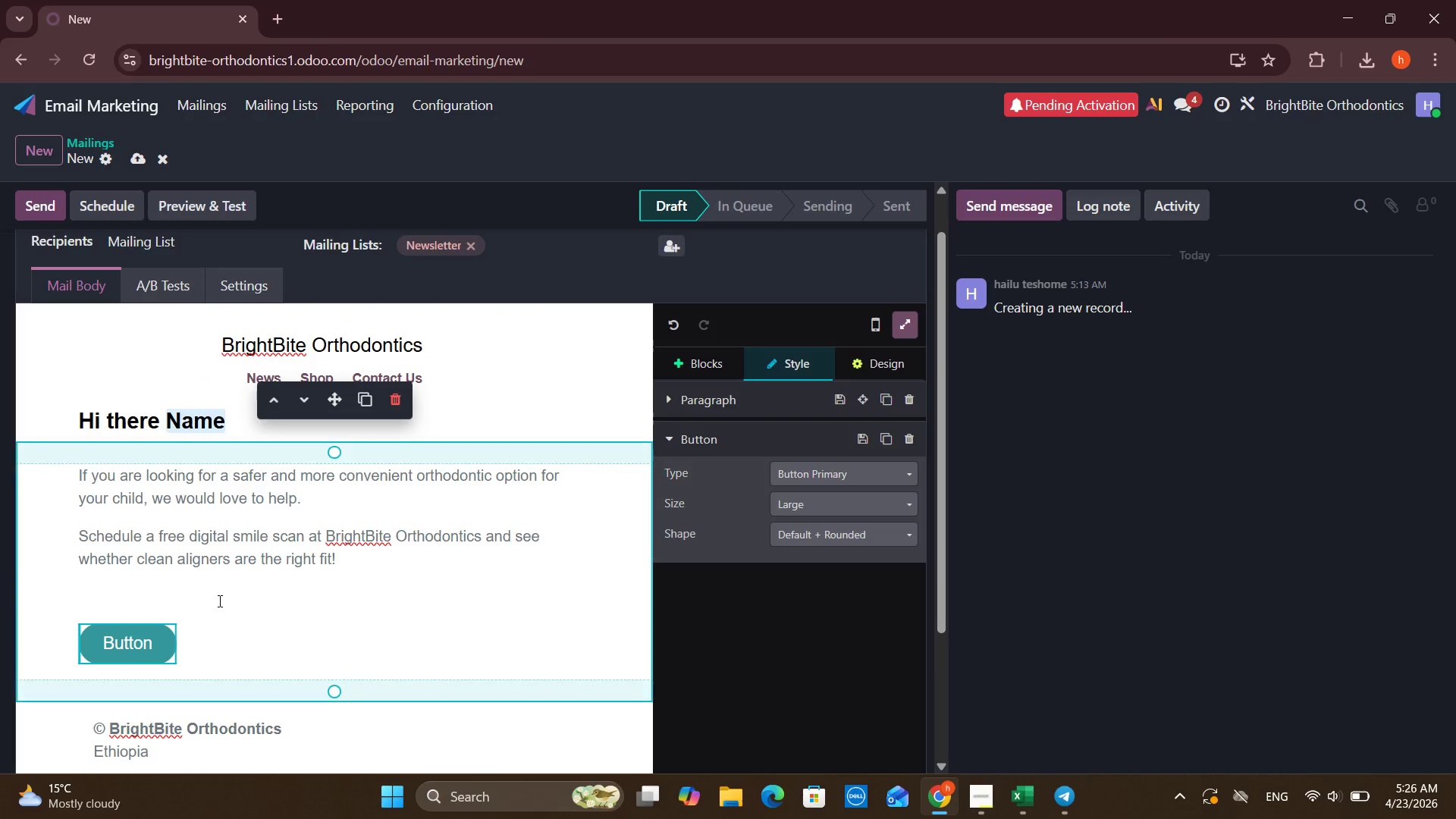 
left_click([218, 599])
 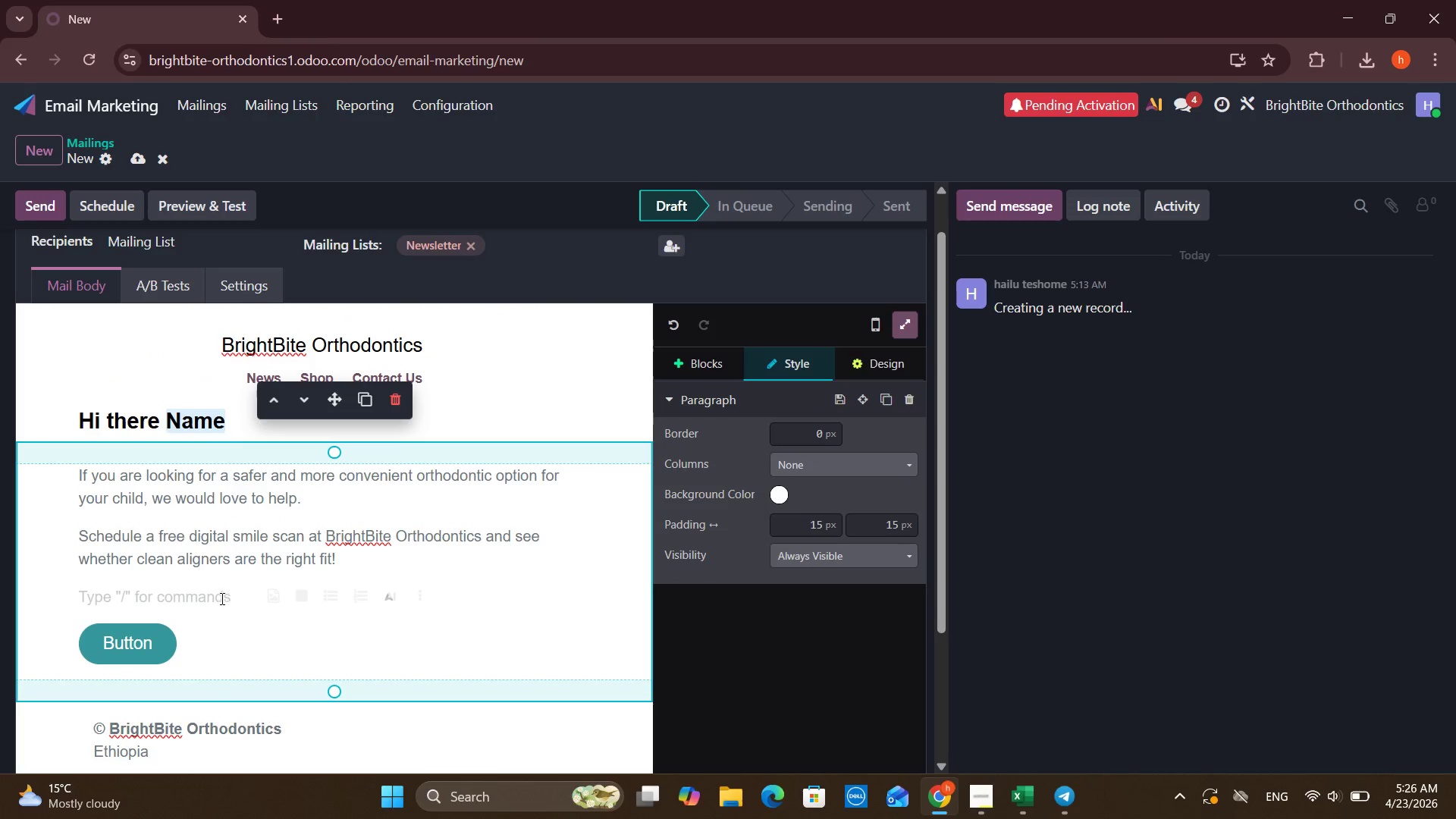 
key(Backspace)
 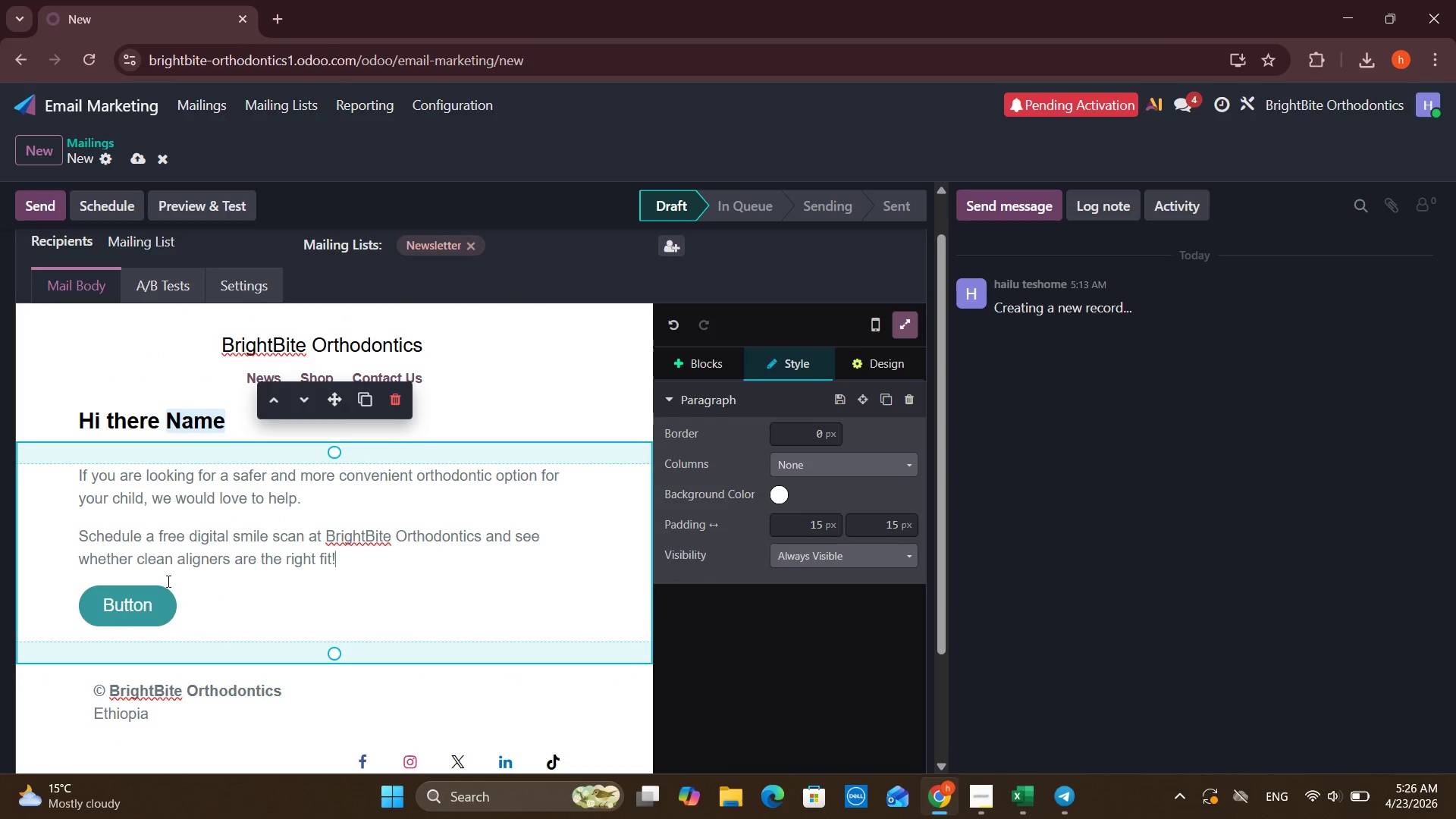 
left_click_drag(start_coordinate=[118, 616], to_coordinate=[122, 617])
 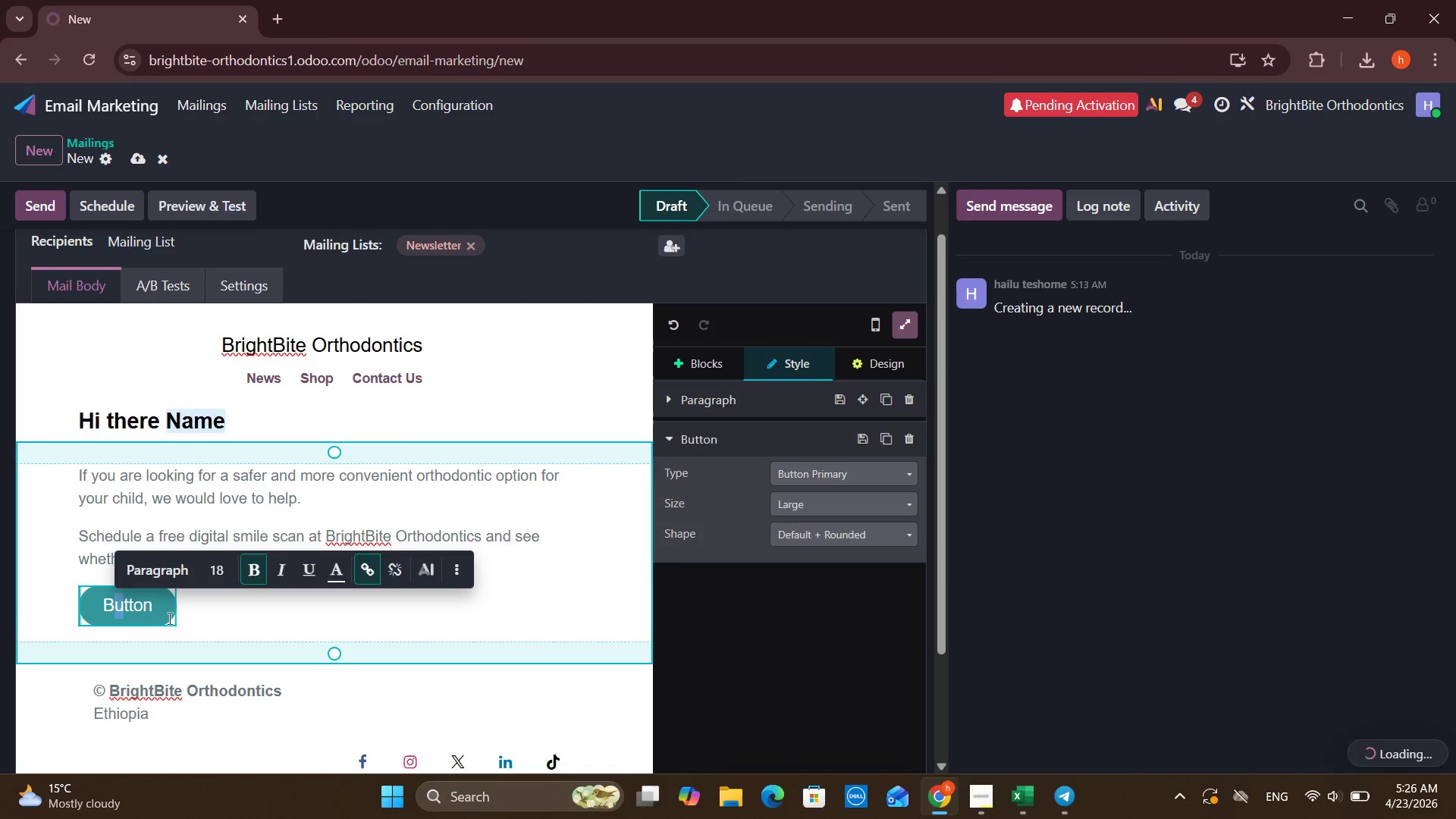 
left_click([171, 618])
 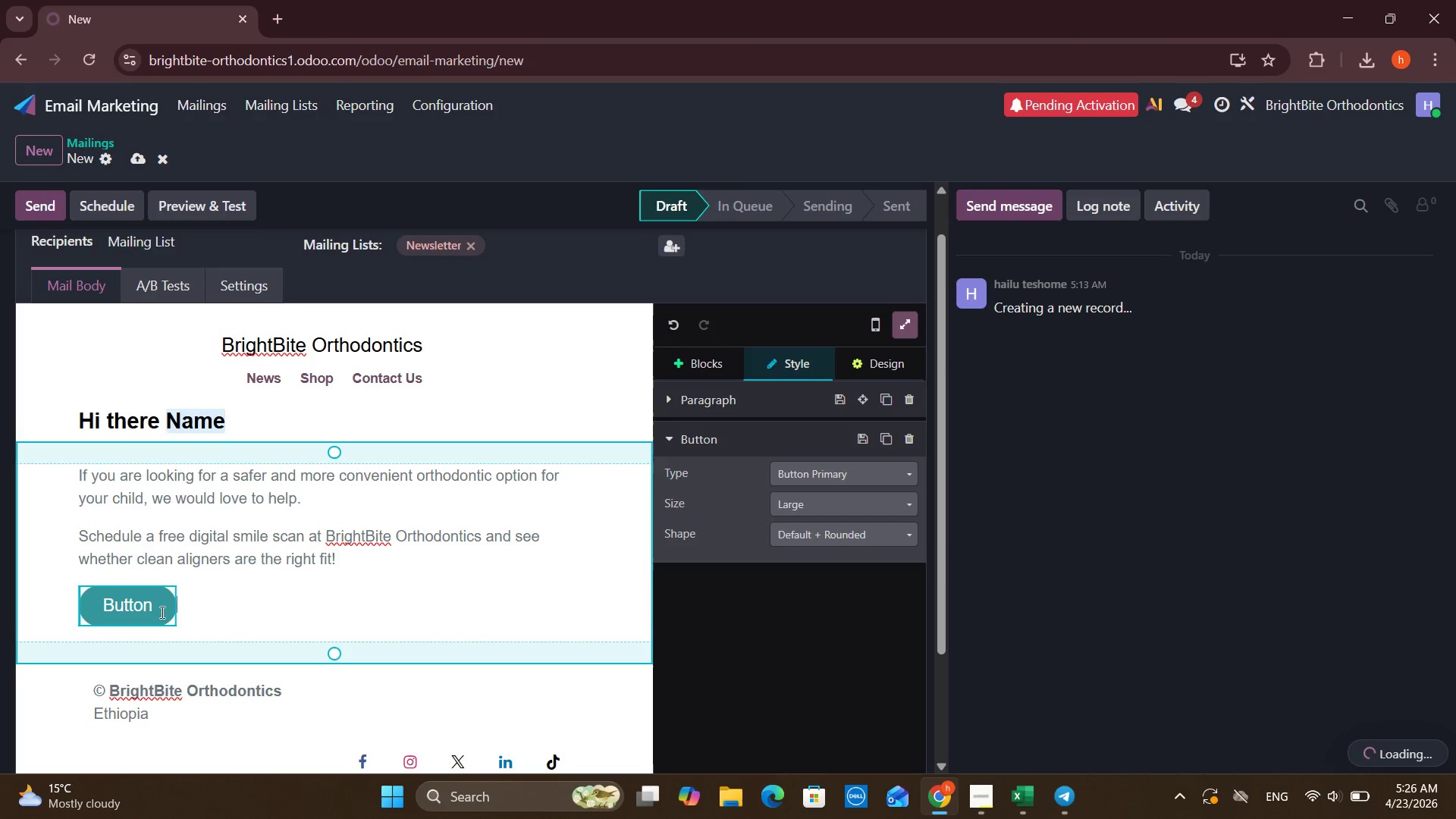 
left_click_drag(start_coordinate=[161, 612], to_coordinate=[101, 598])
 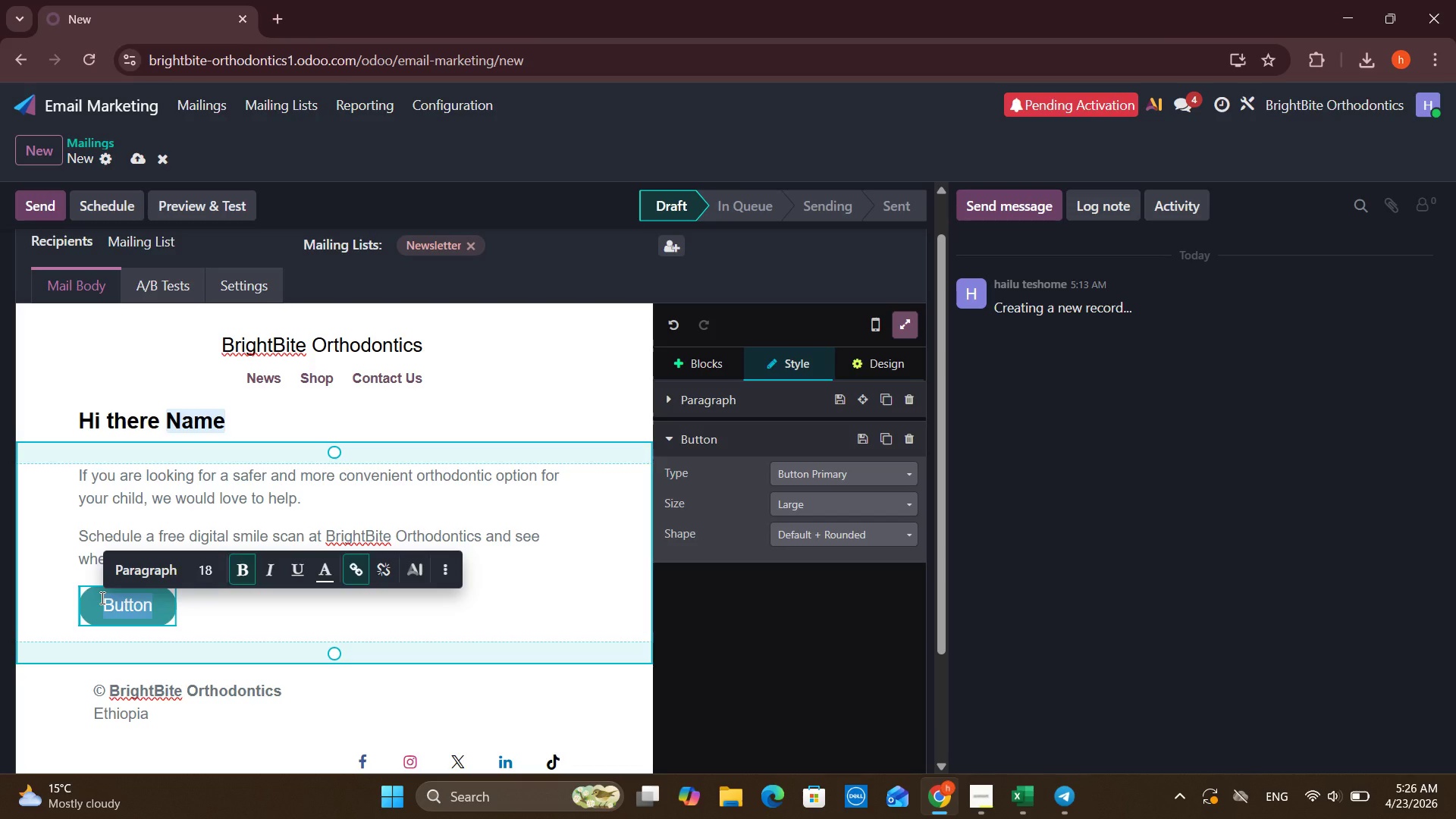 
type(Book )
 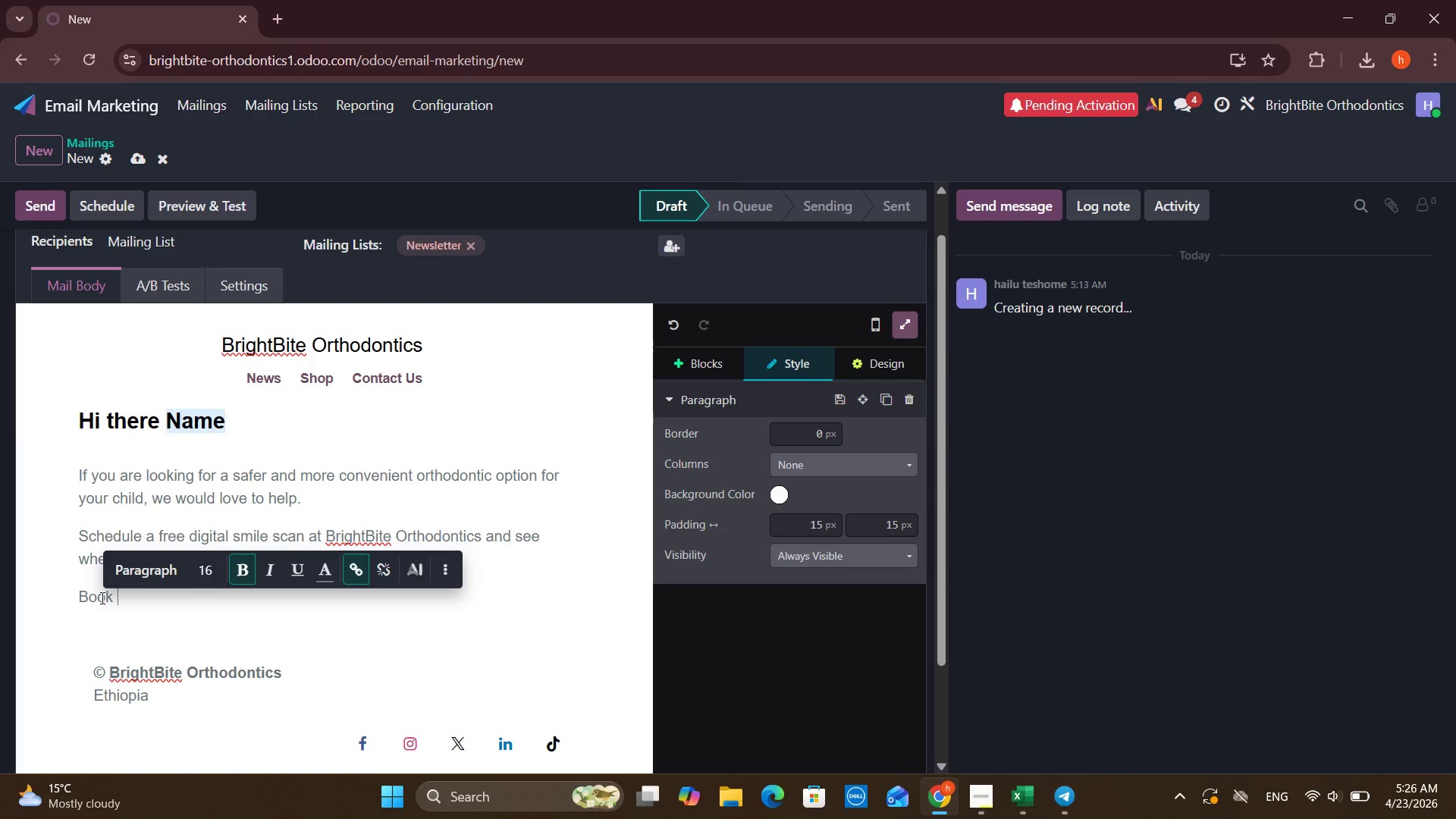 
key(Control+Z)
 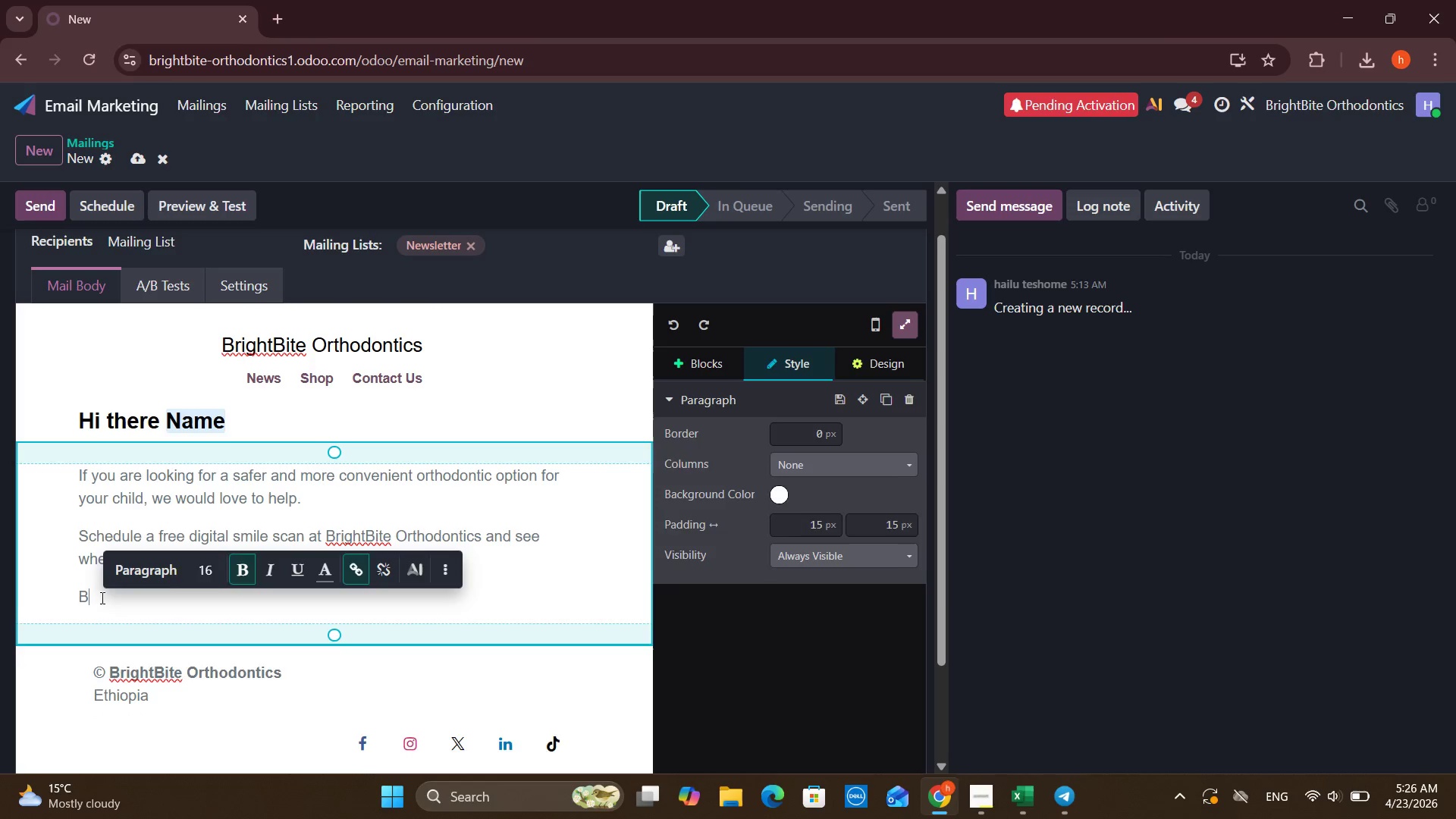 
key(Control+Z)
 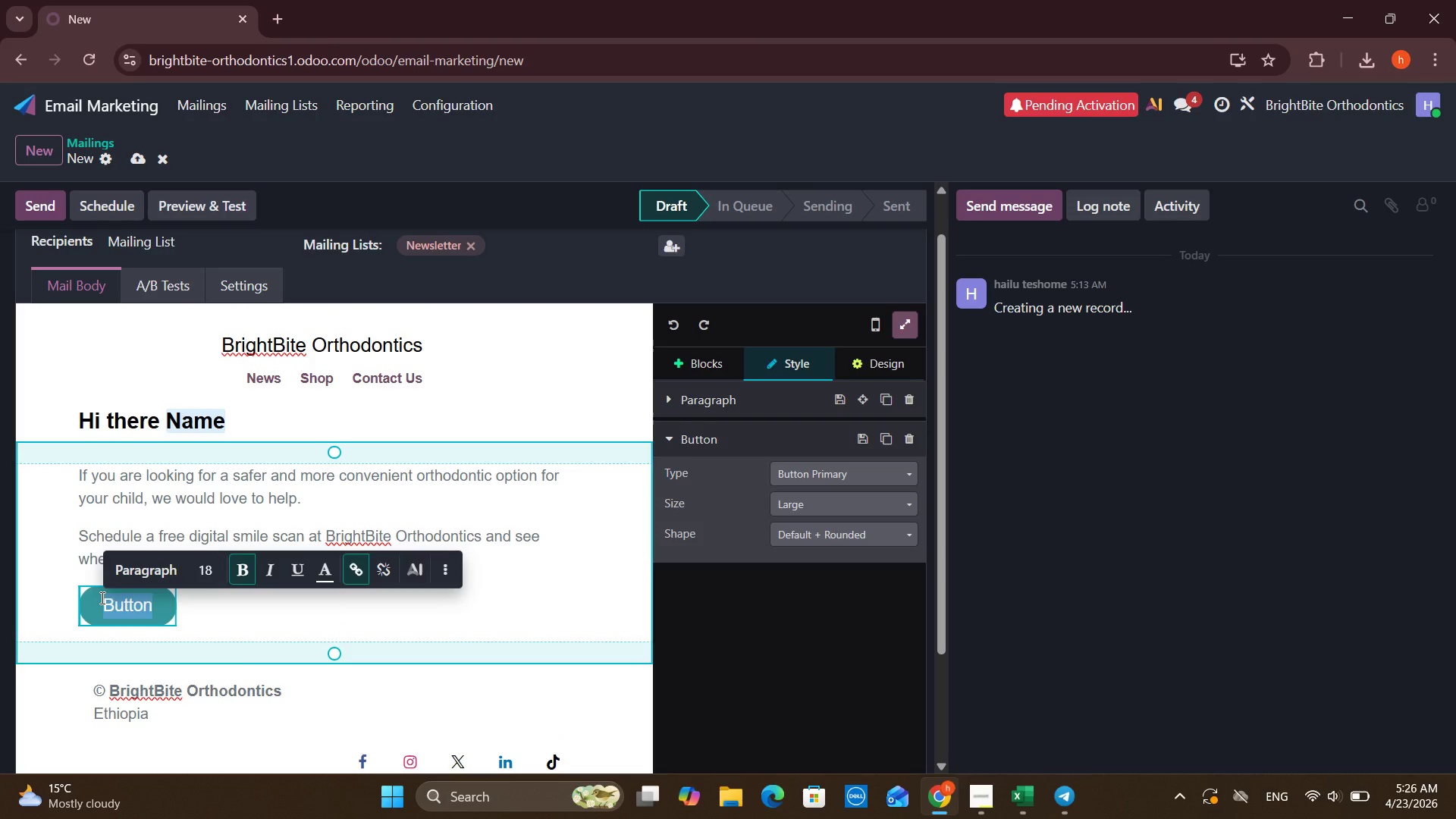 
key(ArrowRight)
 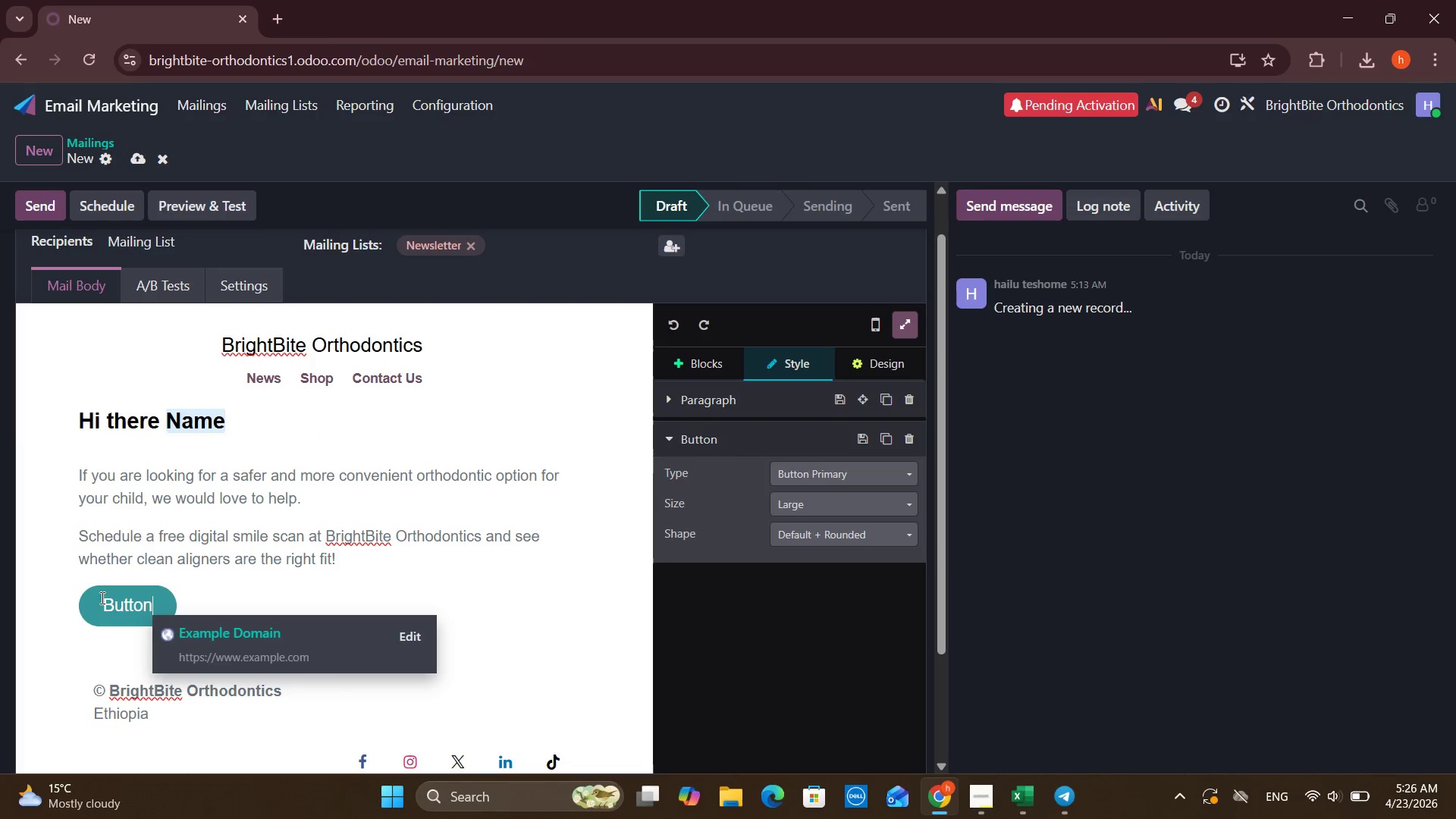 
key(Backspace)
key(Backspace)
key(Backspace)
key(Backspace)
key(Backspace)
type(ook your first Scan)
 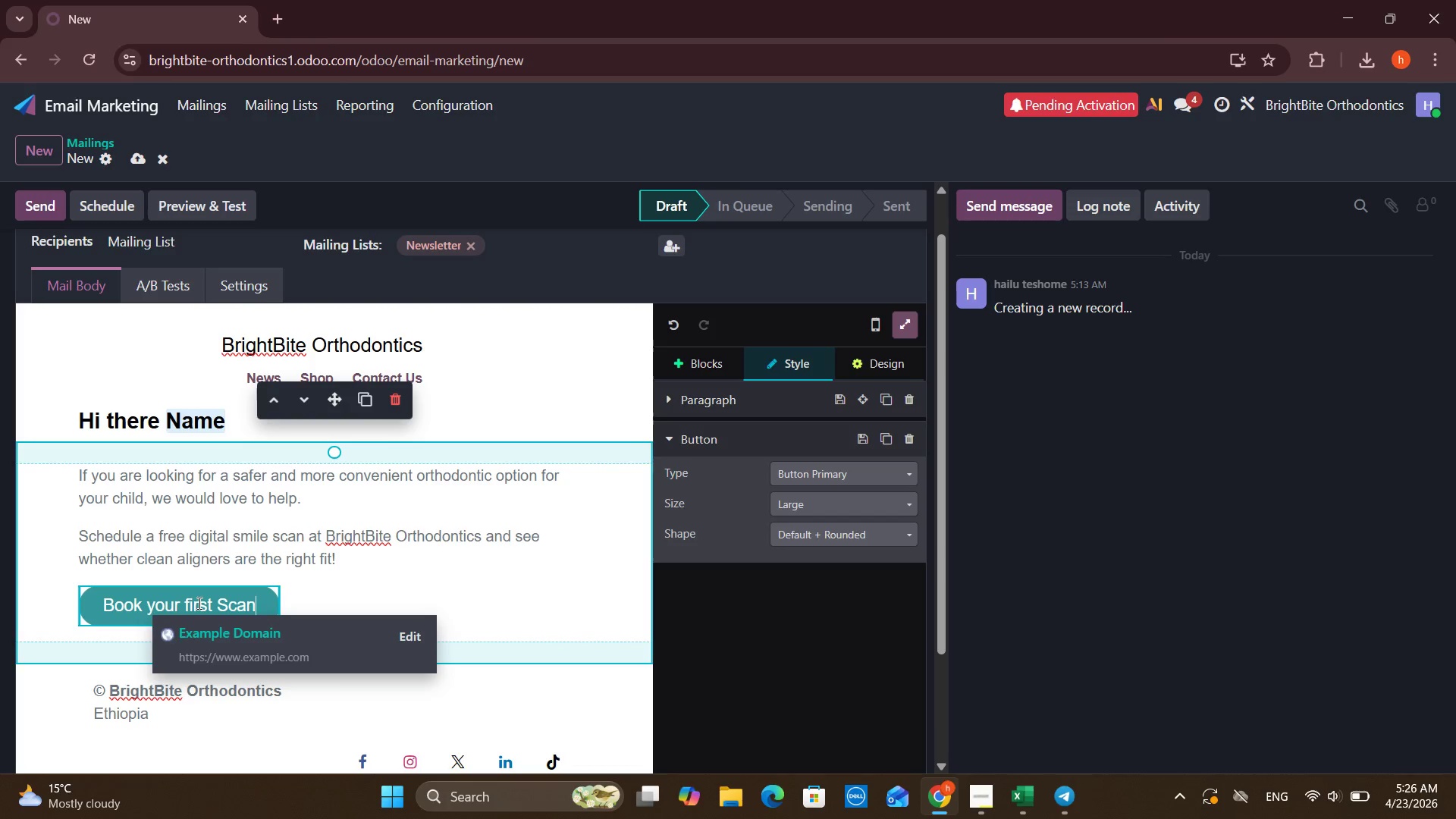 
left_click([193, 603])
 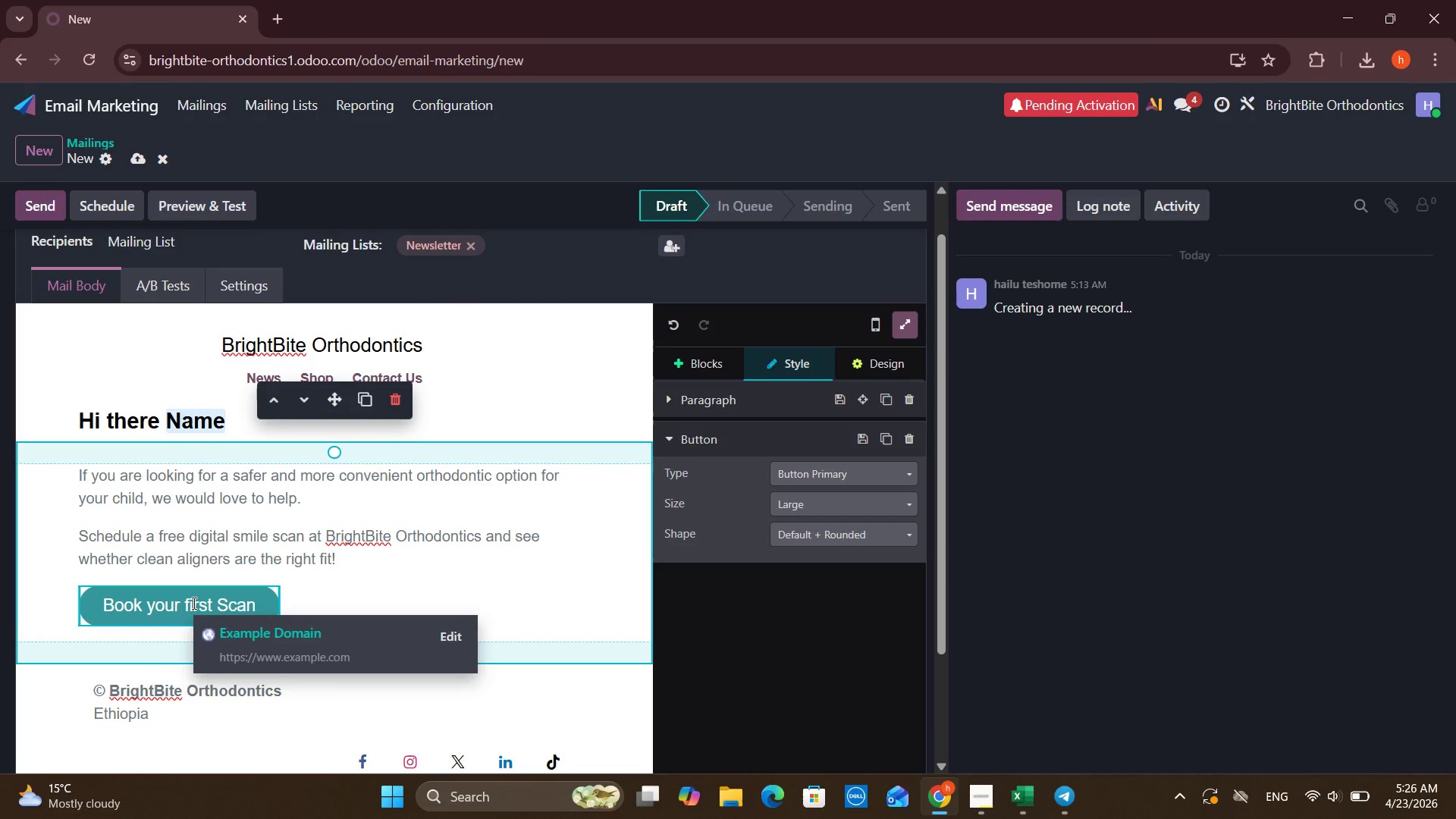 
key(ArrowLeft)
 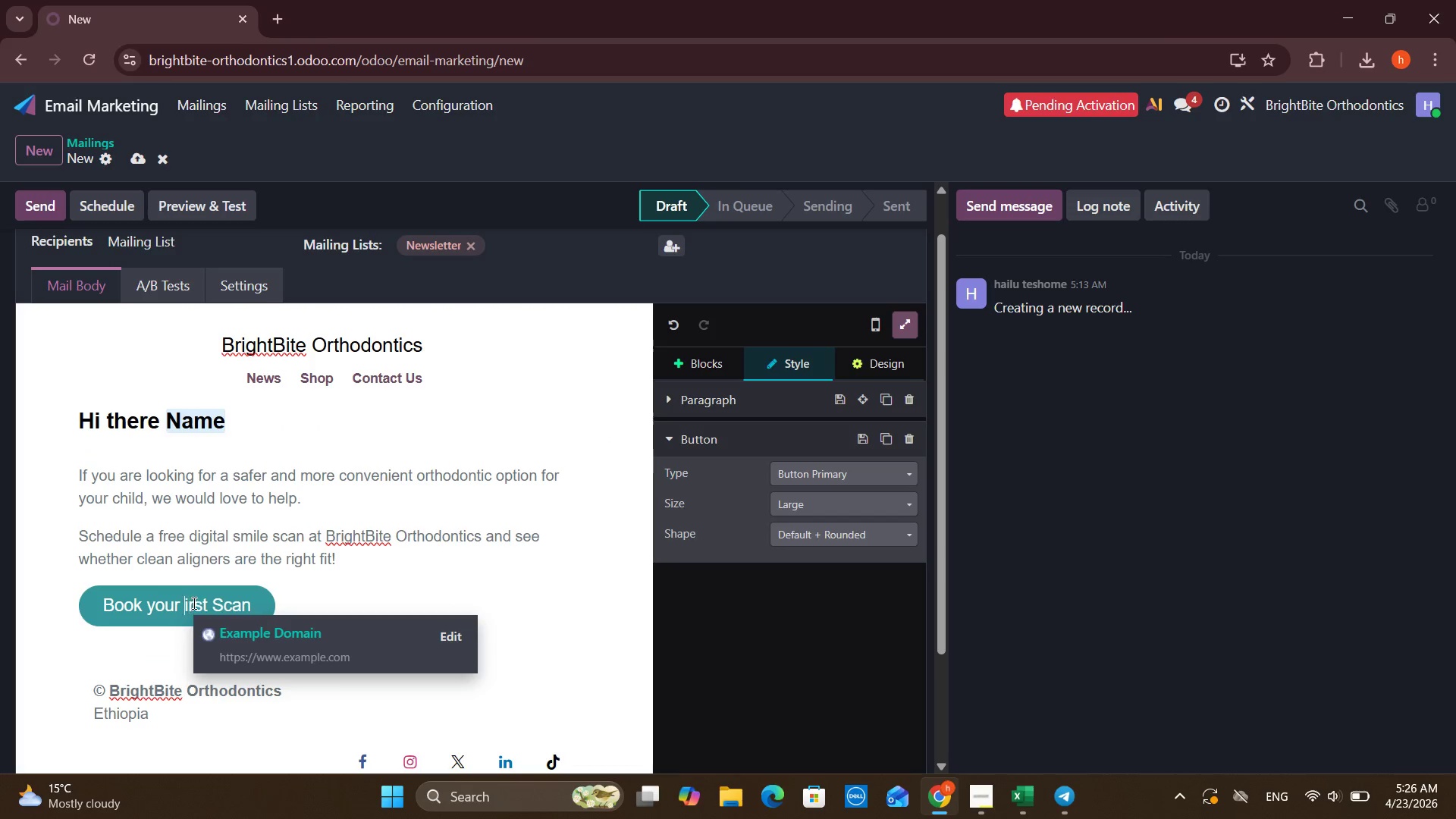 
key(Backspace)
 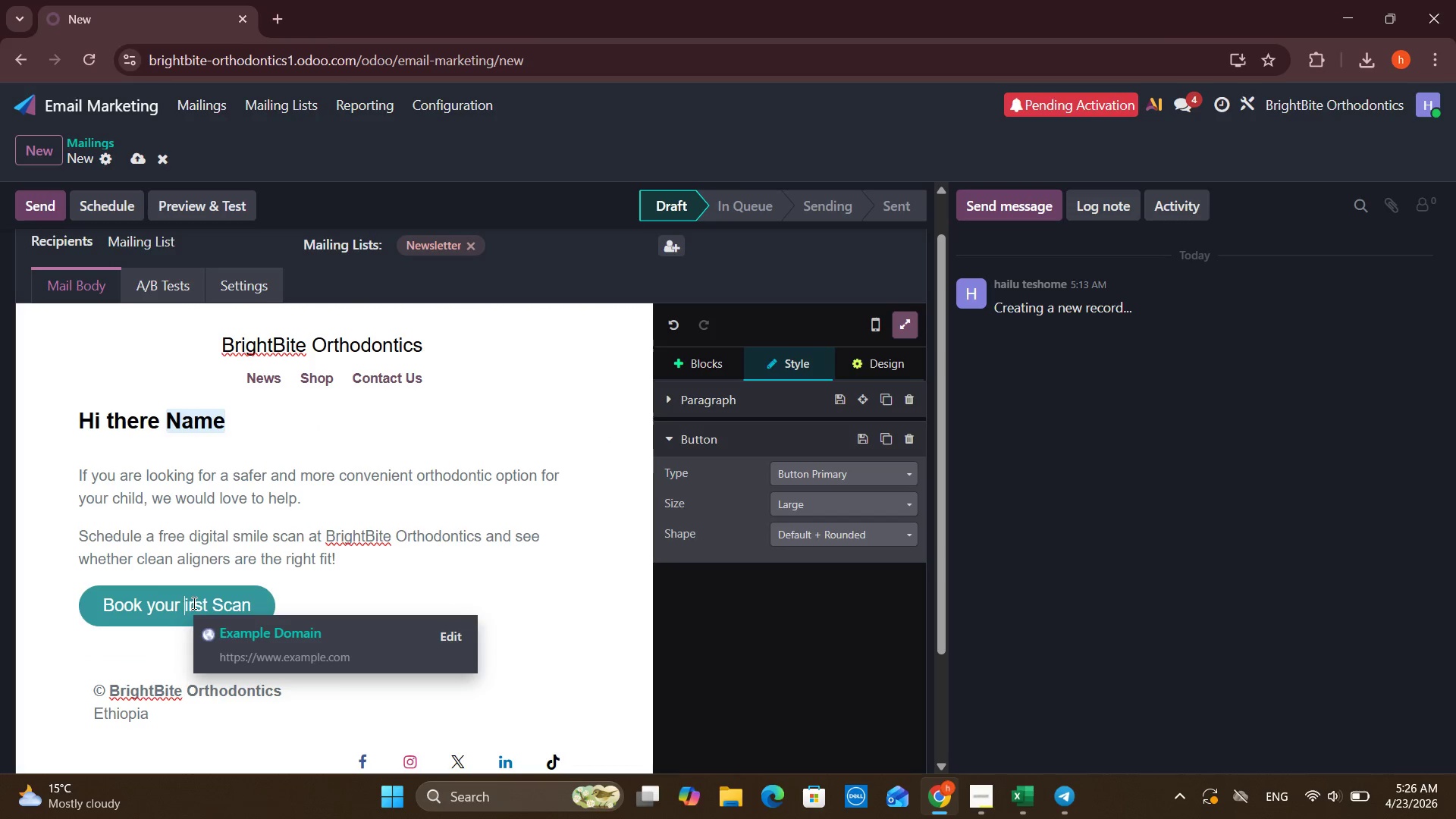 
key(CapsLock)
 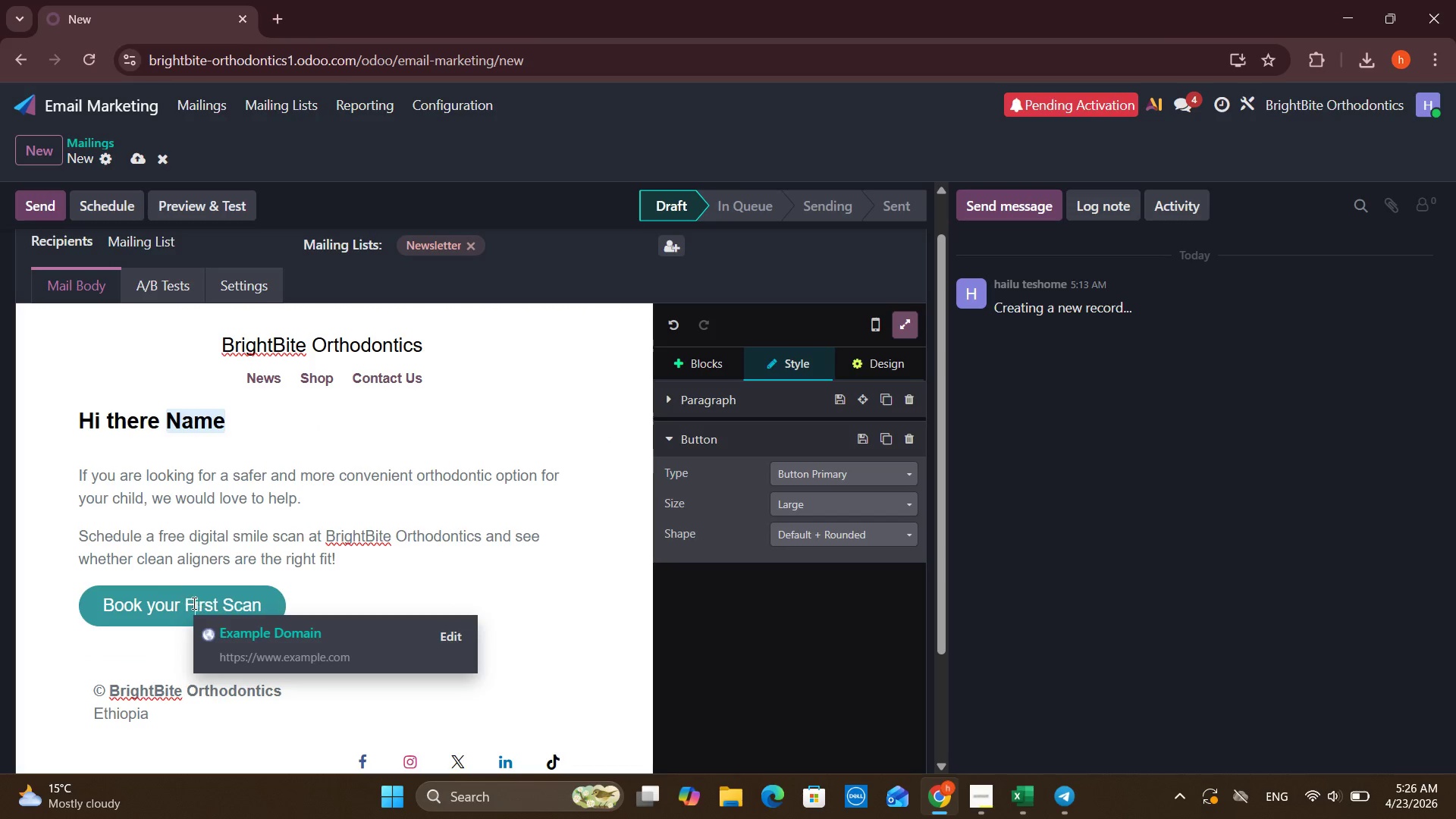 
key(F)
 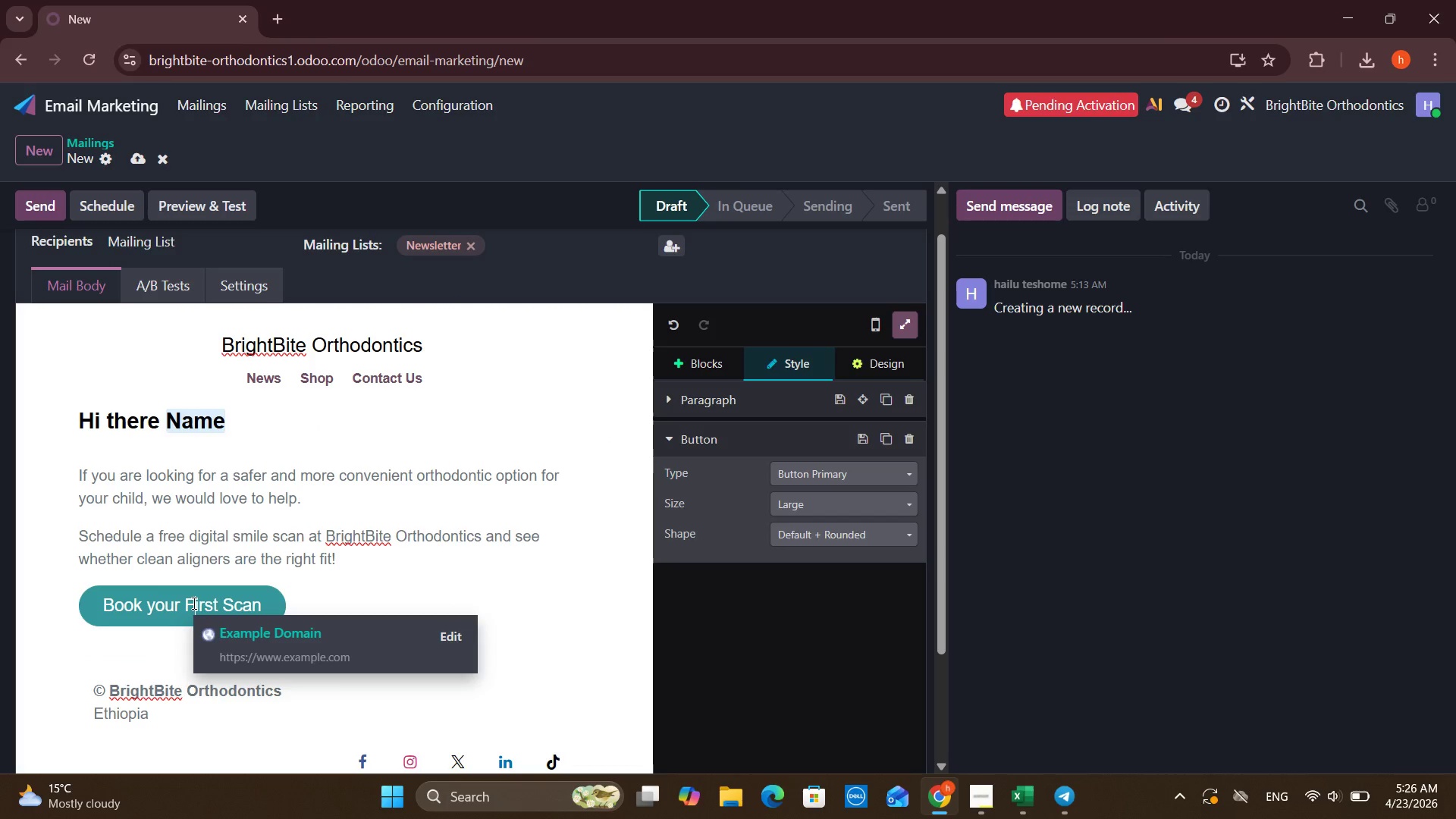 
key(CapsLock)
 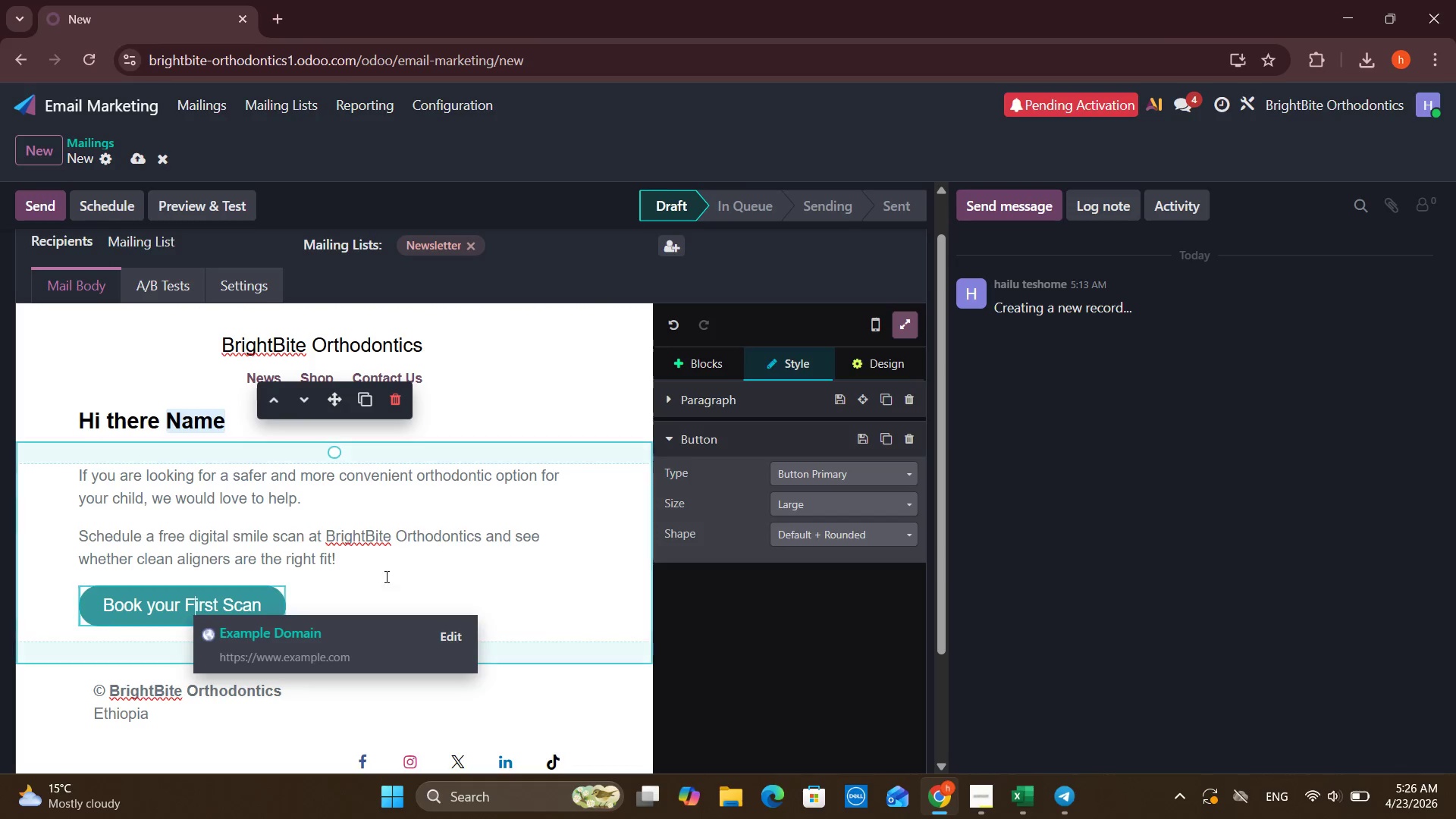 
left_click([399, 573])
 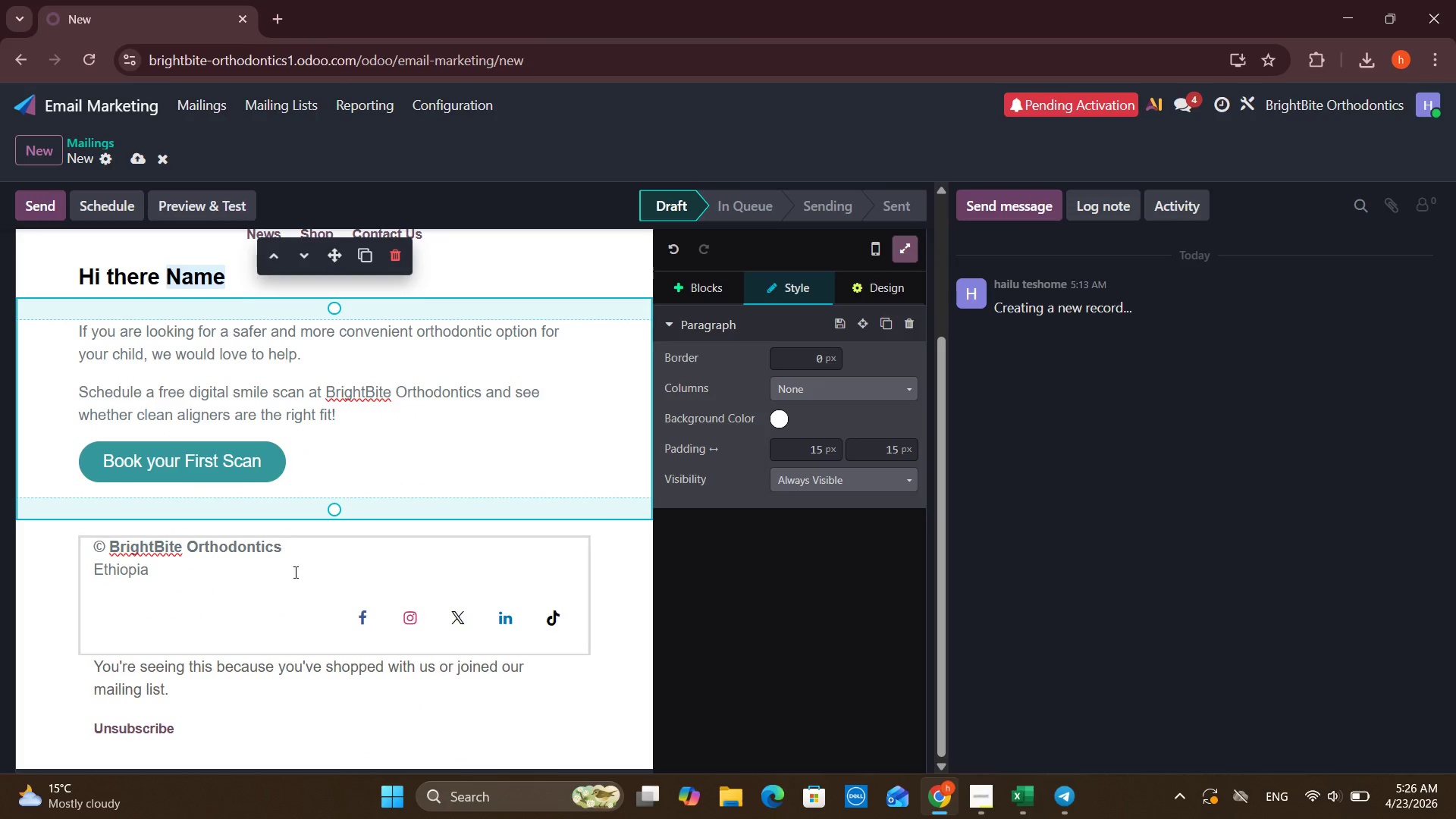 
left_click([290, 572])
 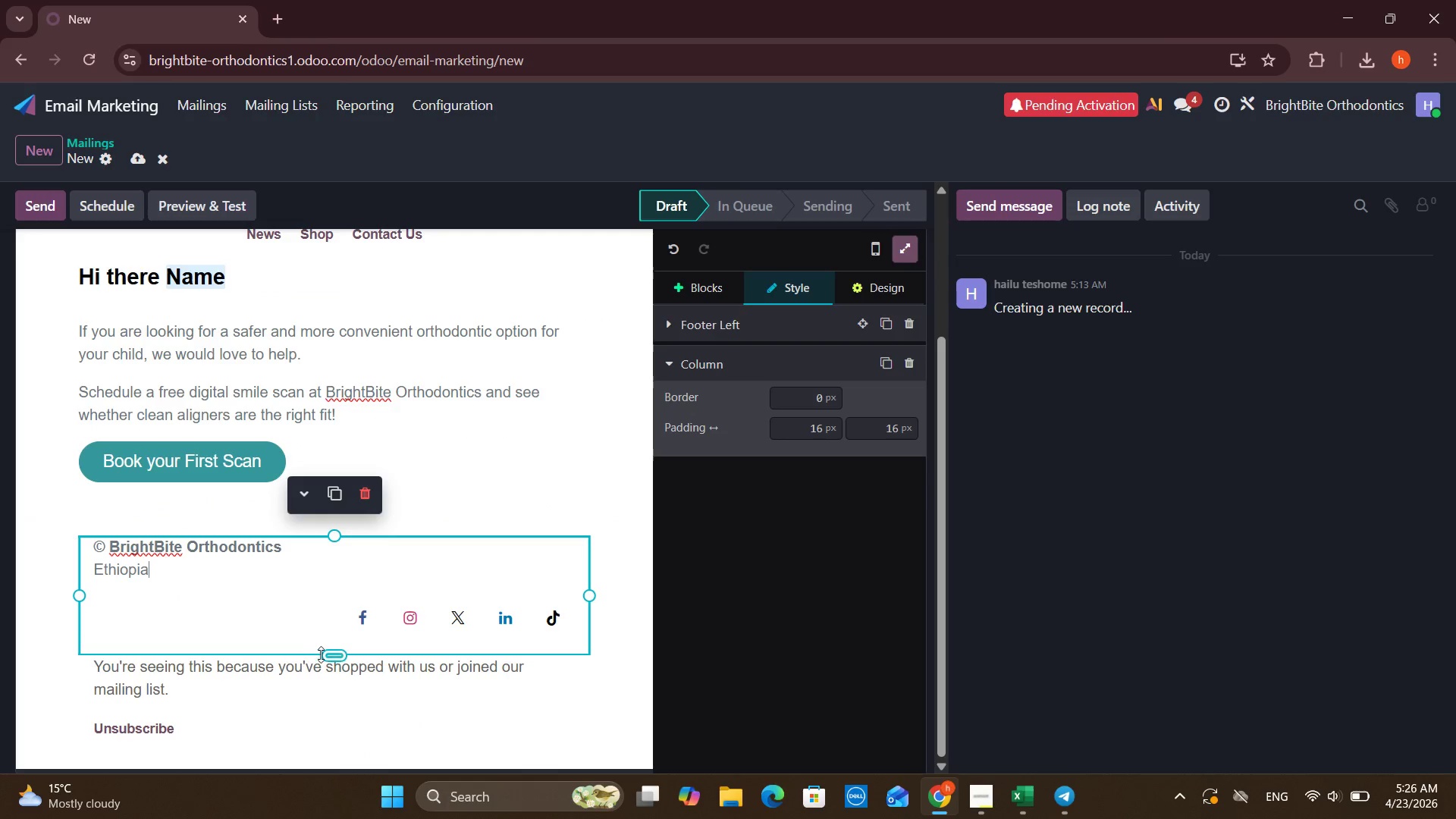 
left_click_drag(start_coordinate=[328, 653], to_coordinate=[346, 582])
 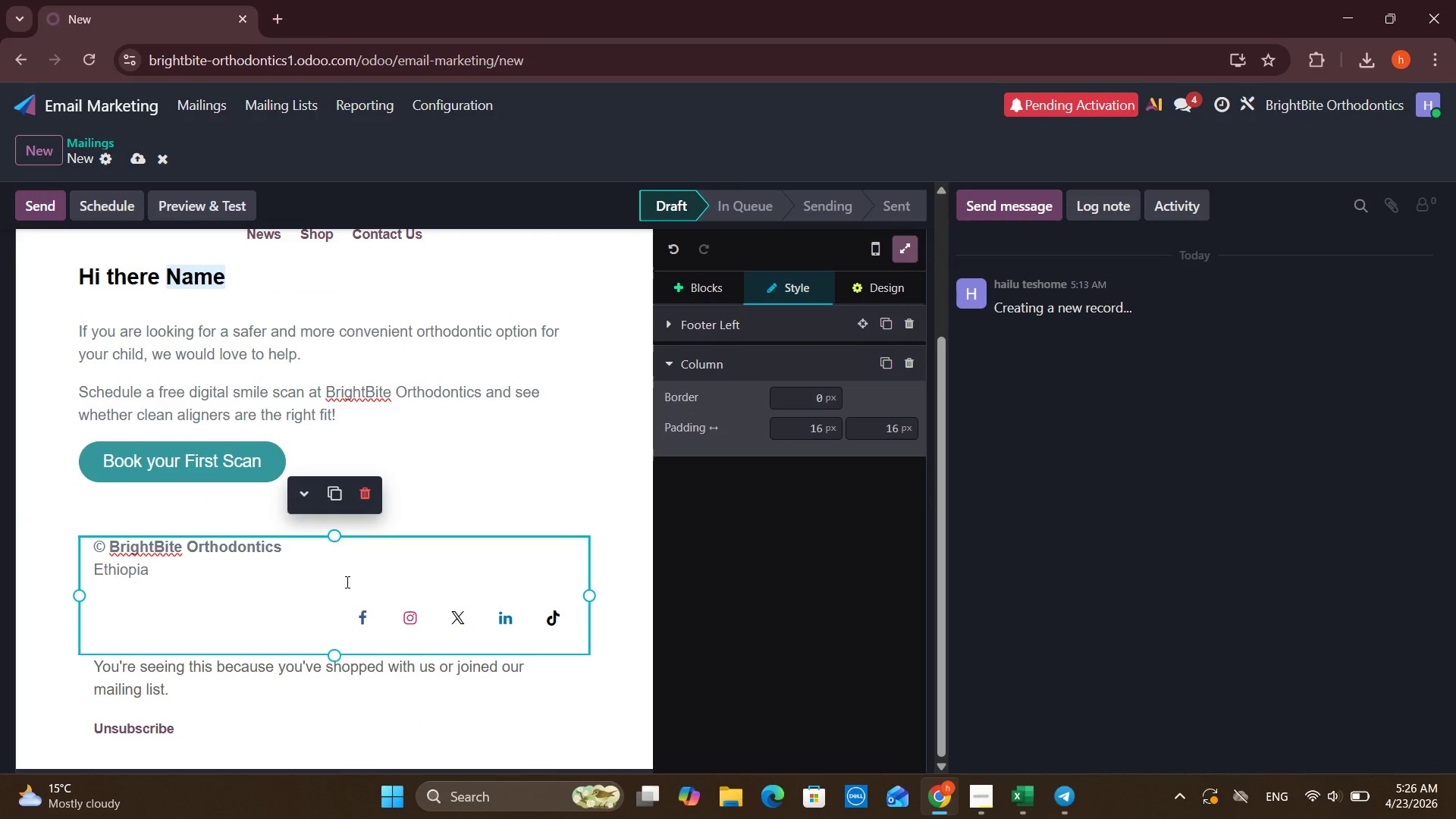 
double_click([346, 582])
 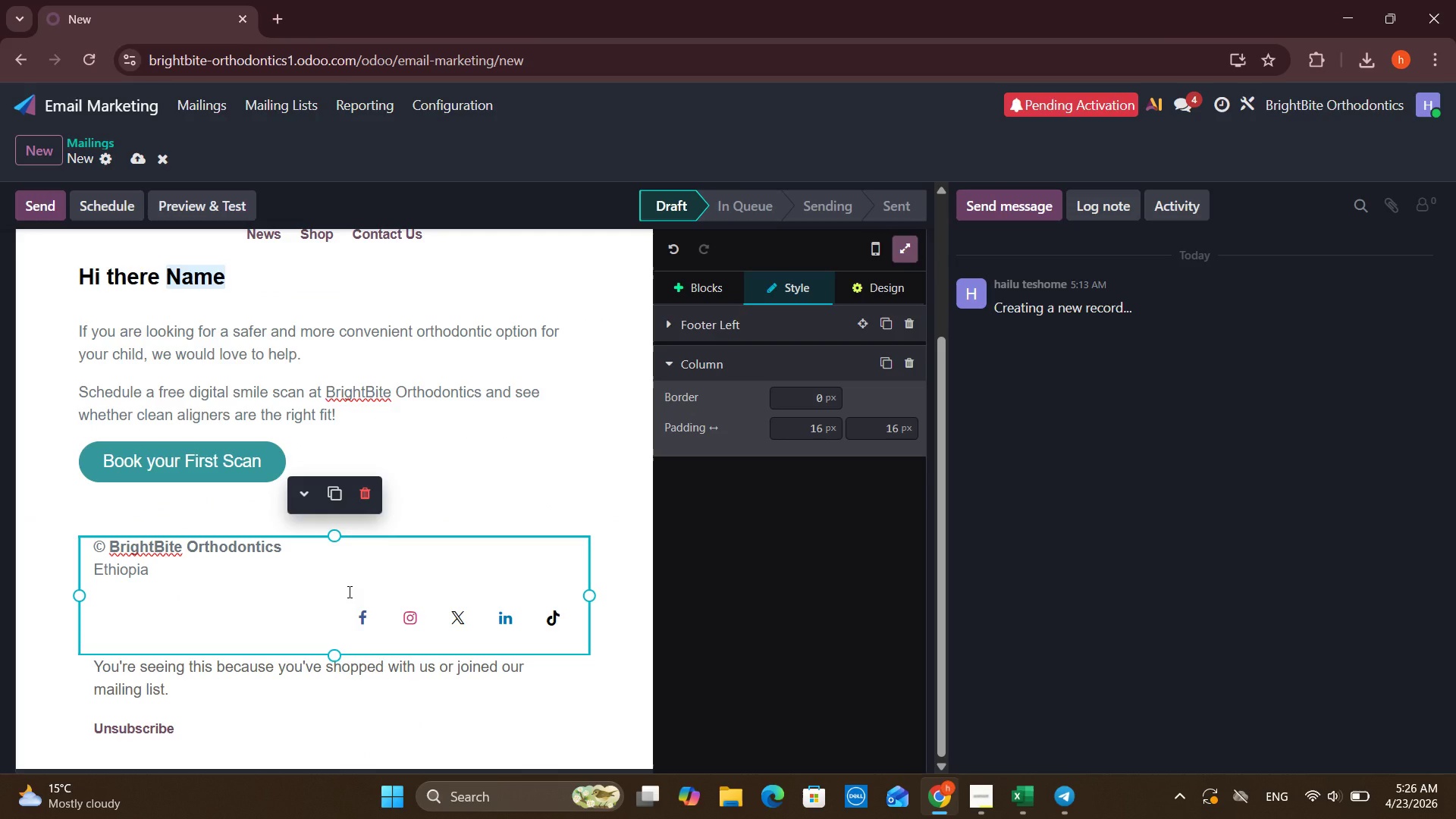 
left_click([348, 592])
 